 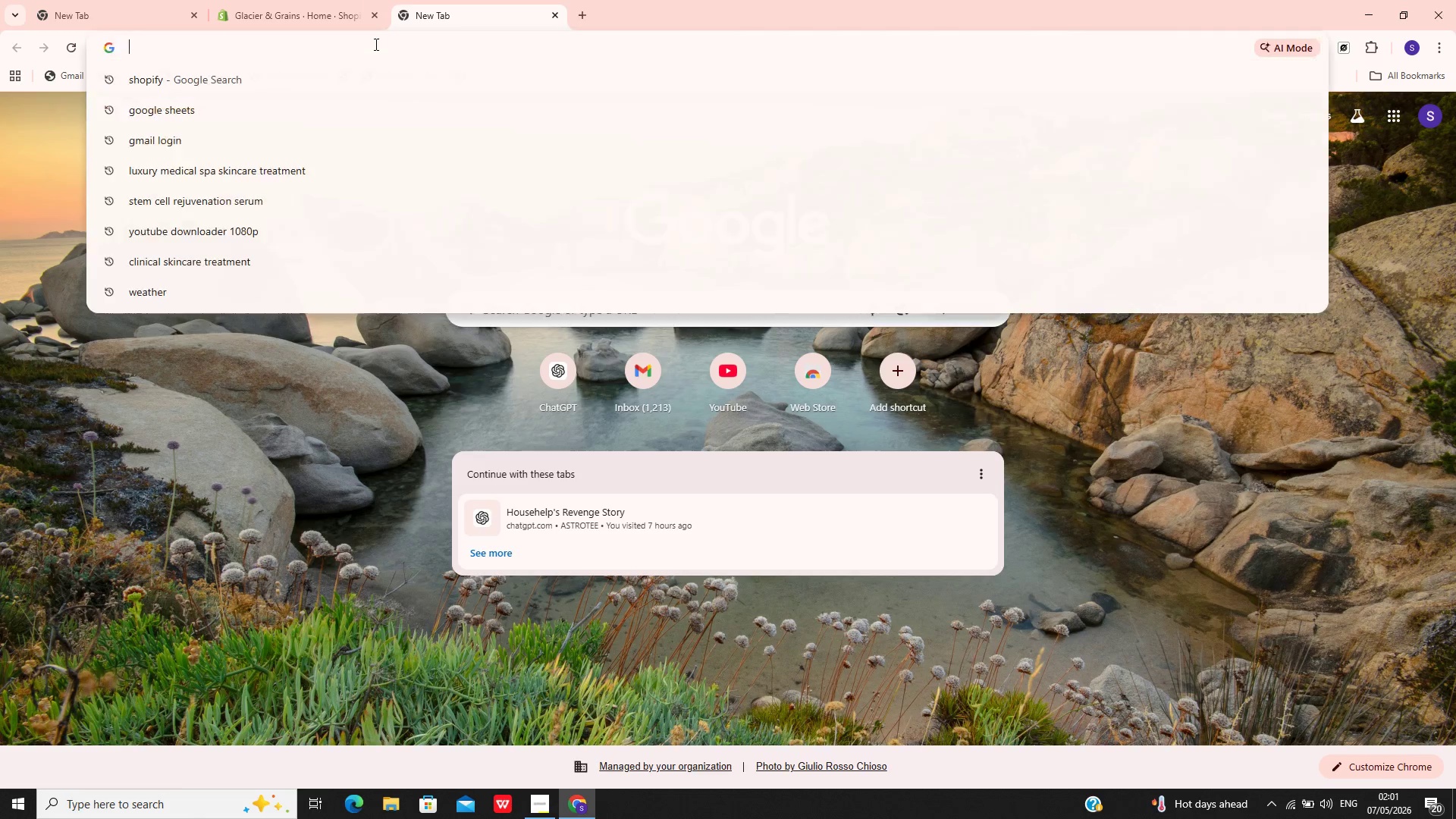 
type(goo)
 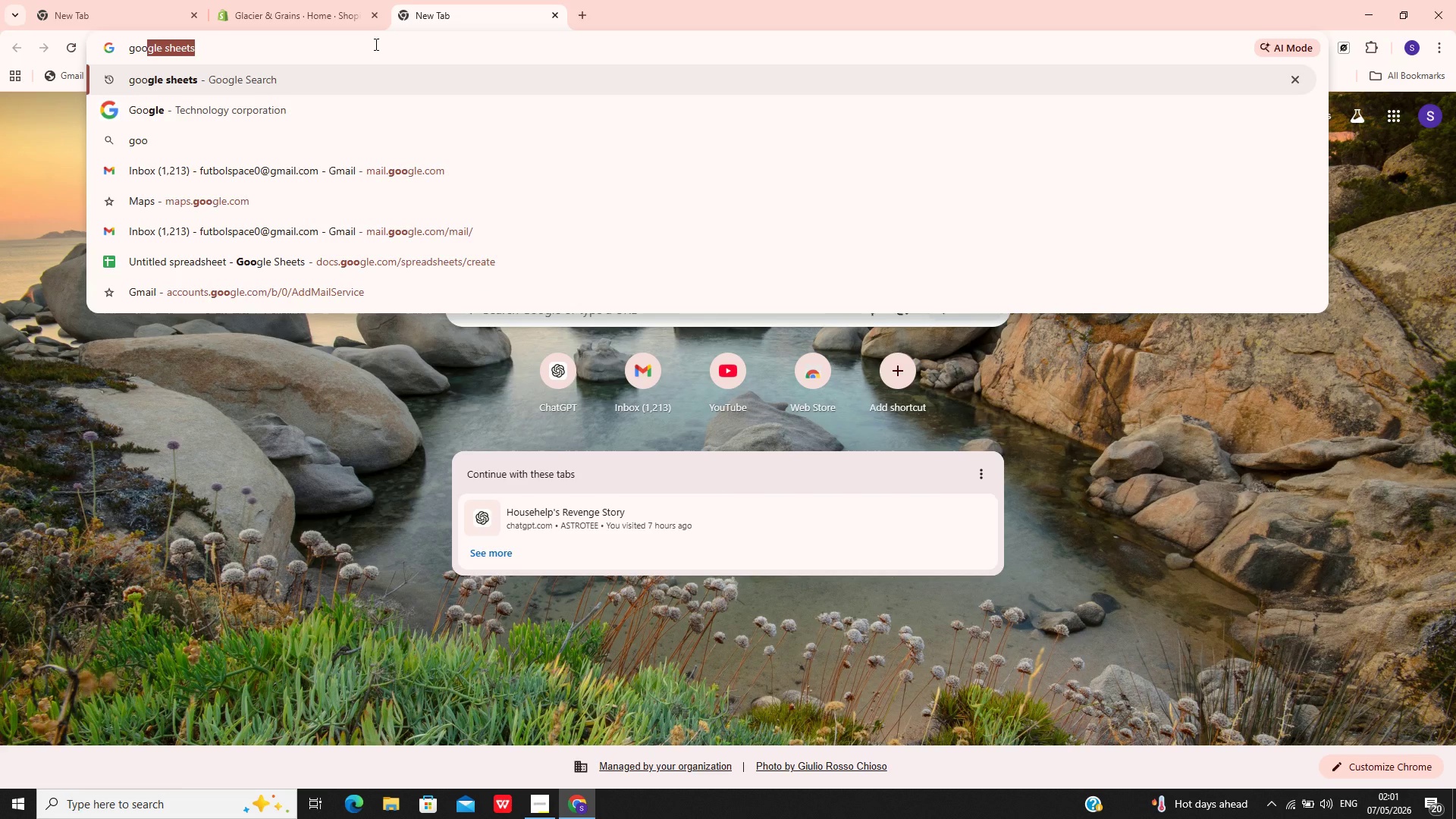 
key(Enter)
 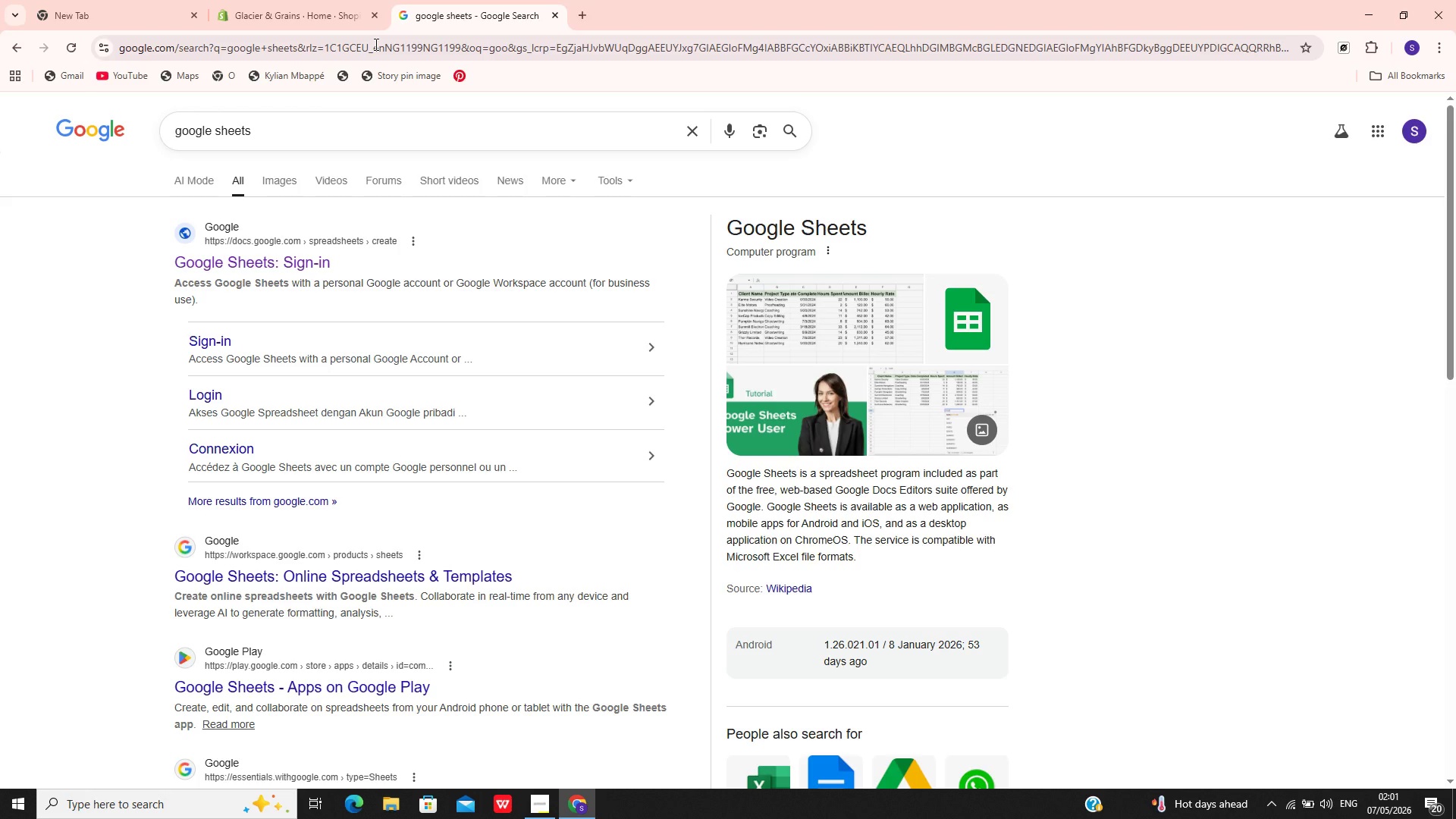 
wait(18.0)
 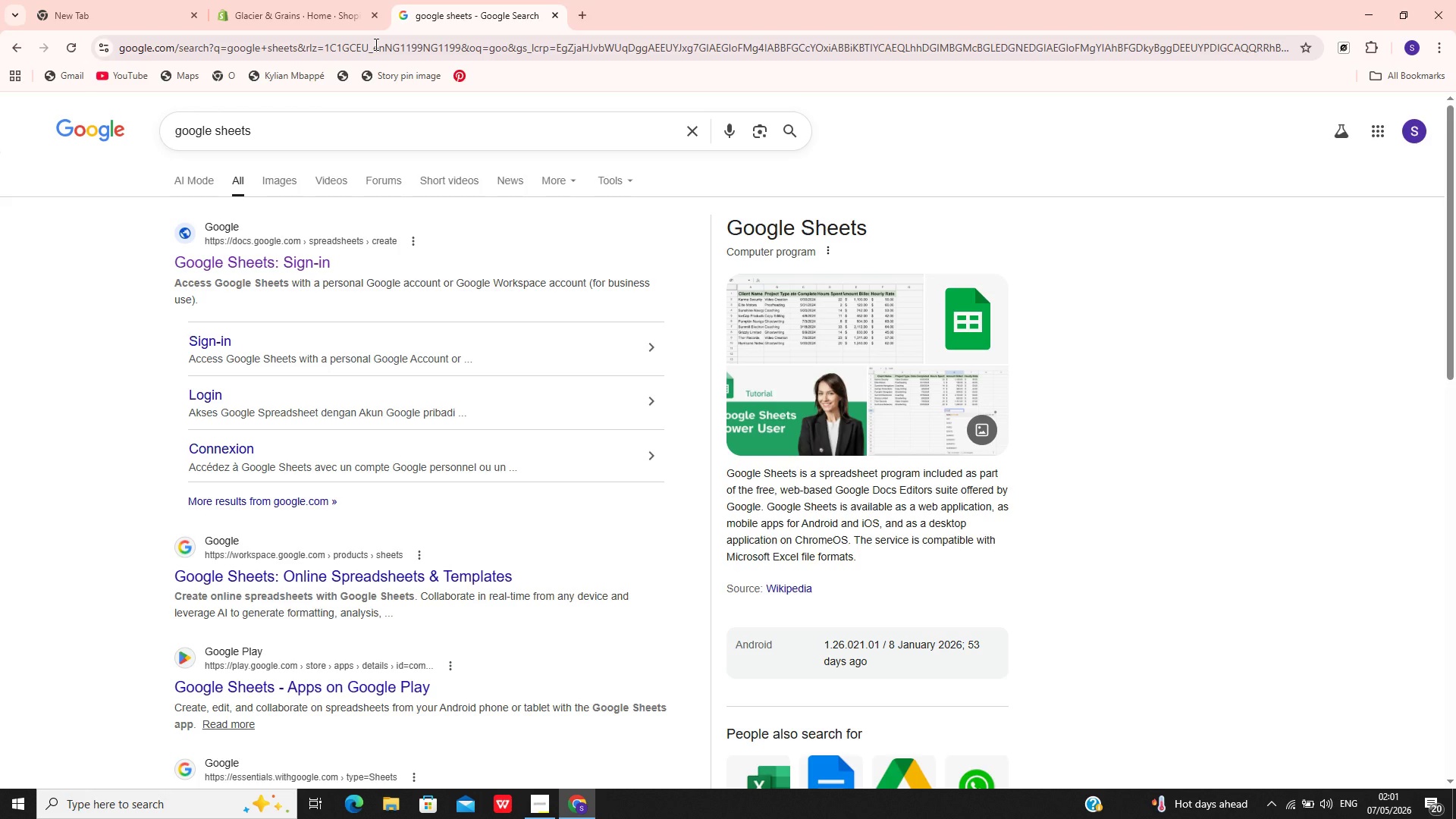 
left_click([263, 259])
 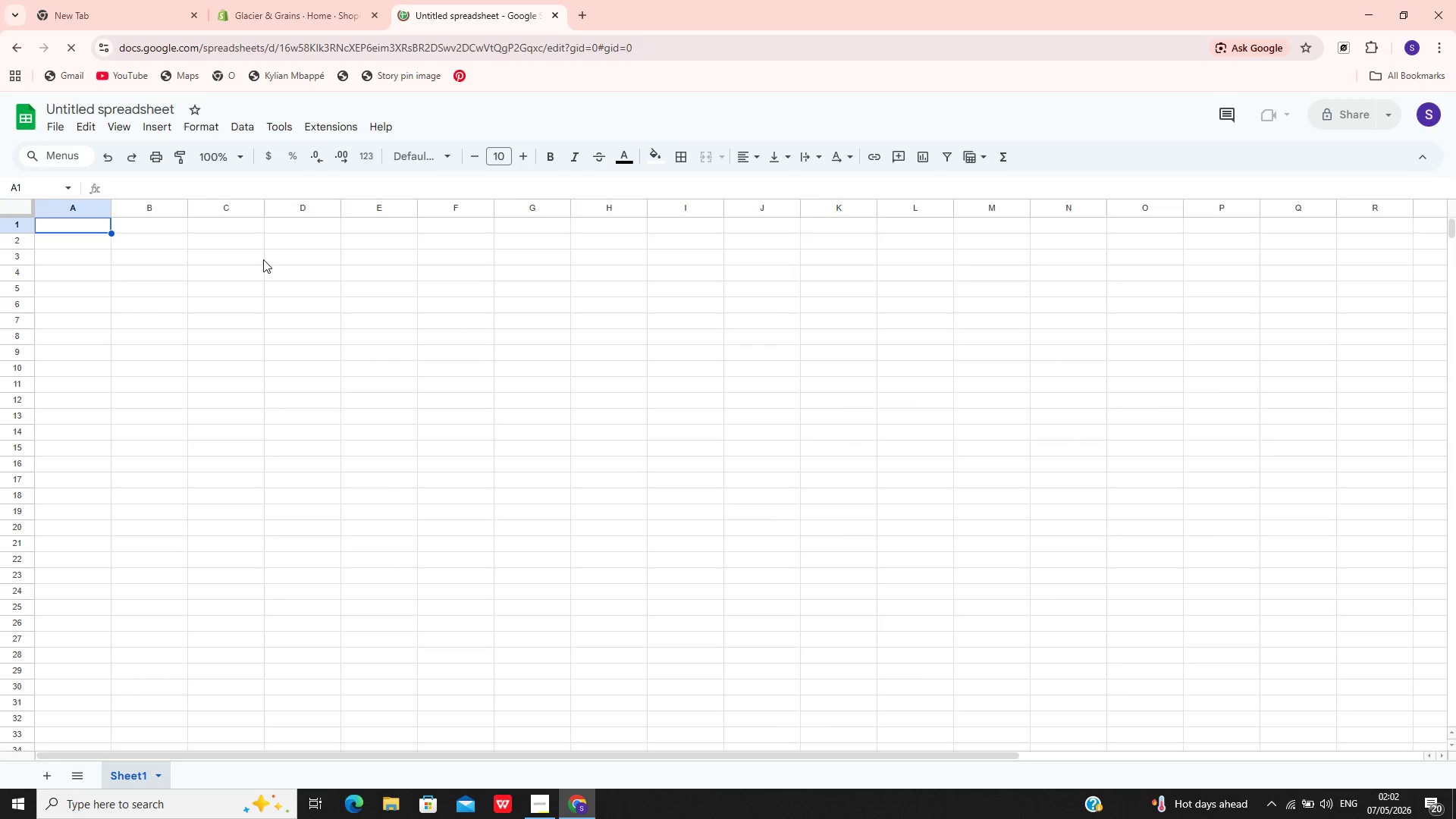 
wait(56.52)
 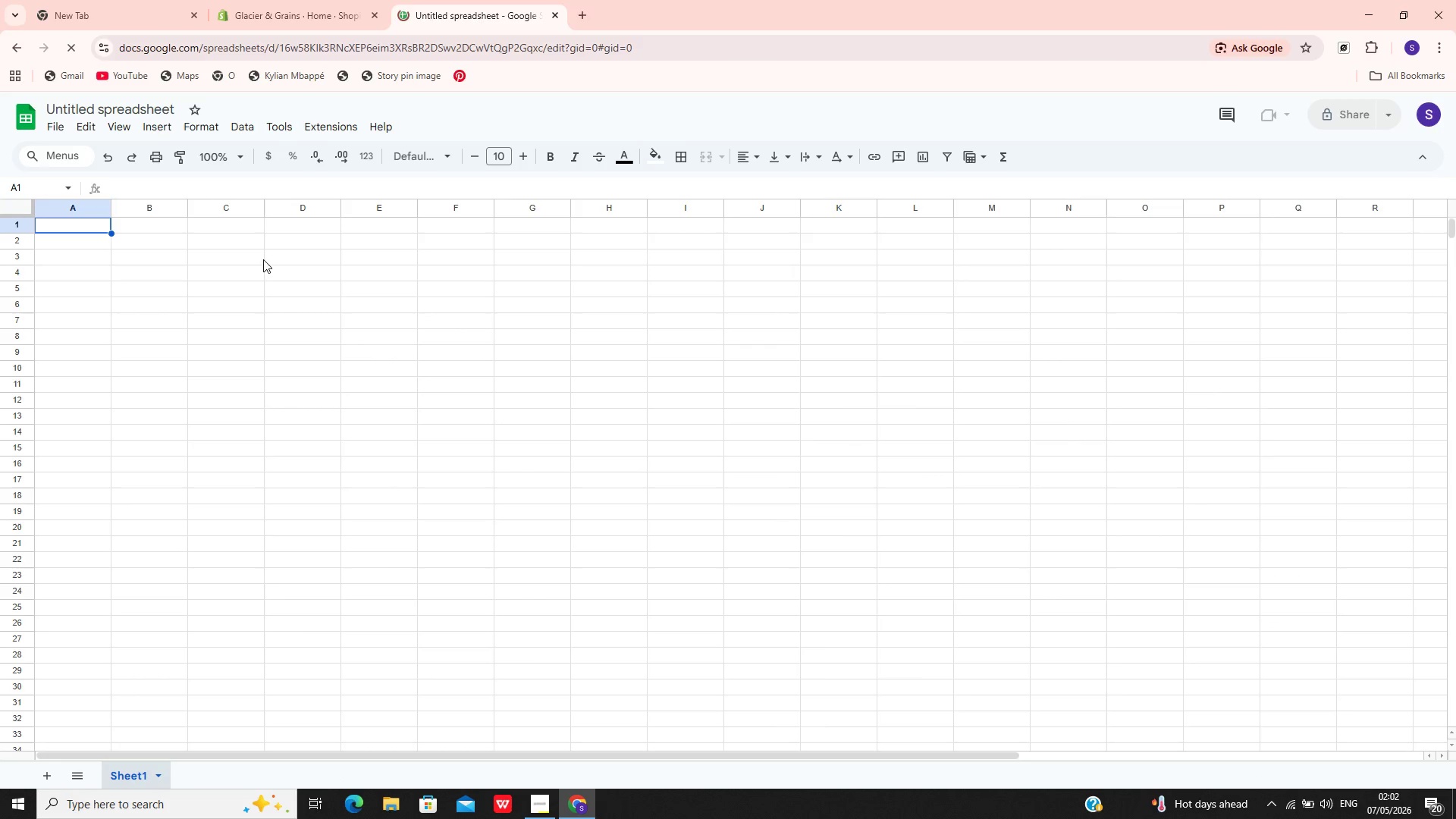 
left_click([55, 128])
 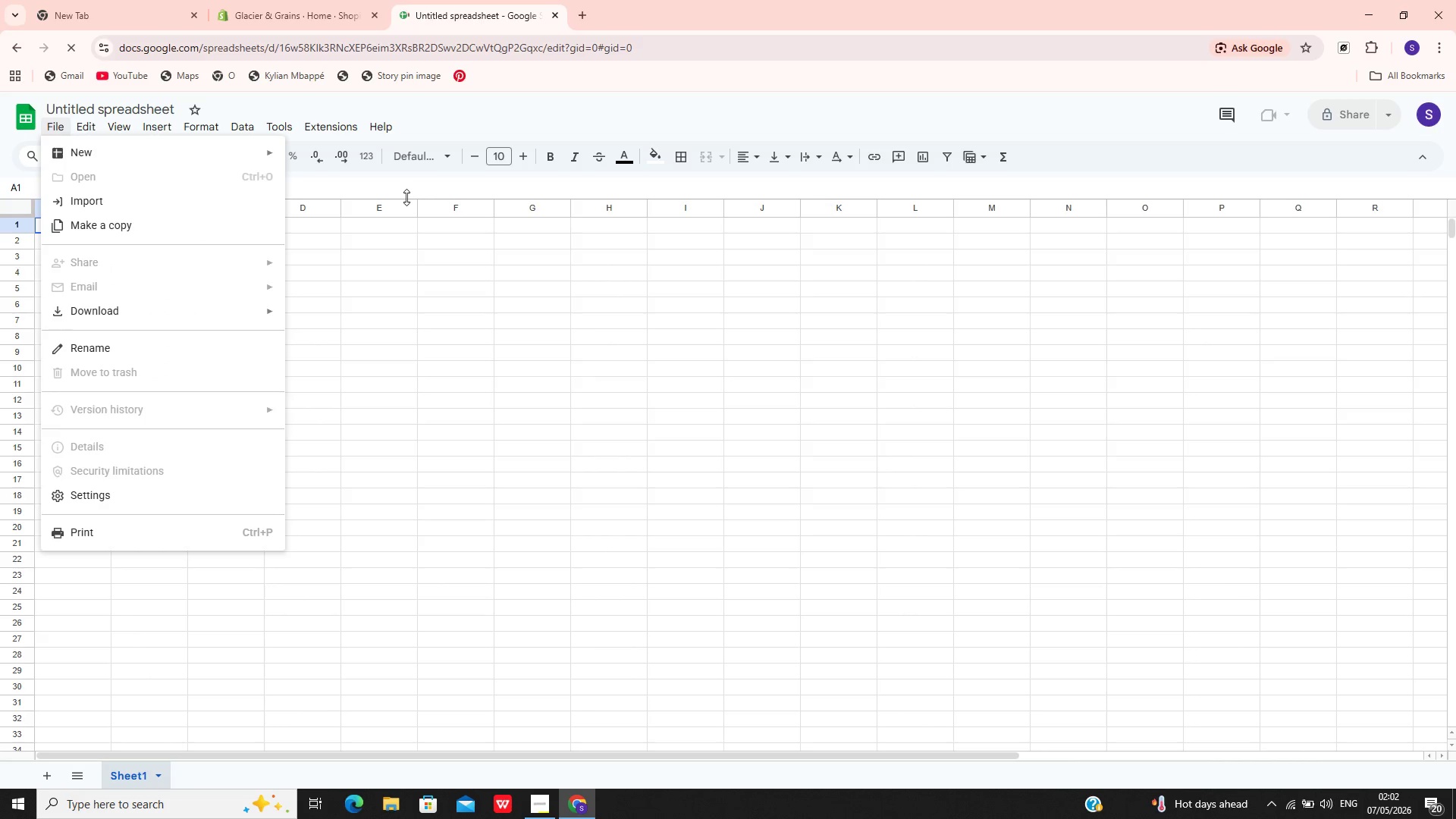 
left_click([308, 244])
 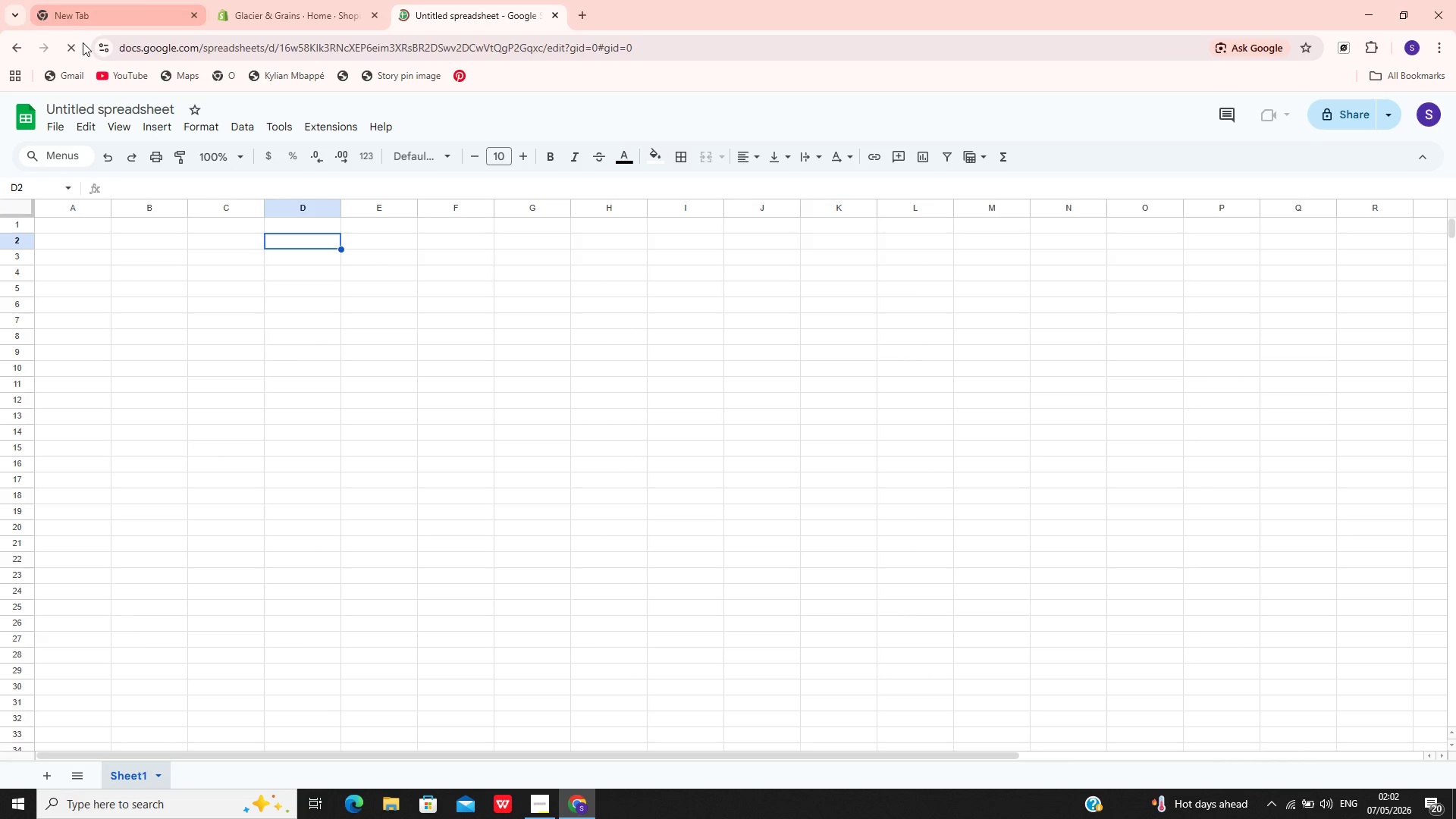 
left_click([77, 52])
 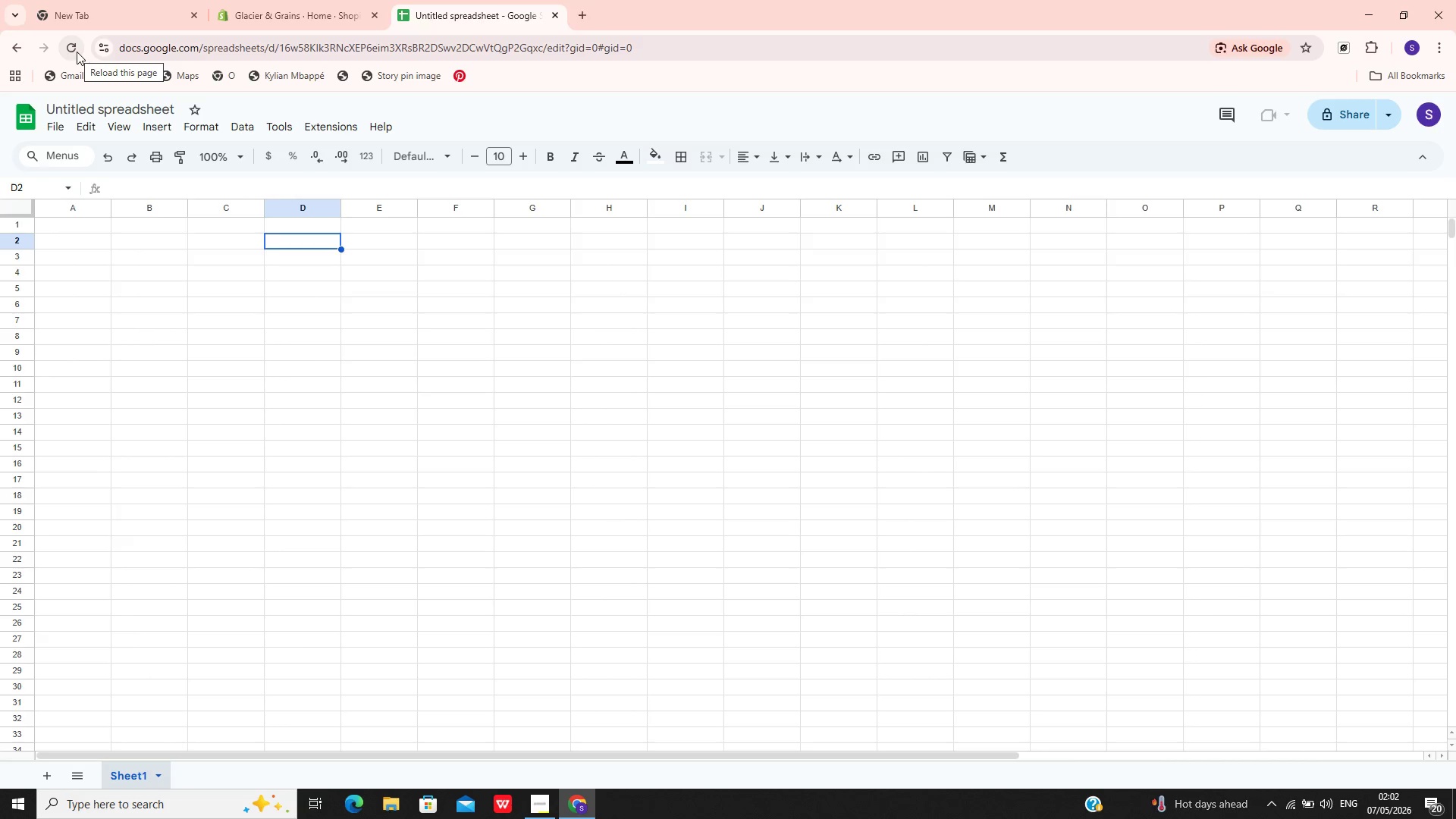 
left_click([77, 52])
 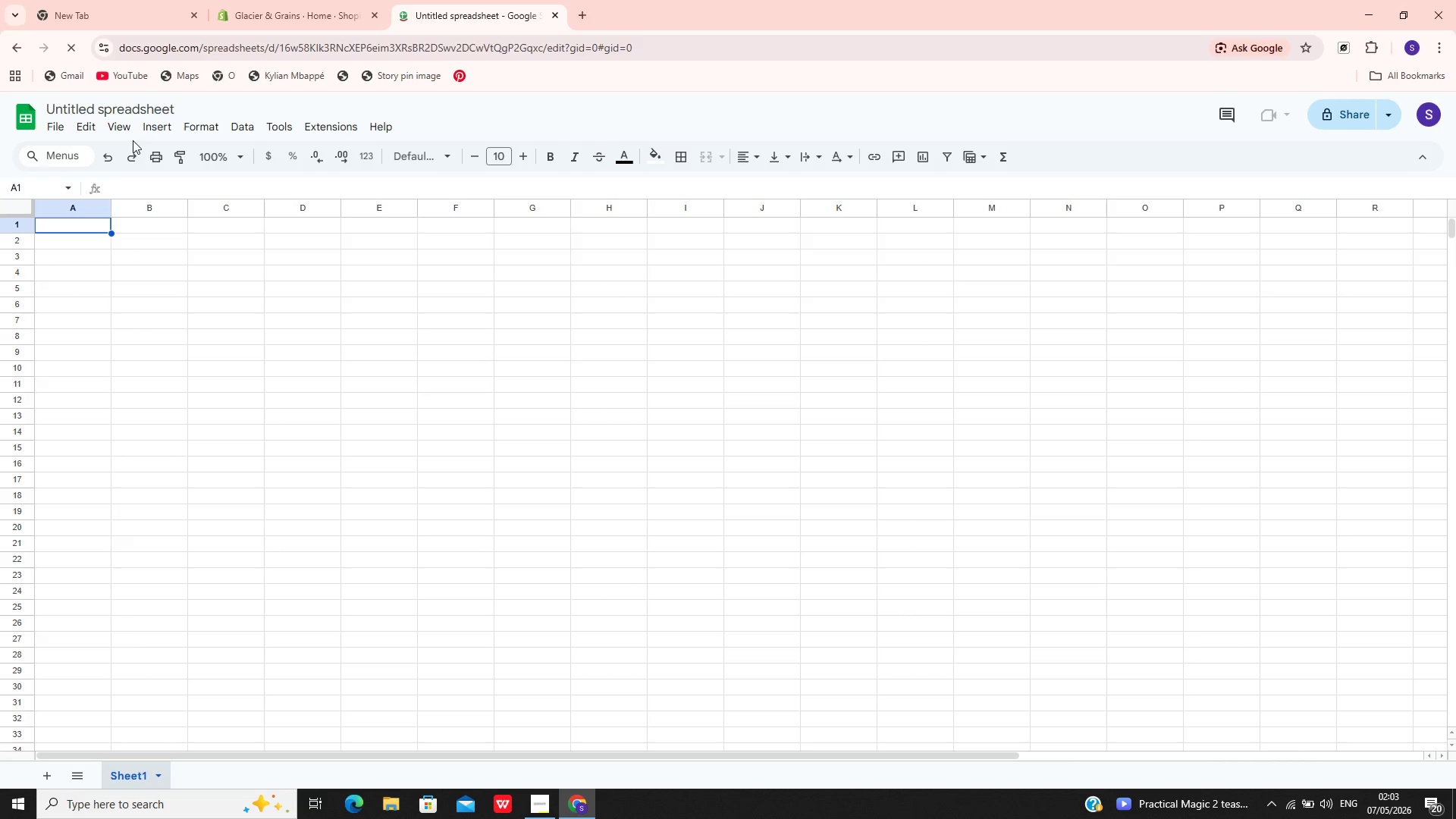 
wait(82.3)
 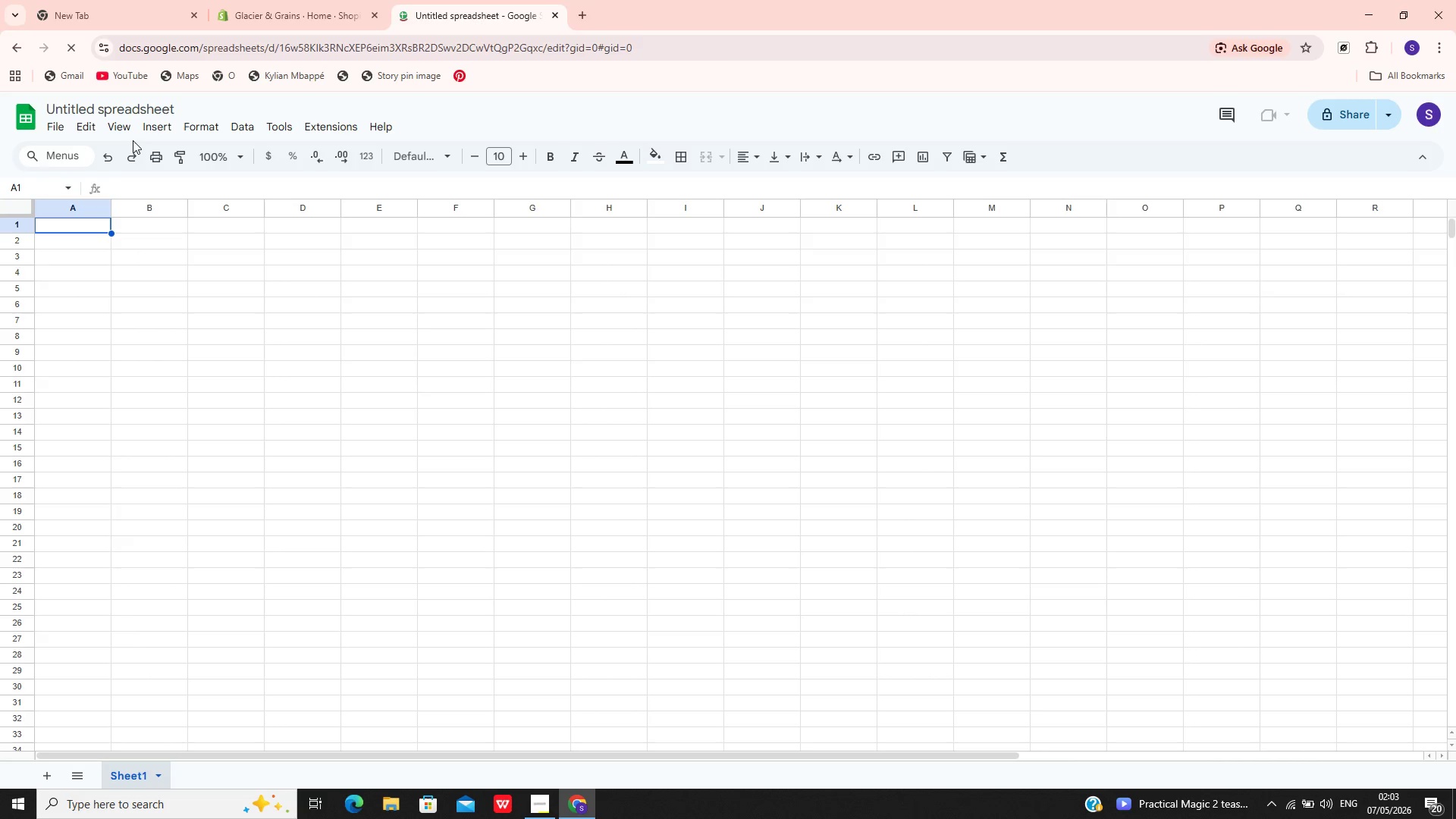 
mouse_move([231, 152])
 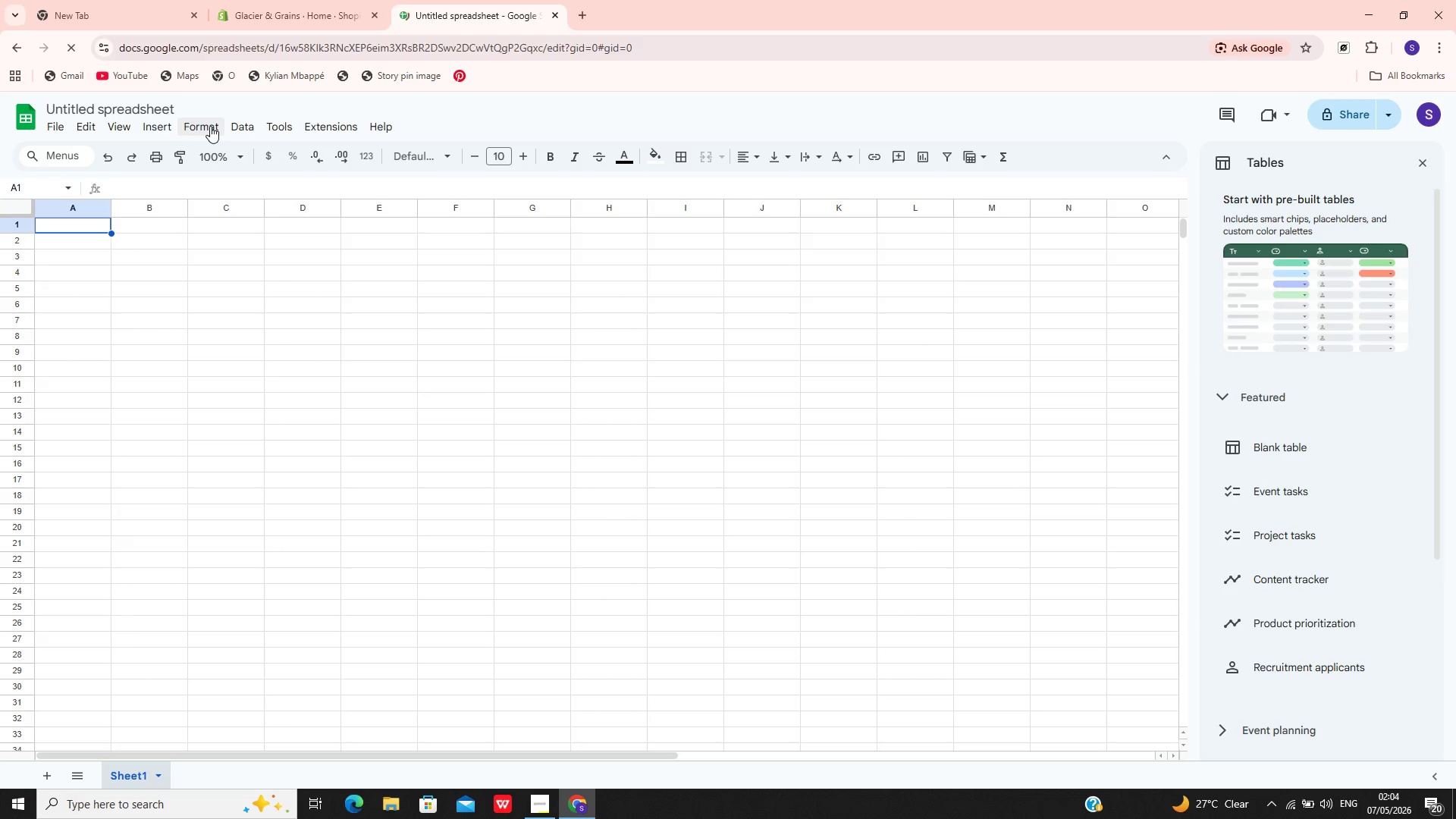 
wait(62.91)
 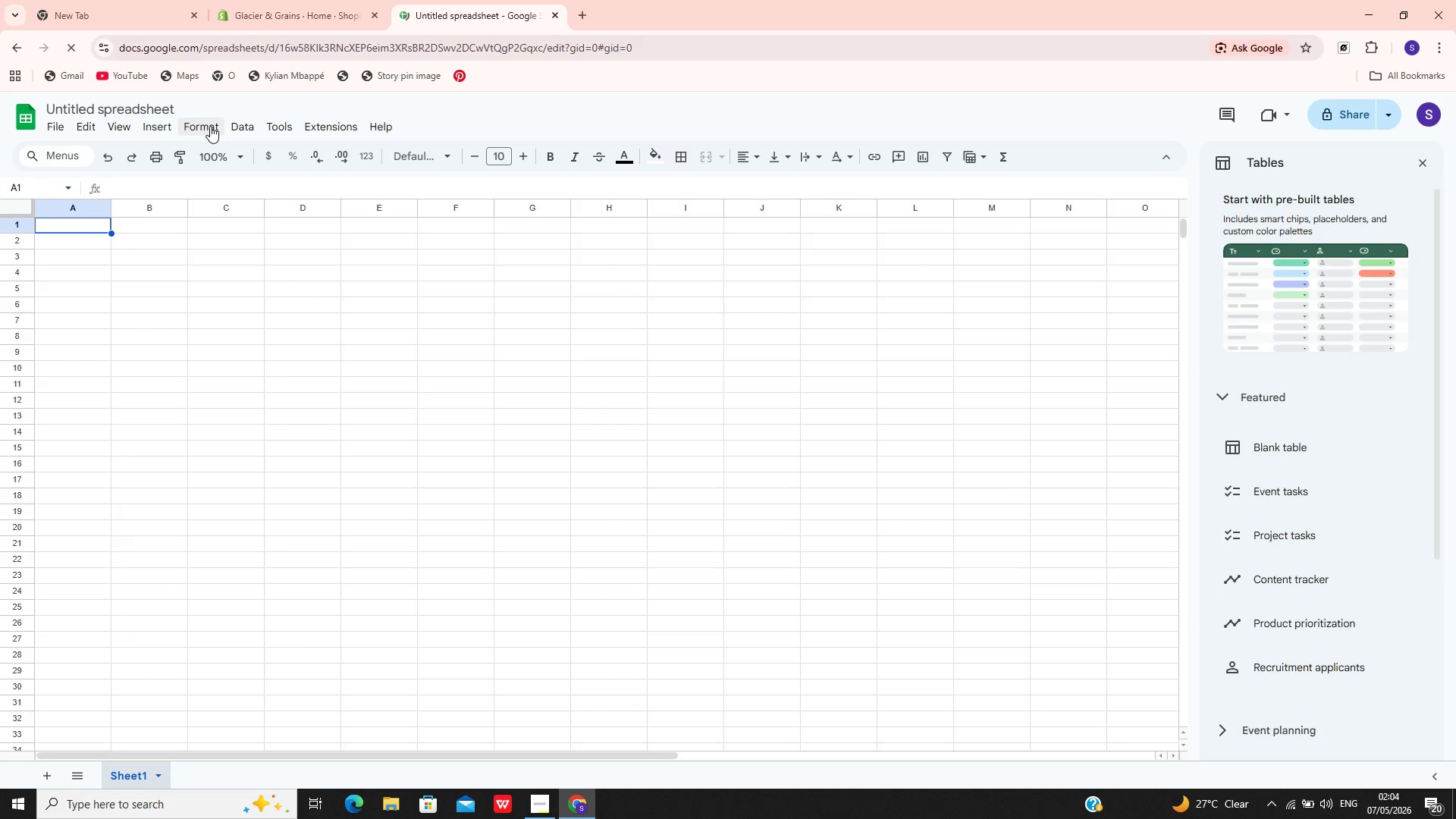 
mouse_move([56, 99])
 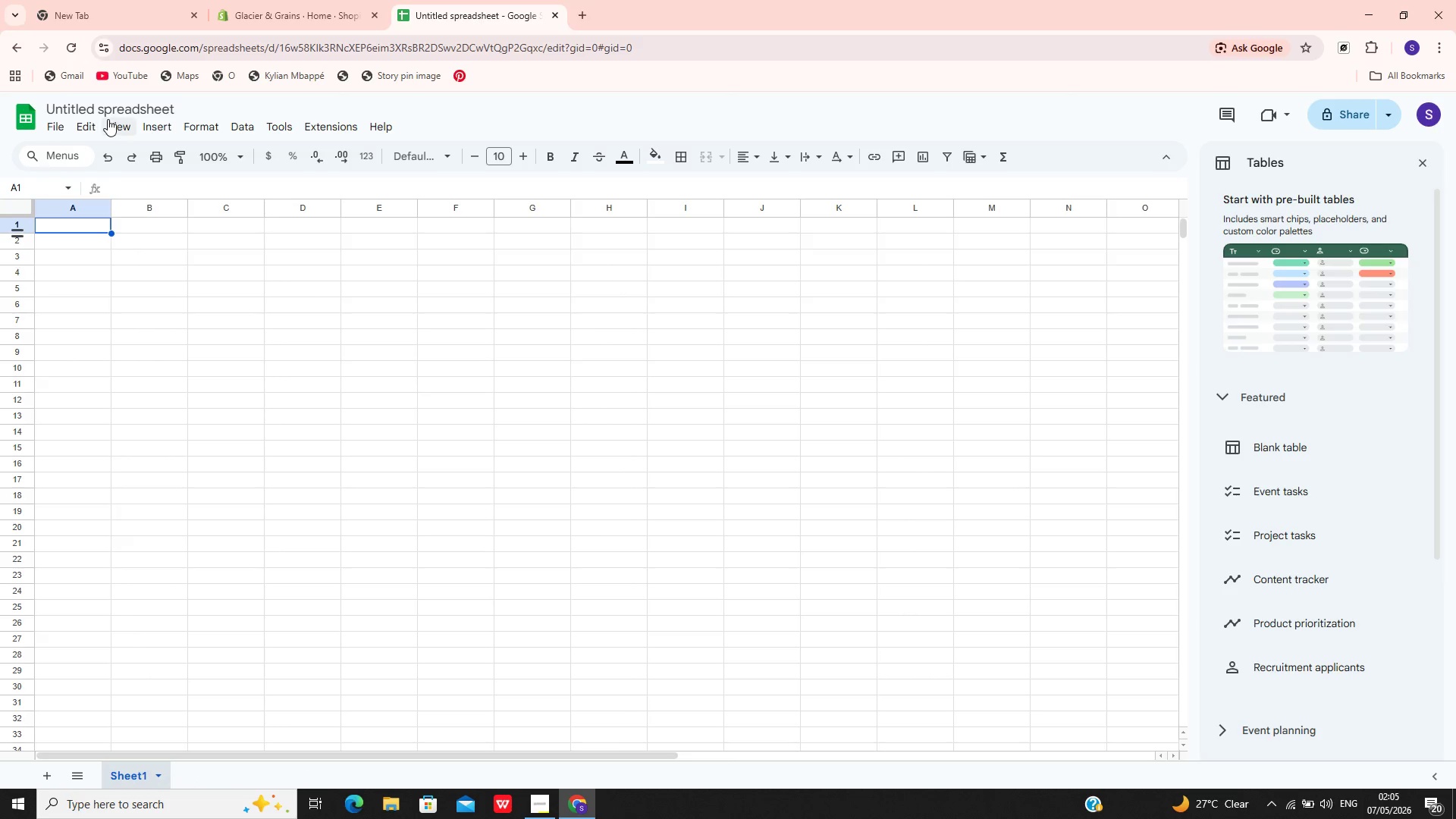 
wait(5.14)
 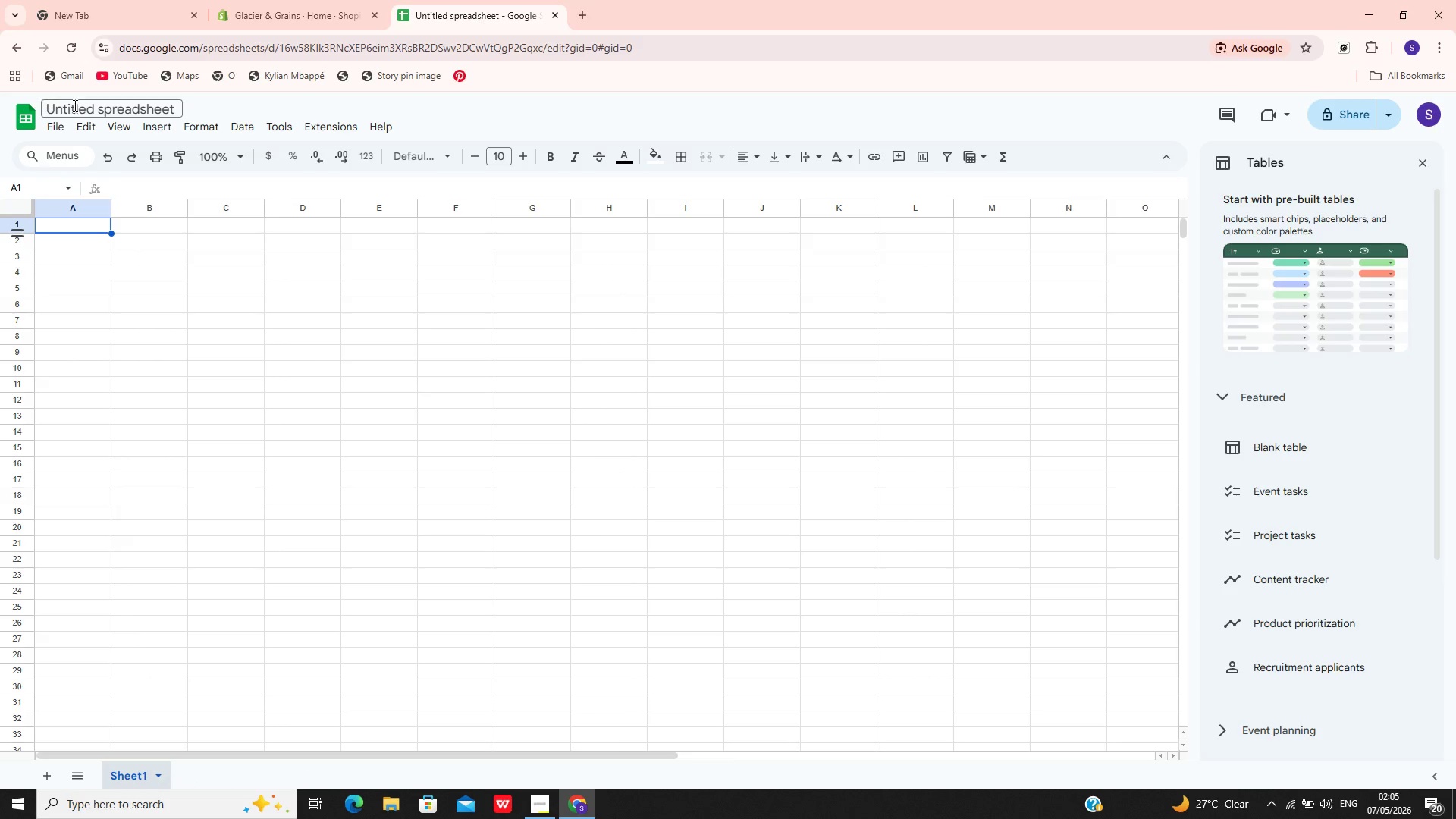 
left_click([60, 124])
 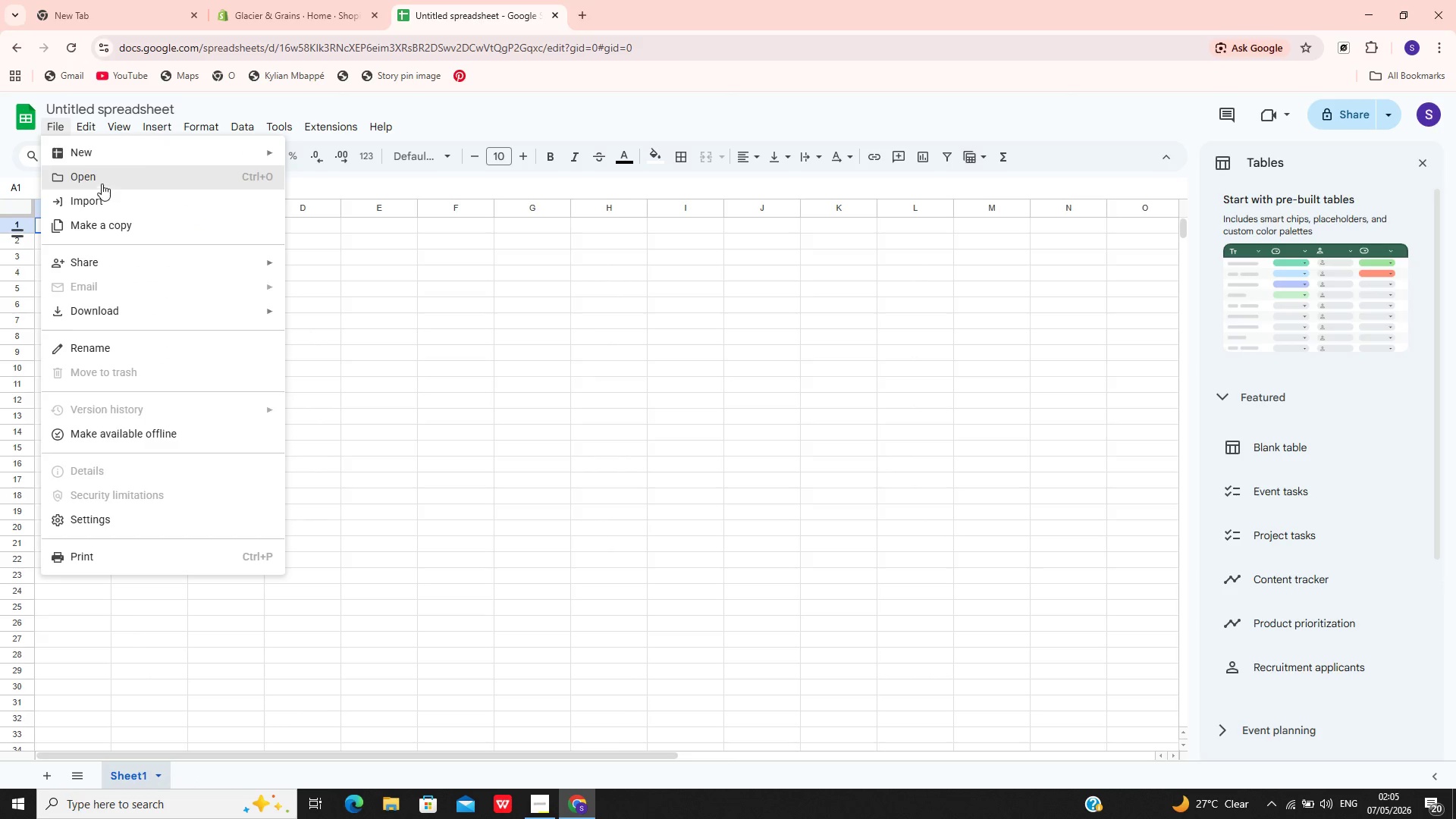 
left_click([99, 175])
 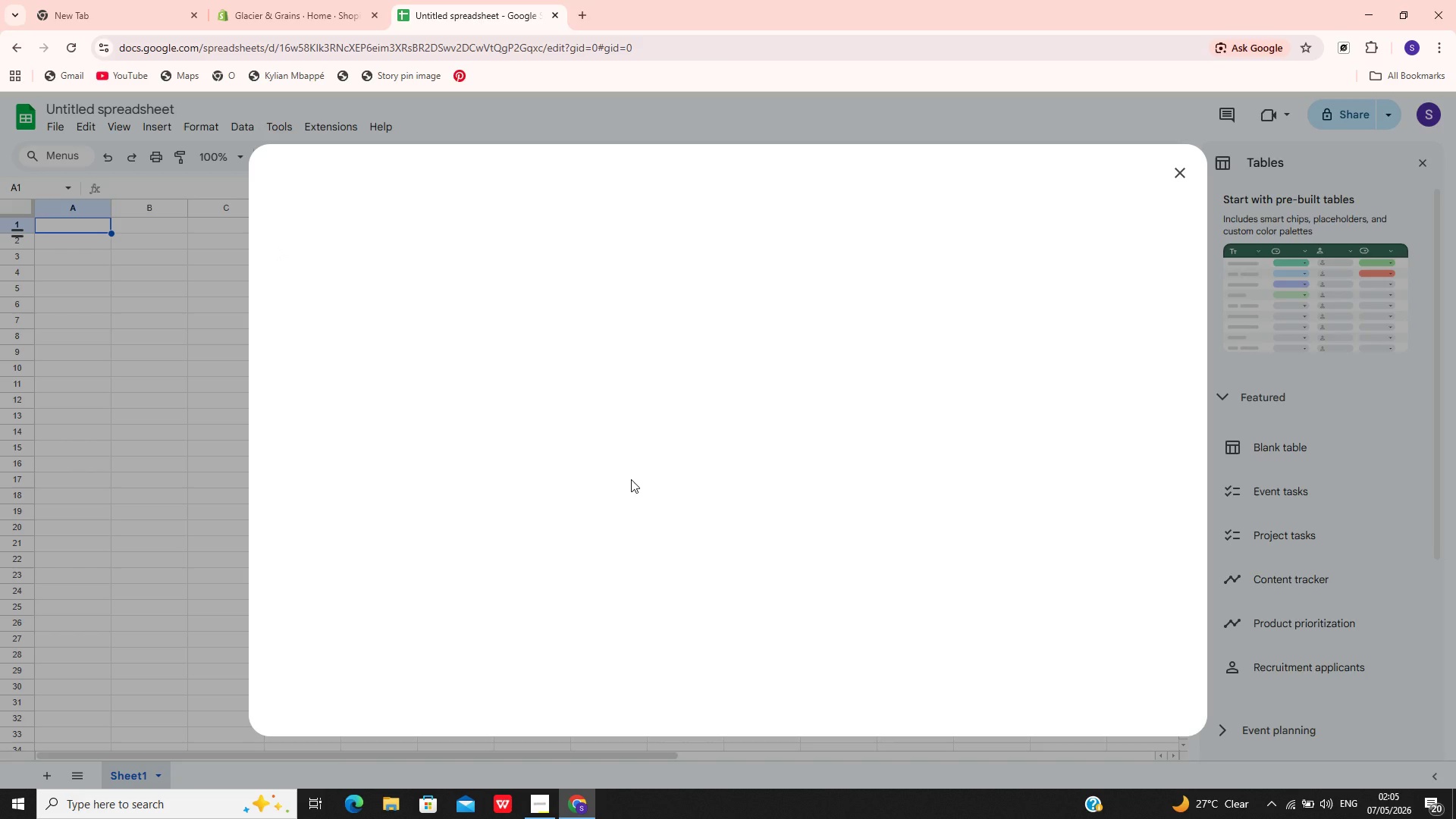 
wait(11.19)
 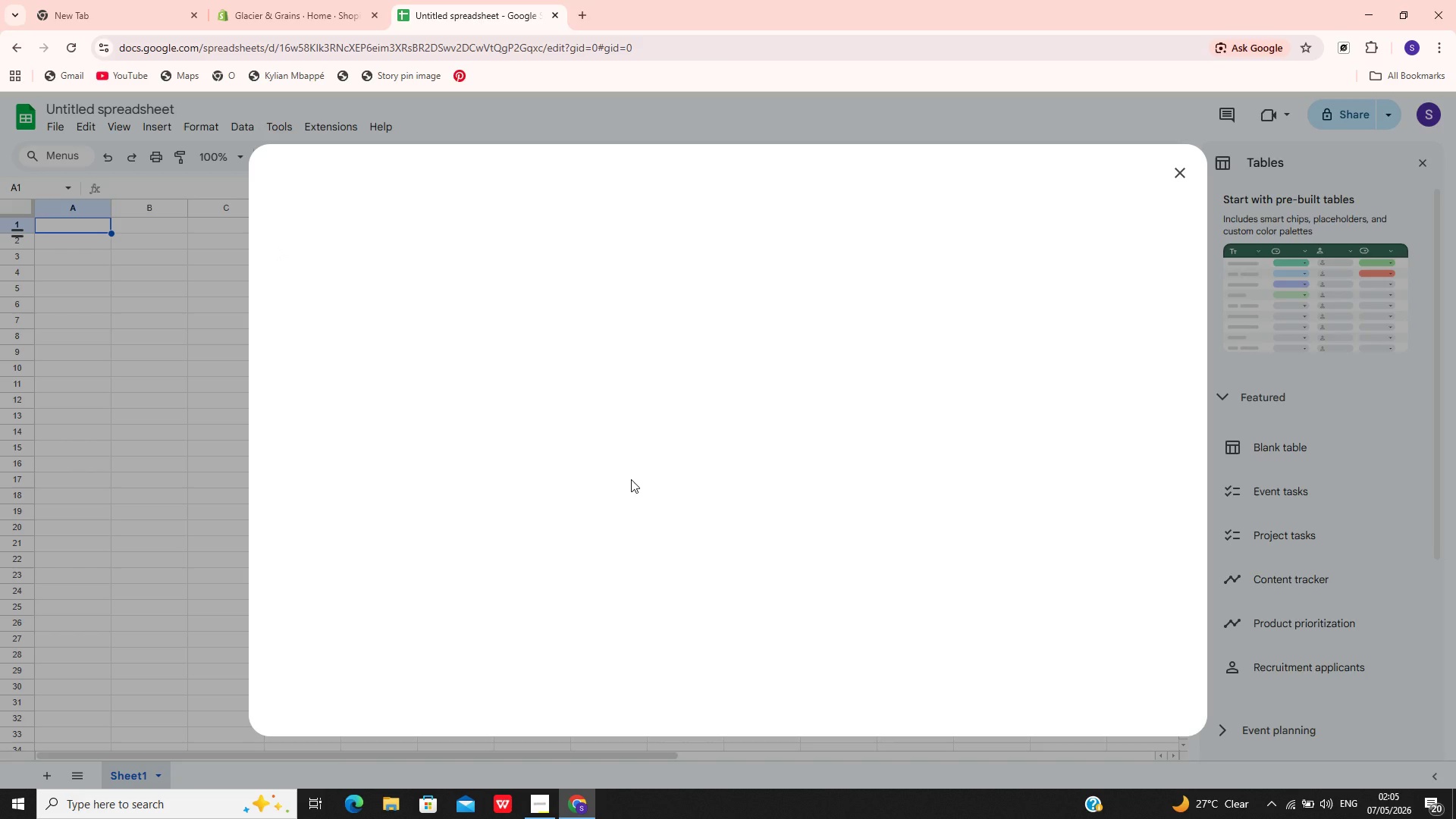 
left_click([1178, 180])
 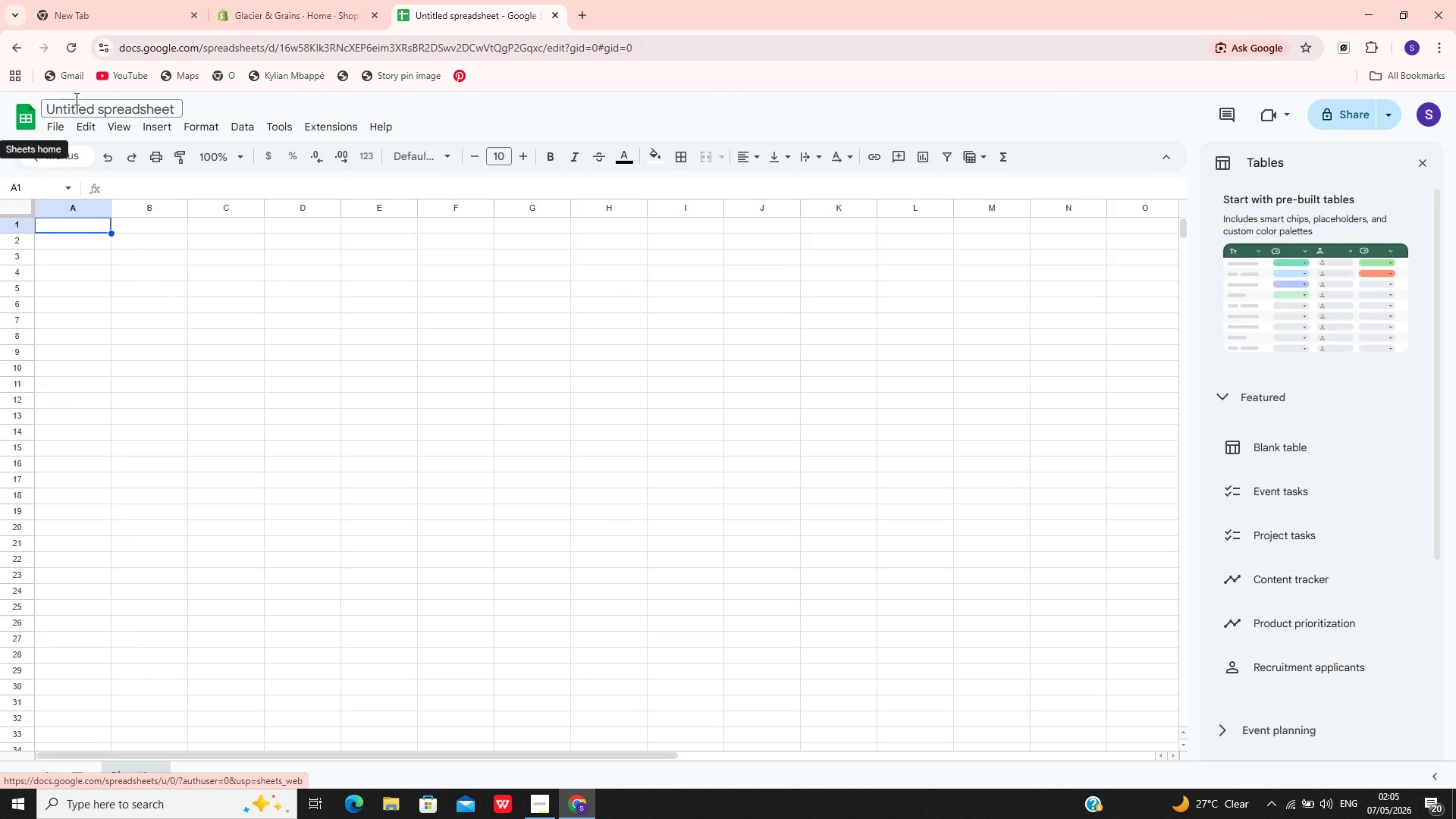 
left_click([58, 127])
 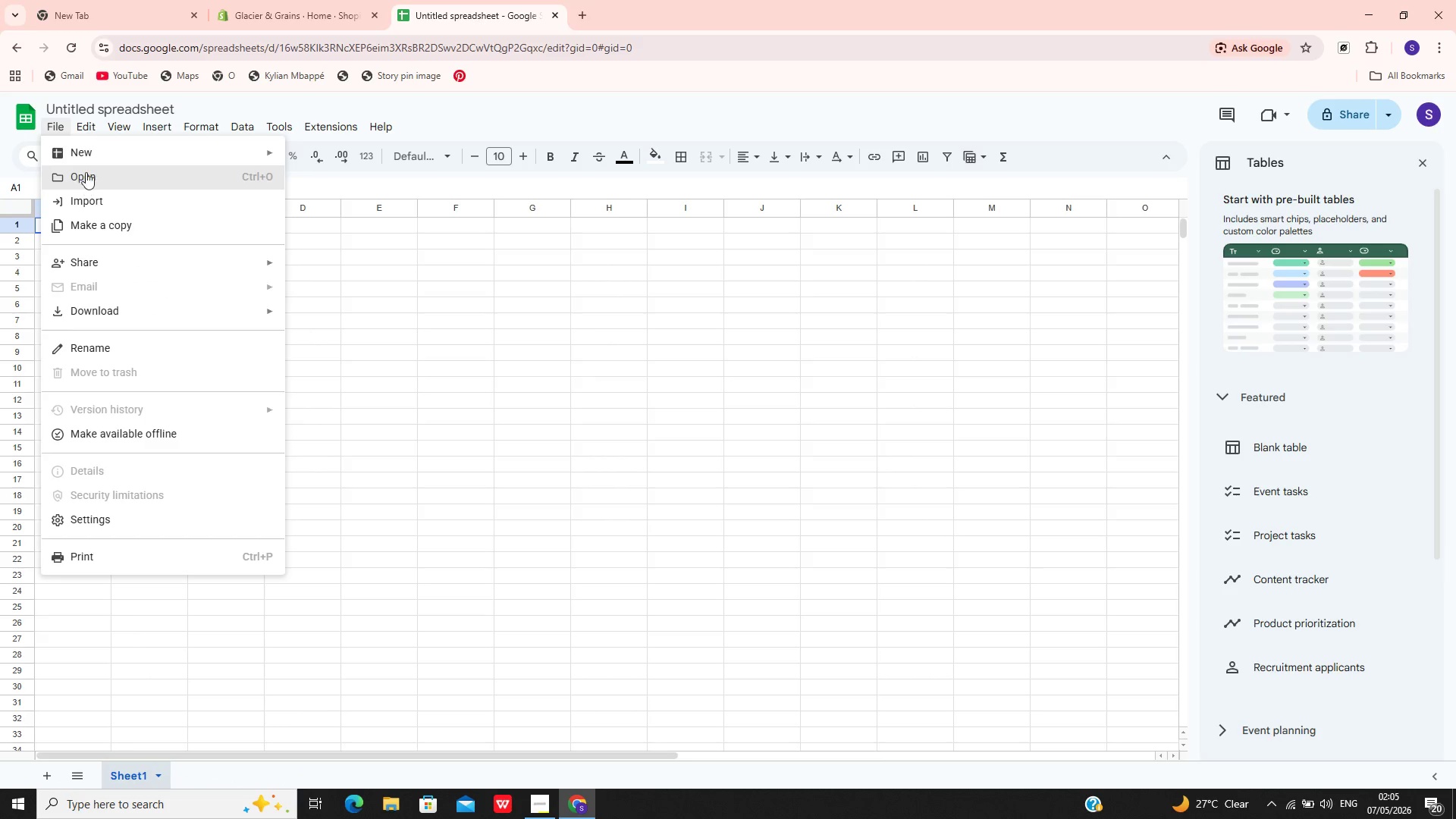 
left_click([86, 170])
 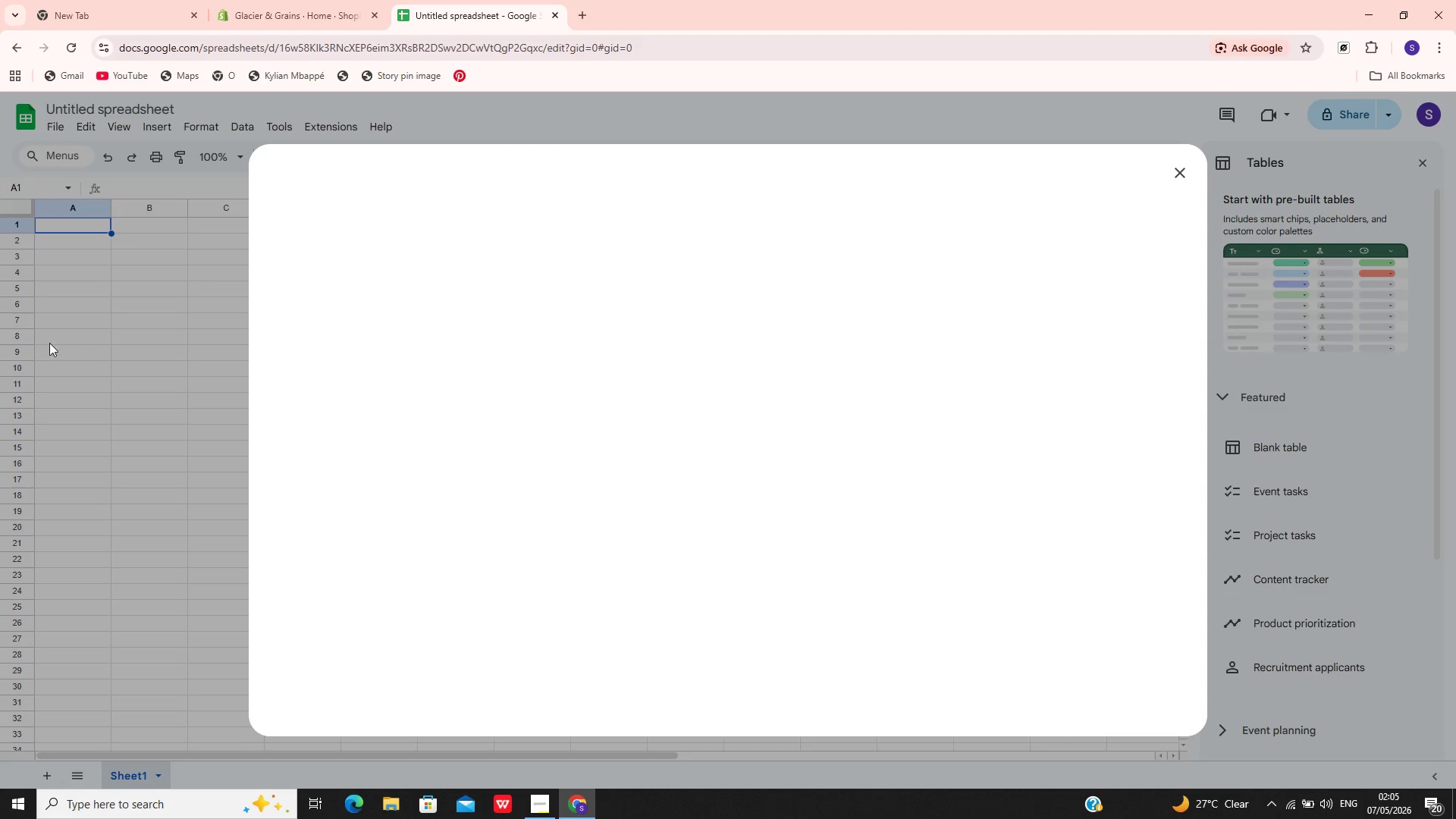 
wait(9.66)
 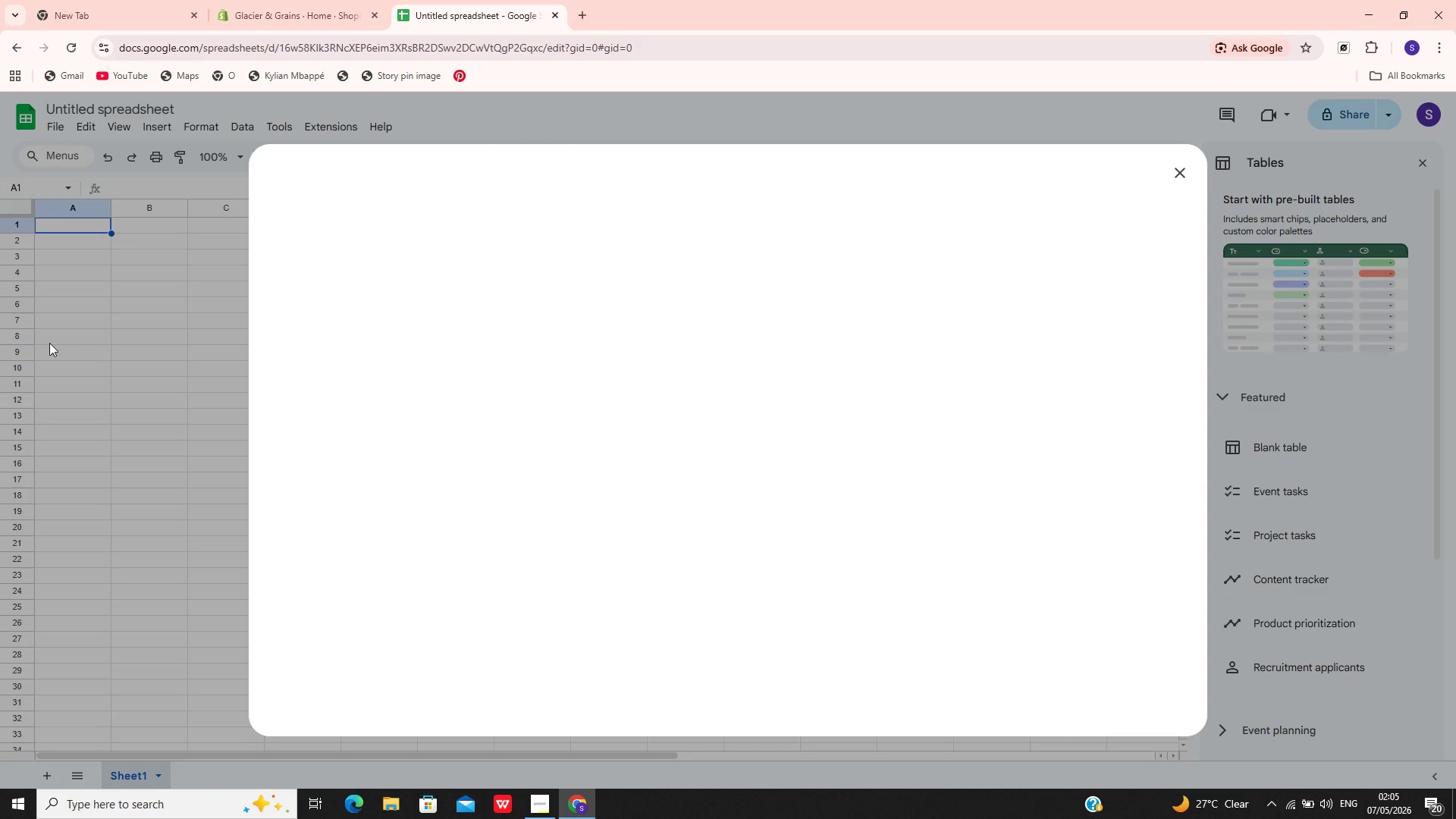 
left_click([636, 219])
 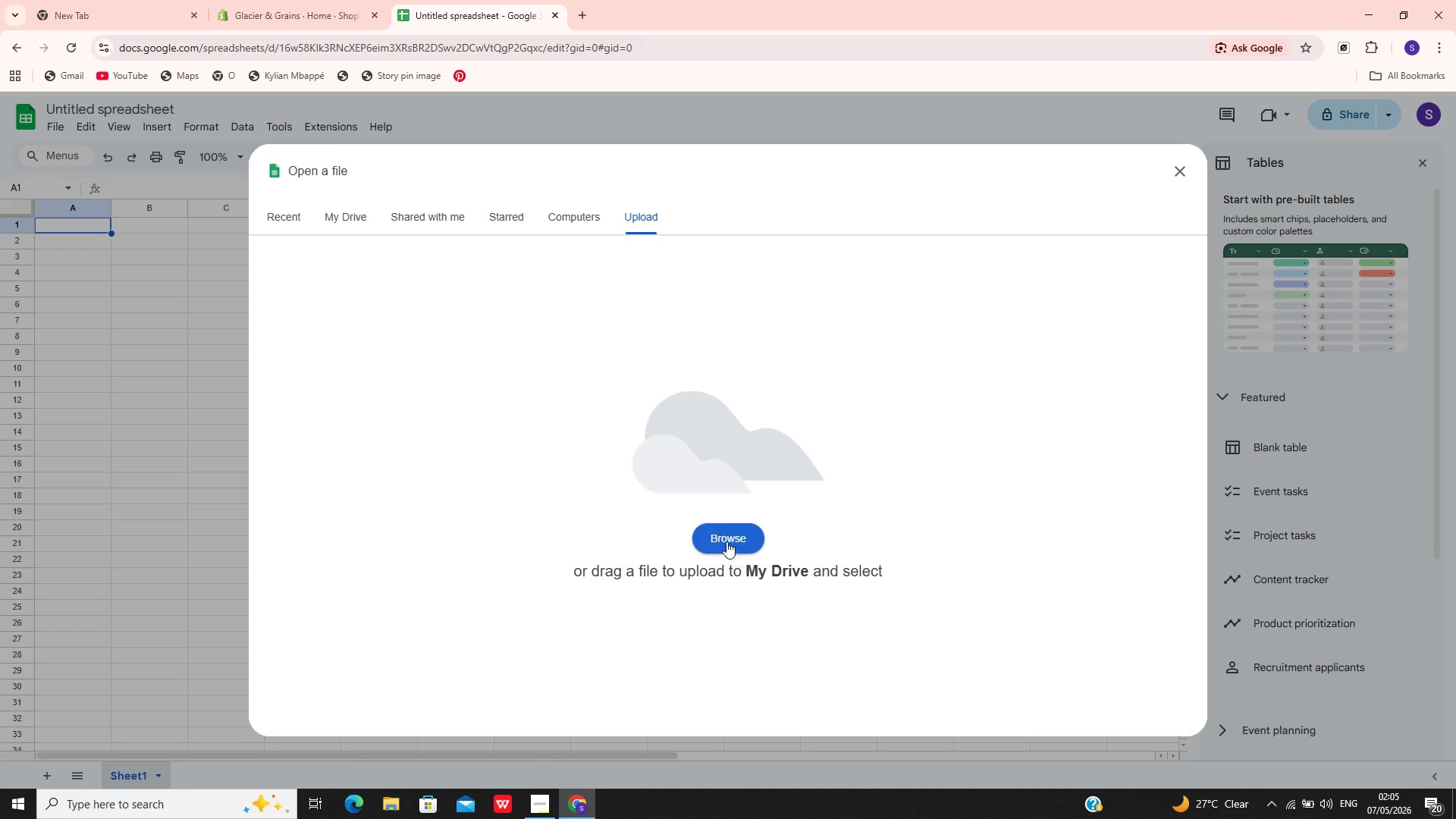 
wait(6.48)
 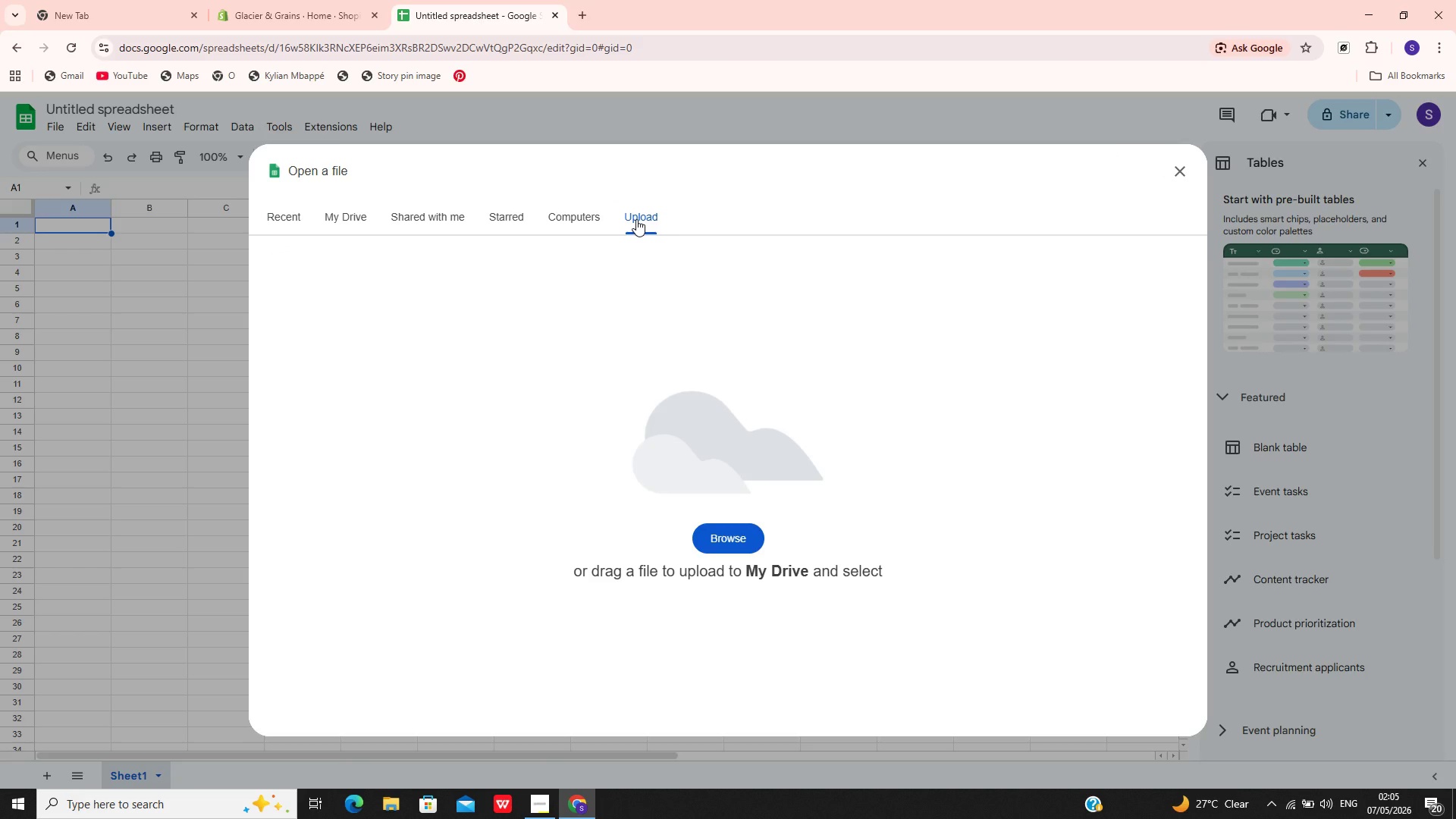 
left_click([723, 540])
 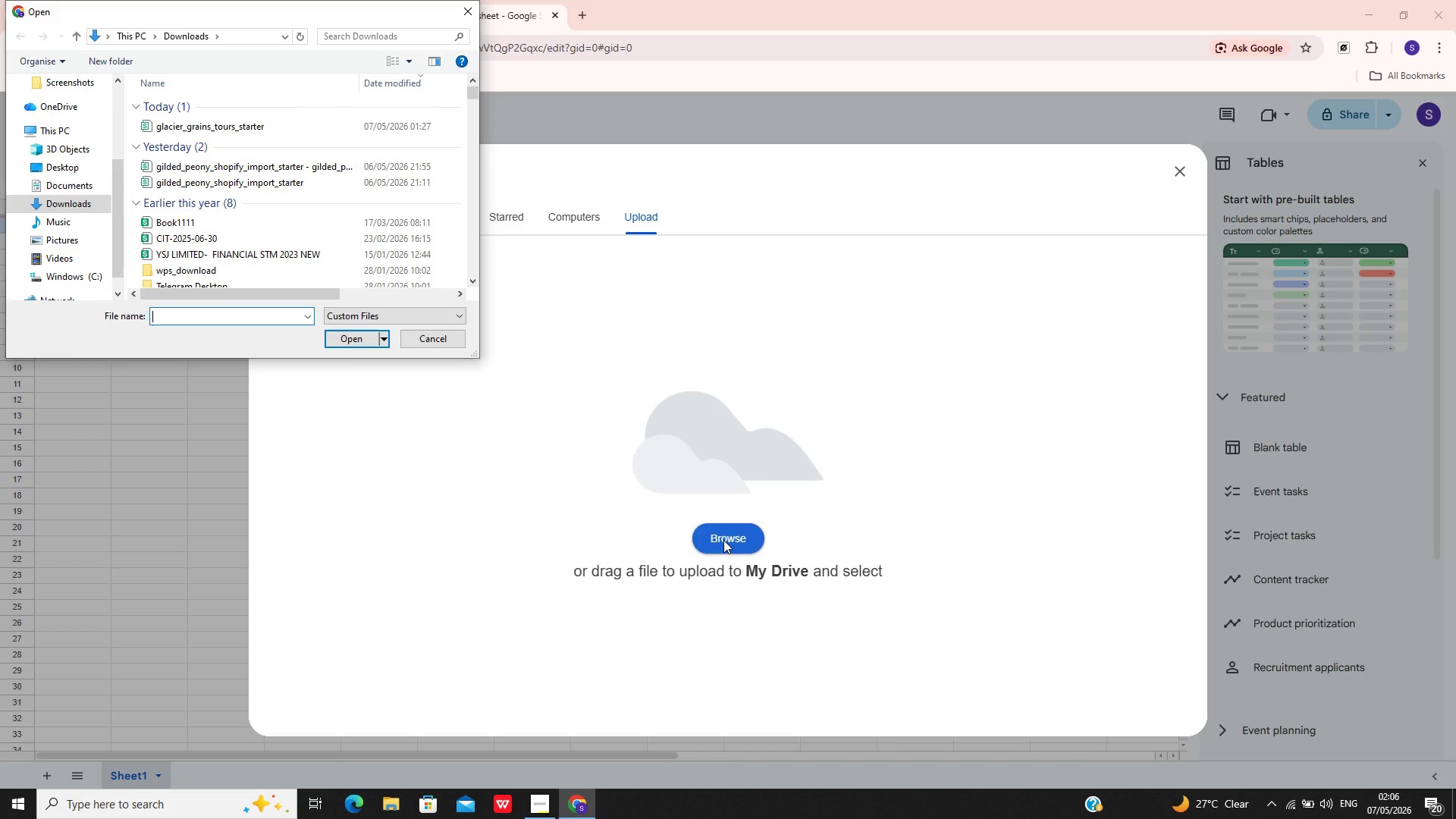 
wait(31.64)
 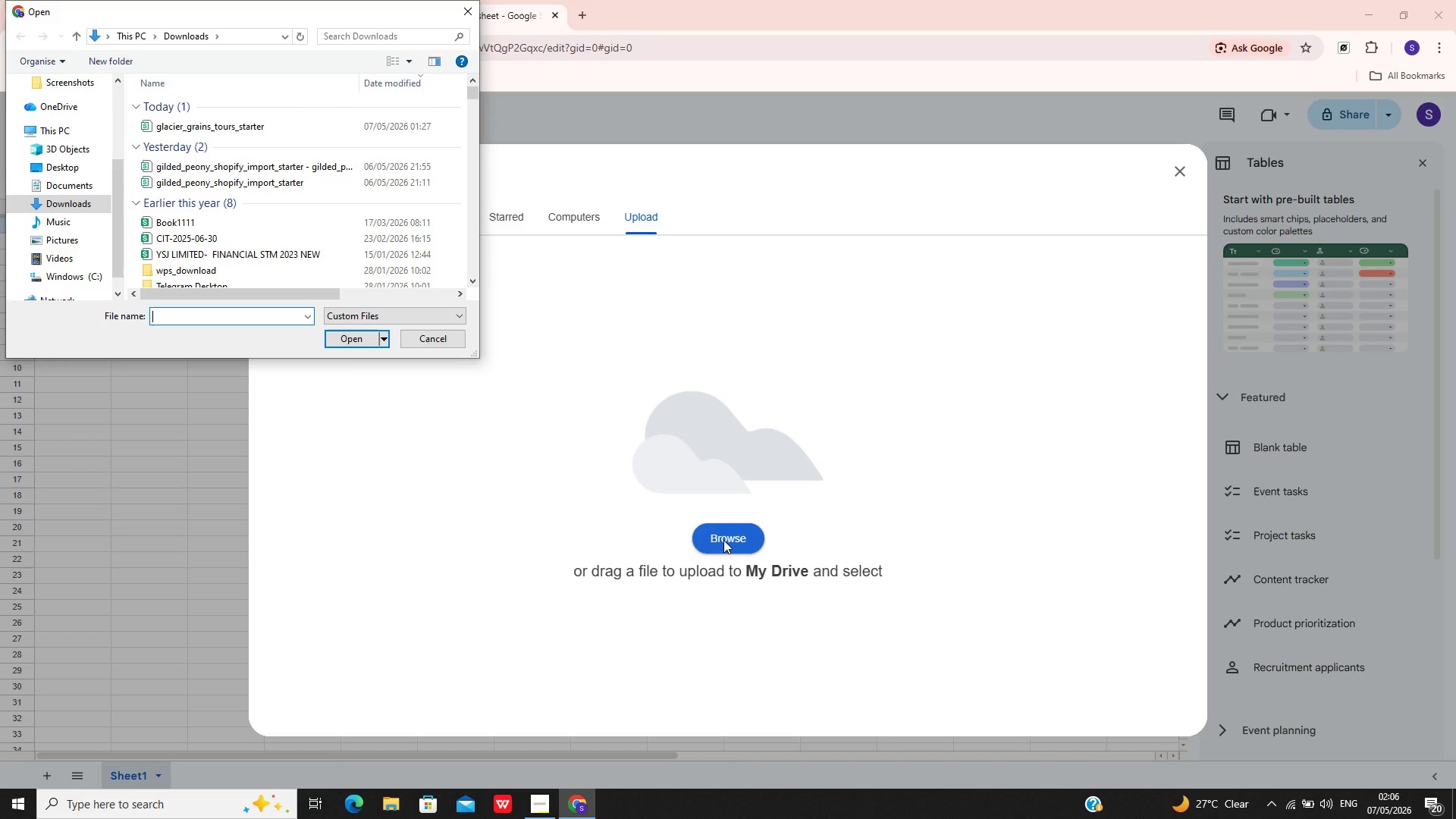 
left_click([245, 126])
 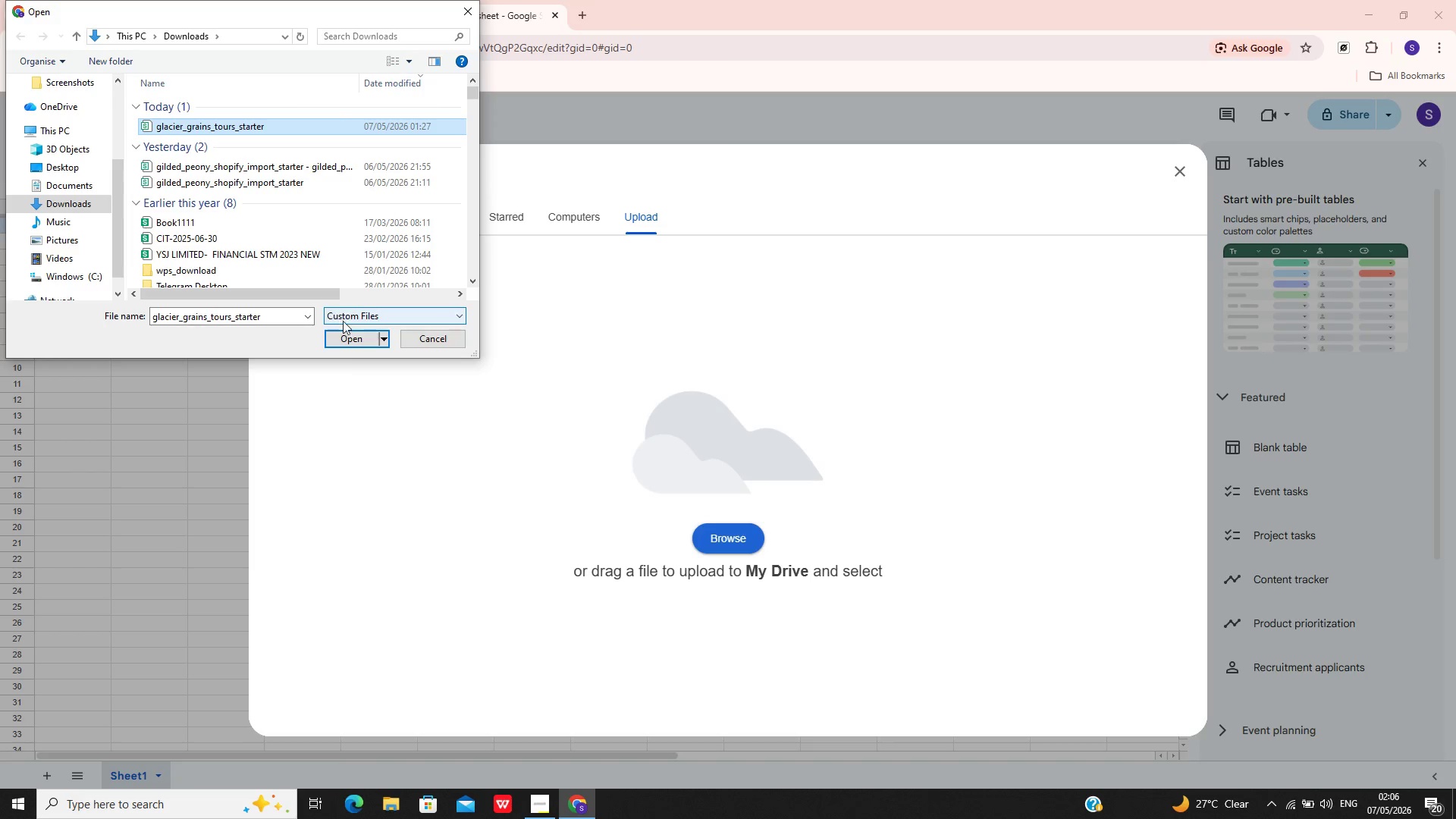 
left_click([359, 338])
 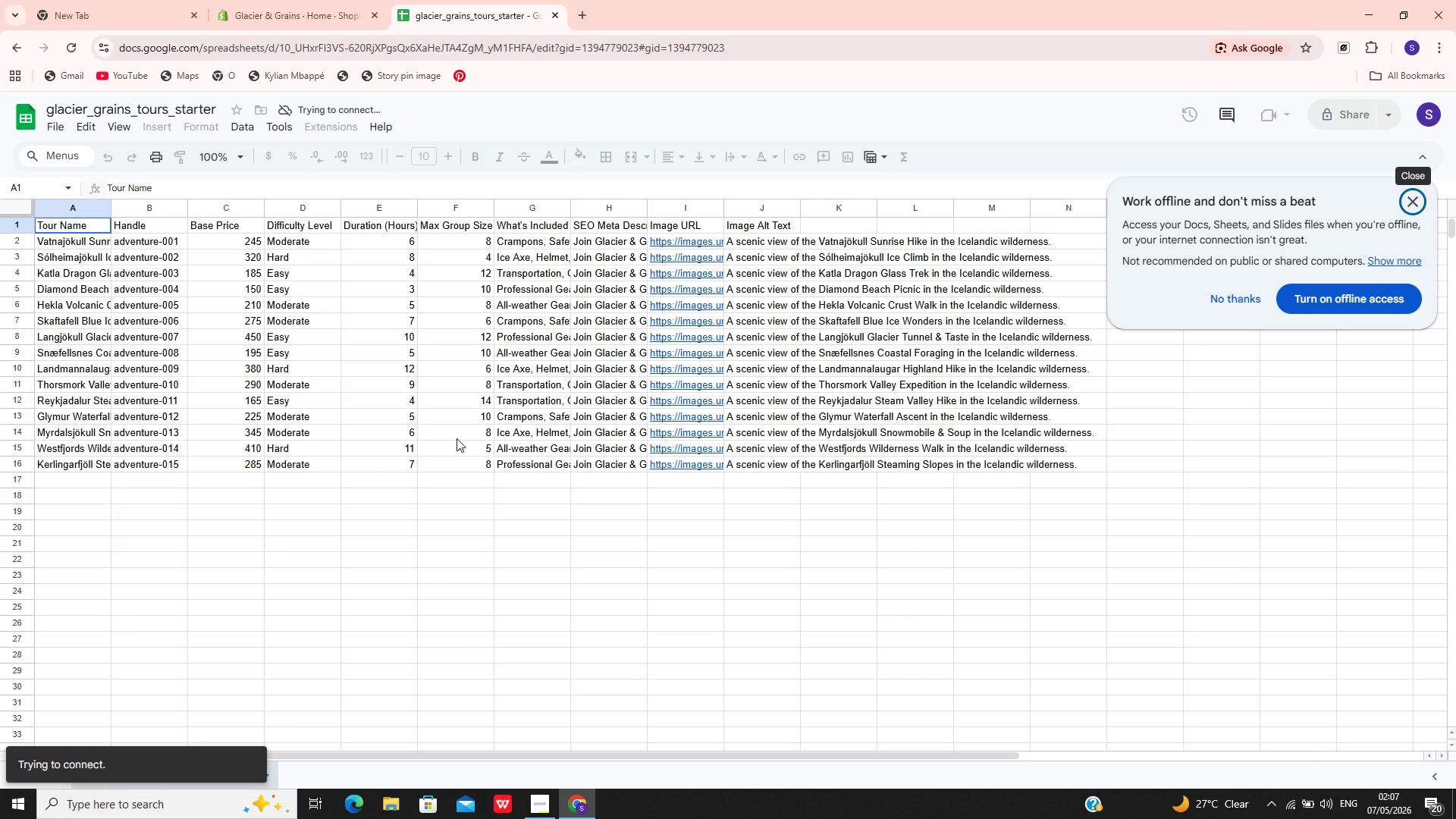 
wait(90.89)
 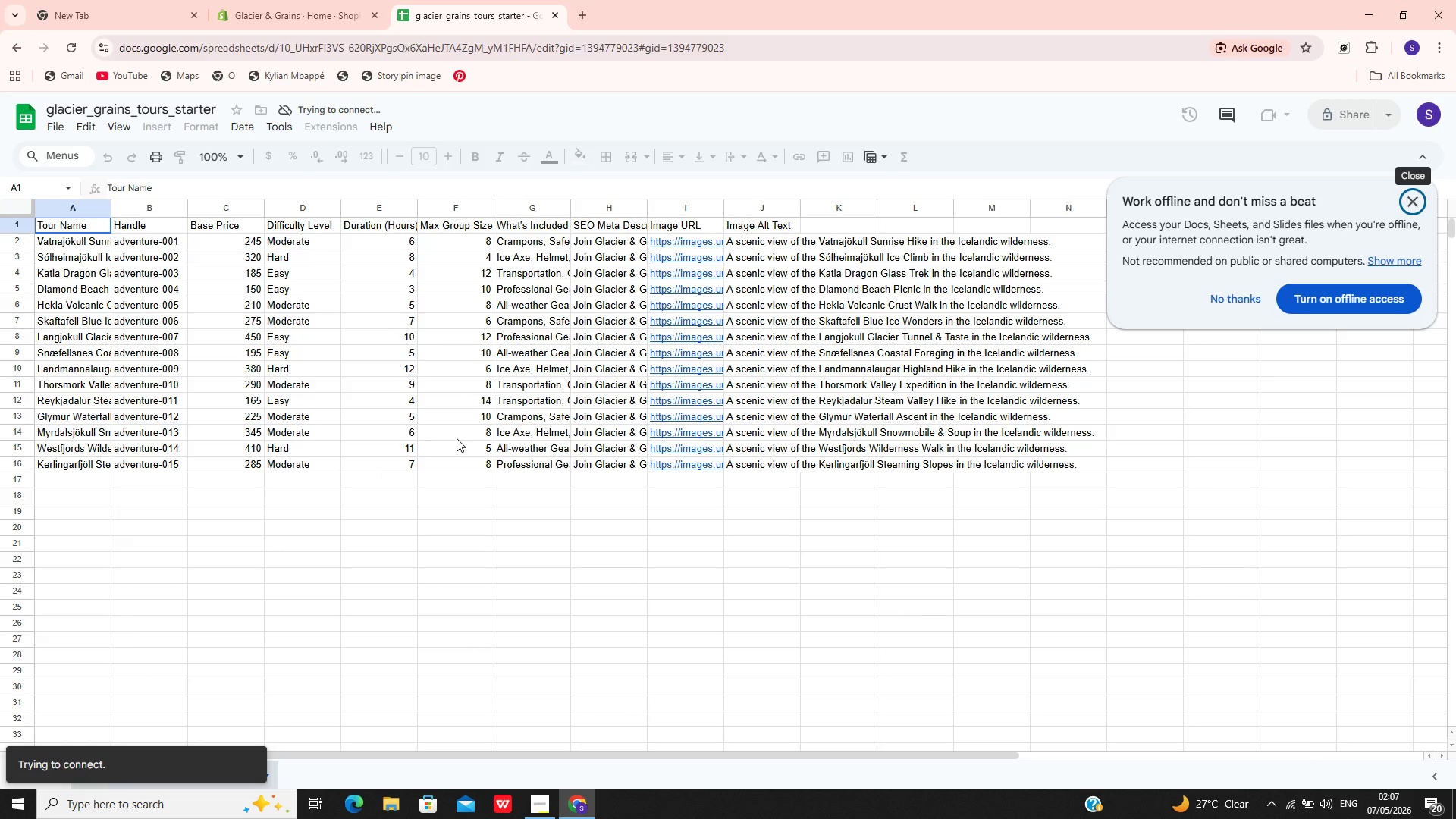 
left_click([770, 247])
 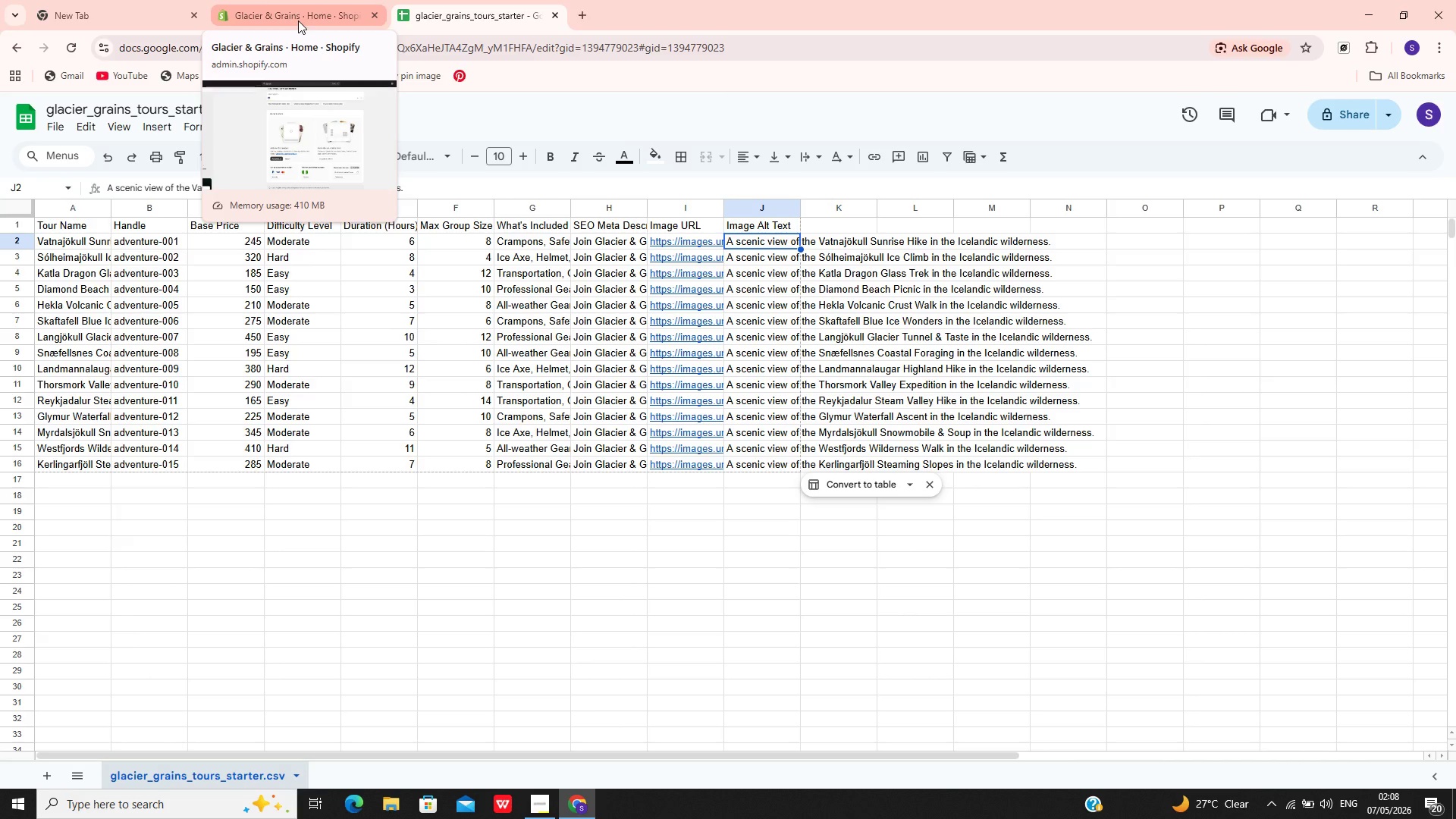 
wait(33.64)
 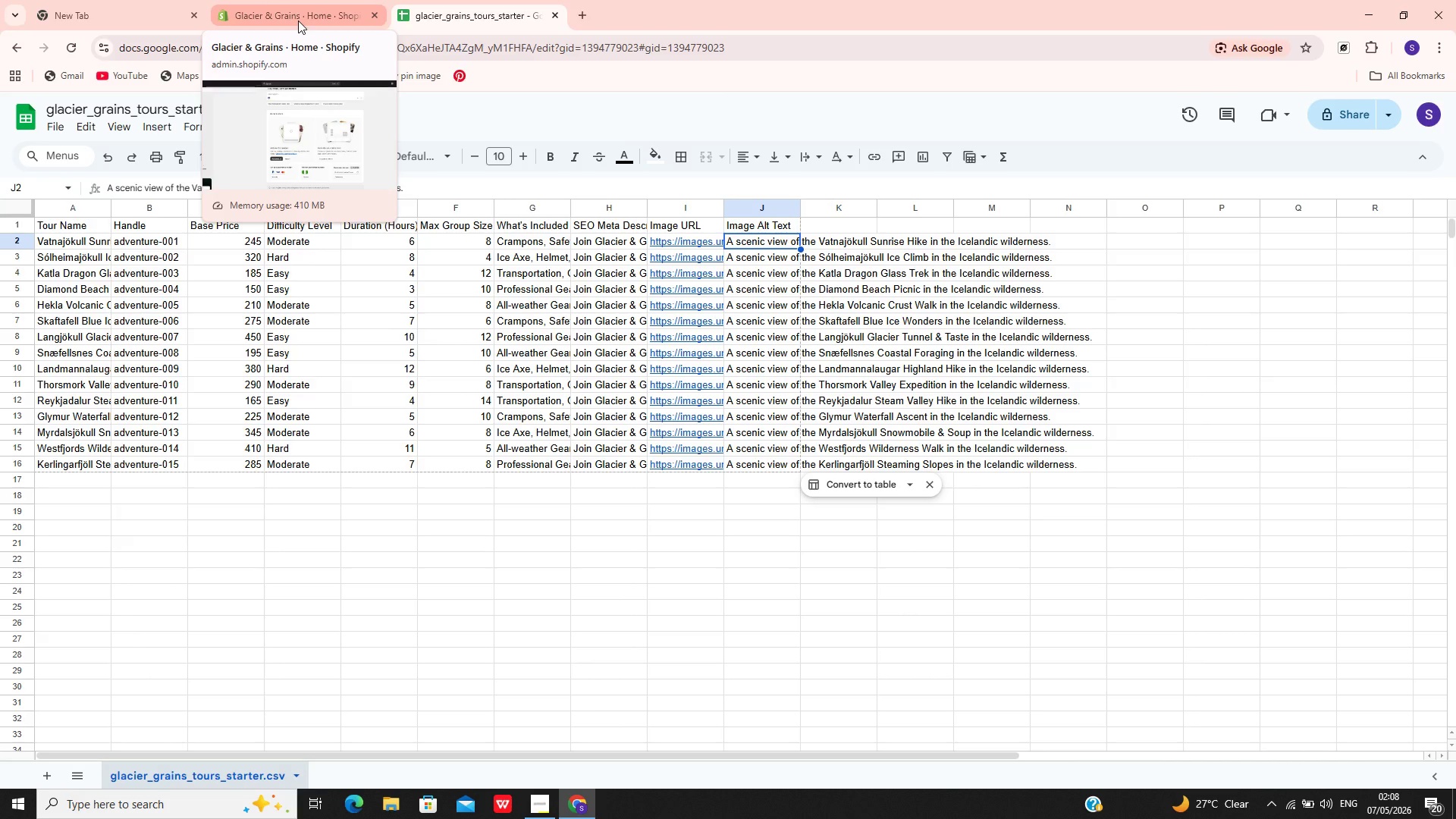 
left_click([243, 0])
 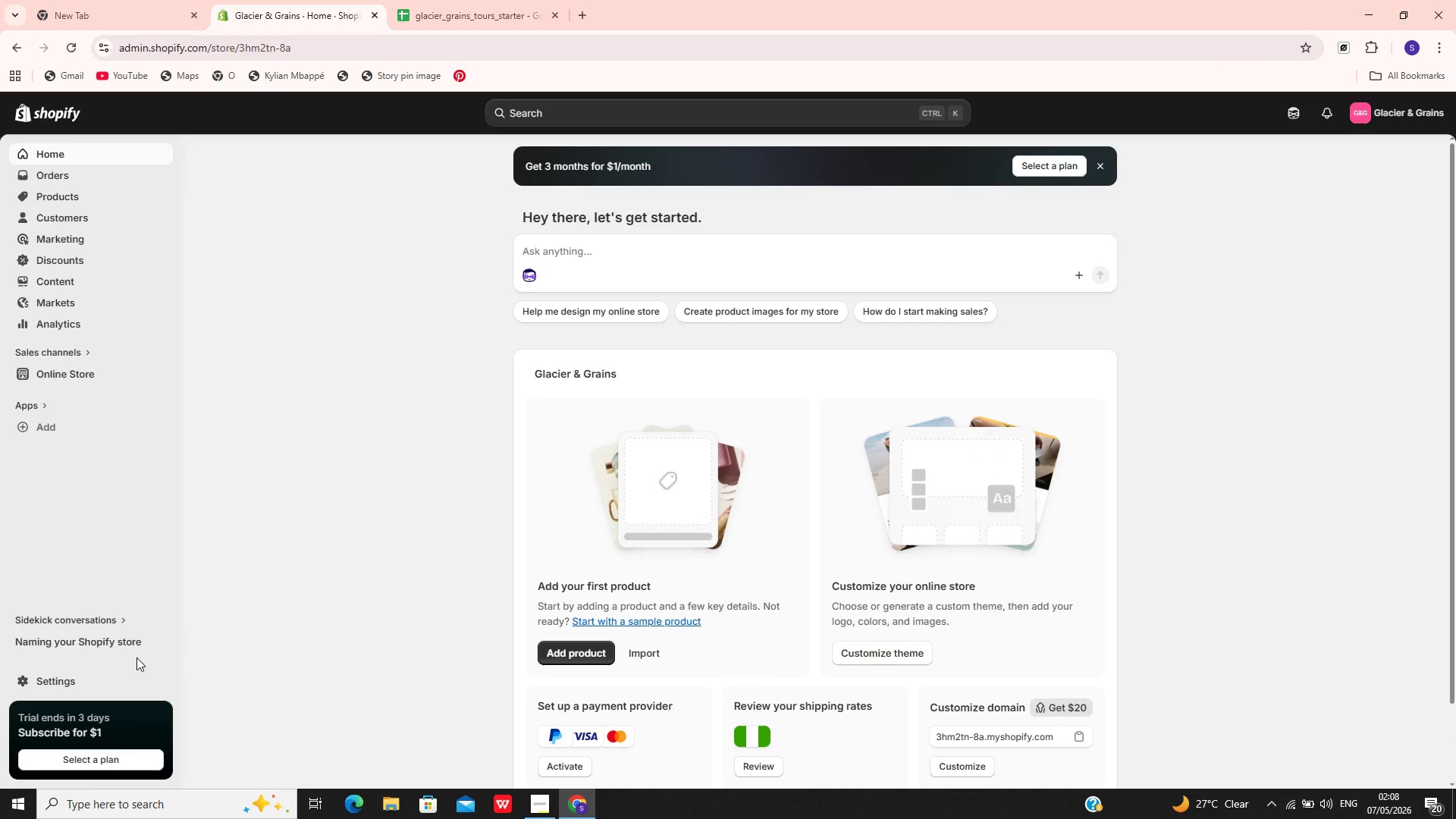 
left_click([71, 675])
 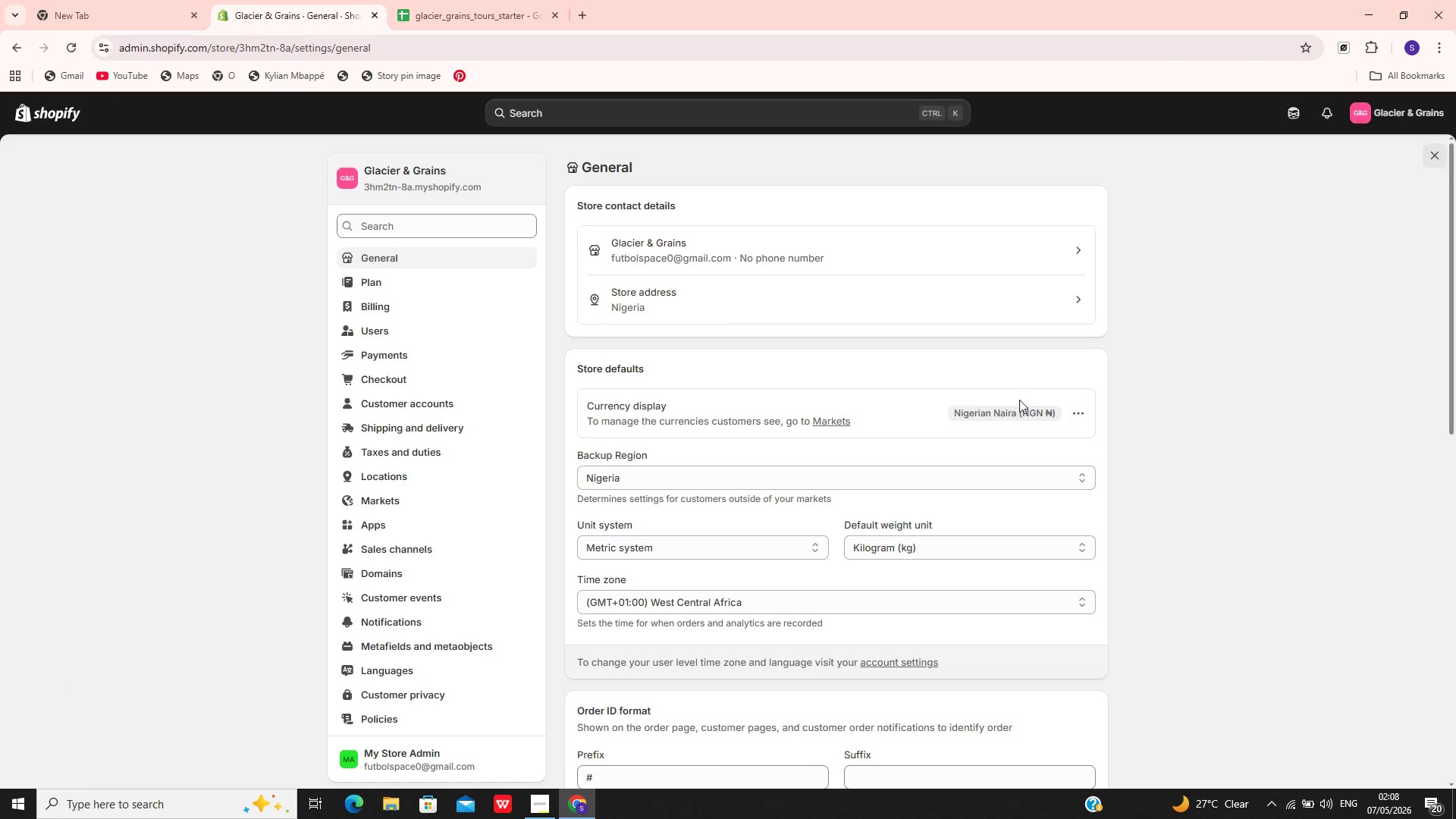 
wait(7.94)
 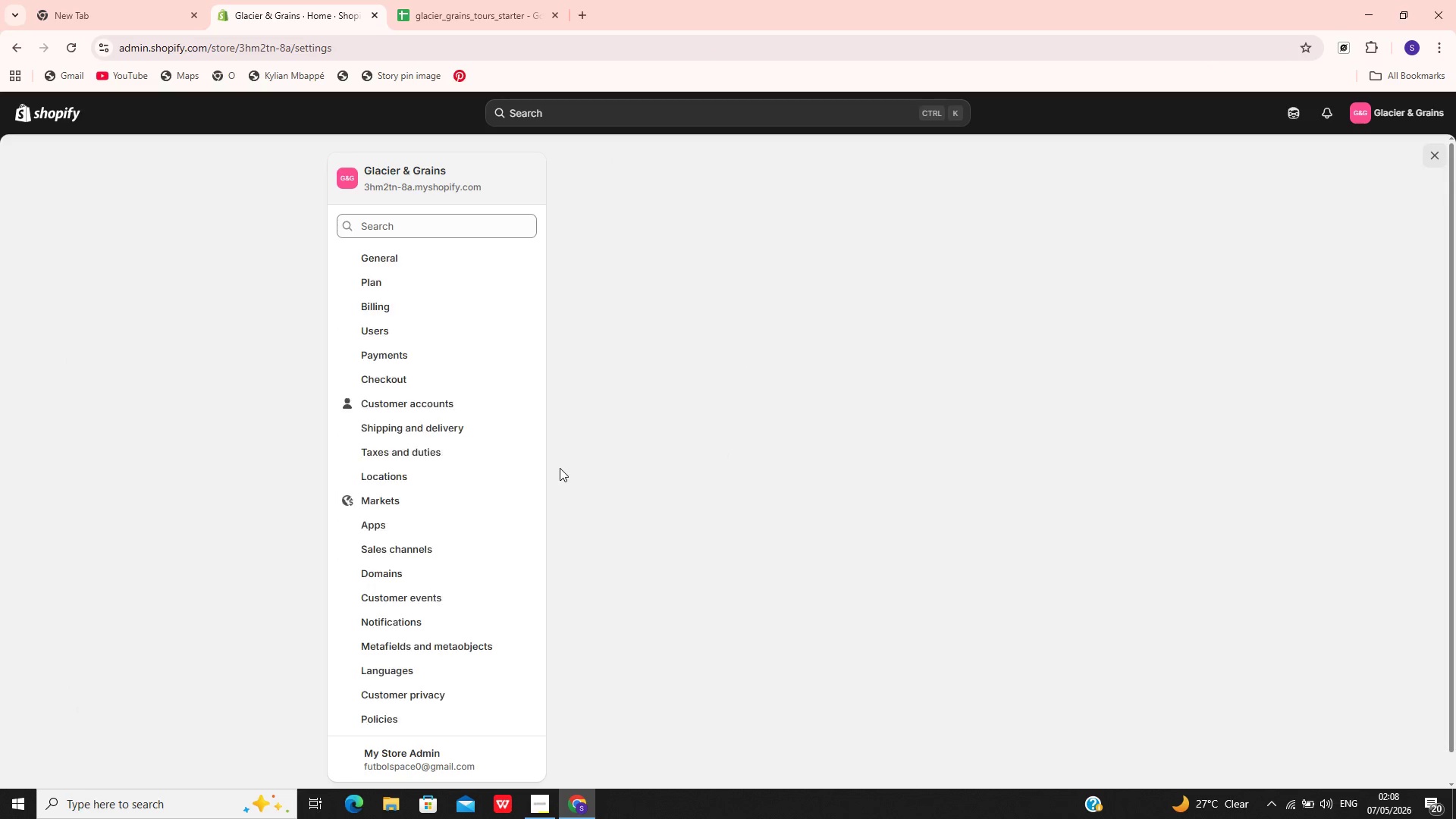 
left_click([1076, 420])
 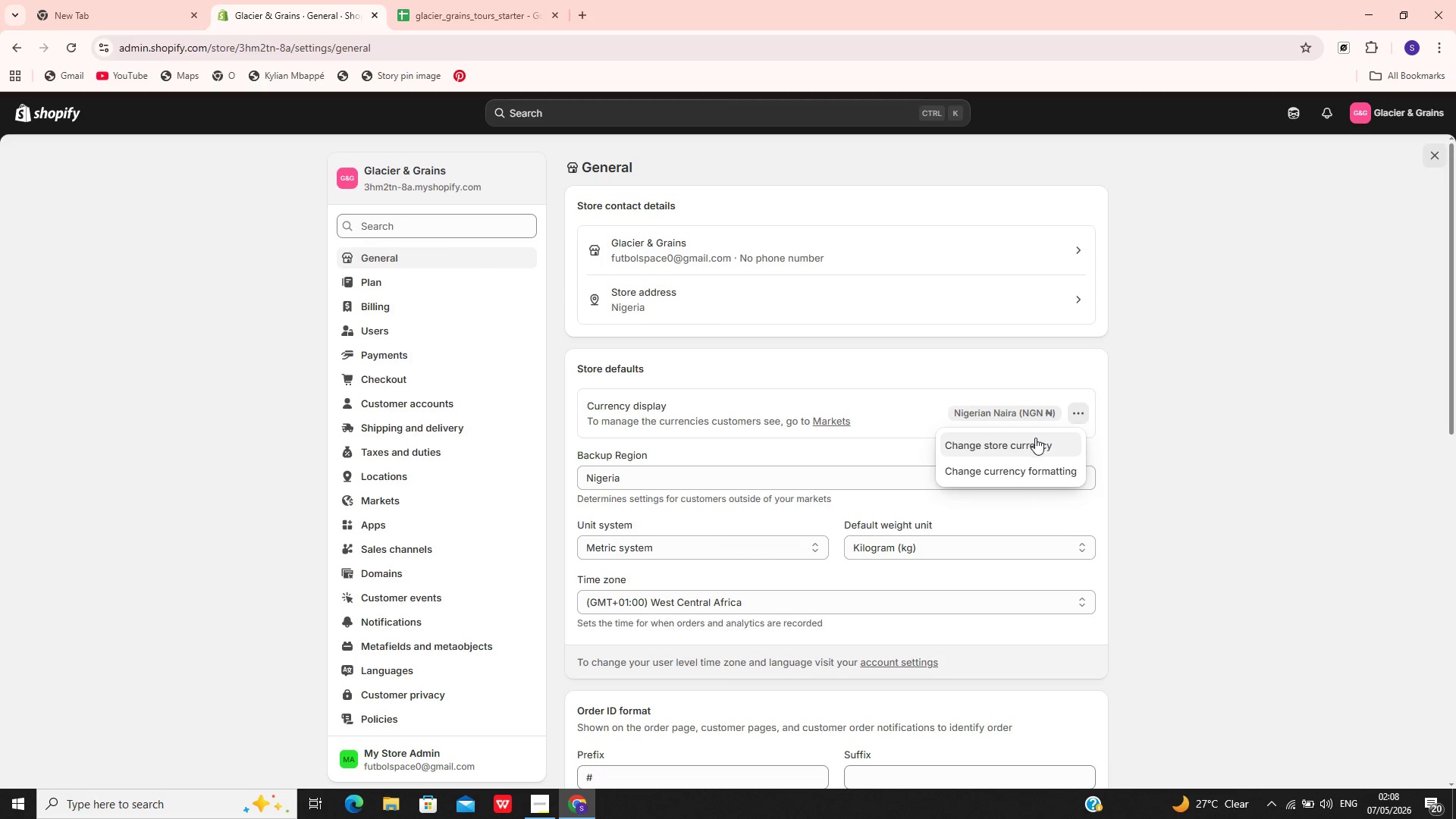 
left_click([1033, 442])
 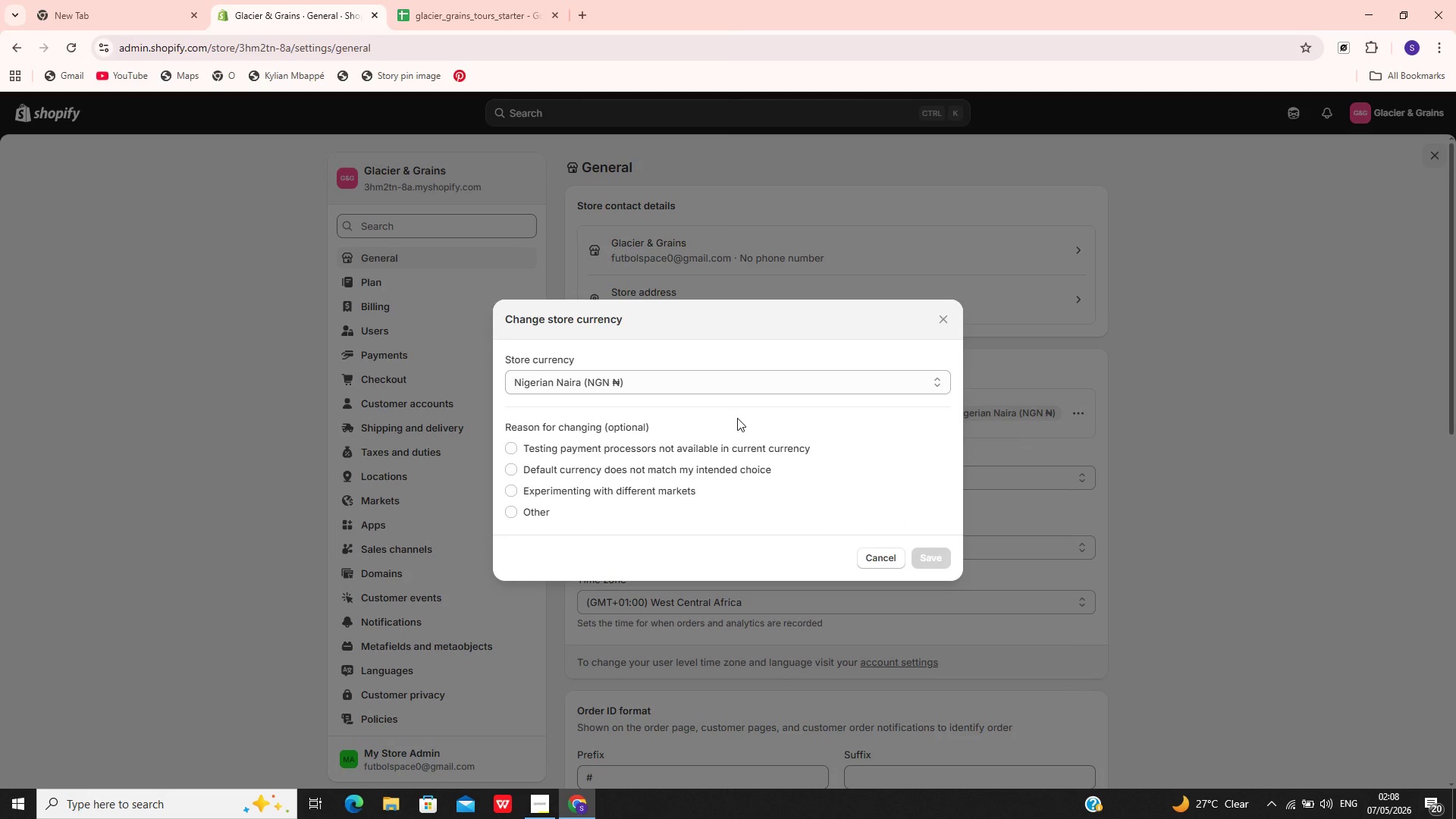 
left_click([794, 383])
 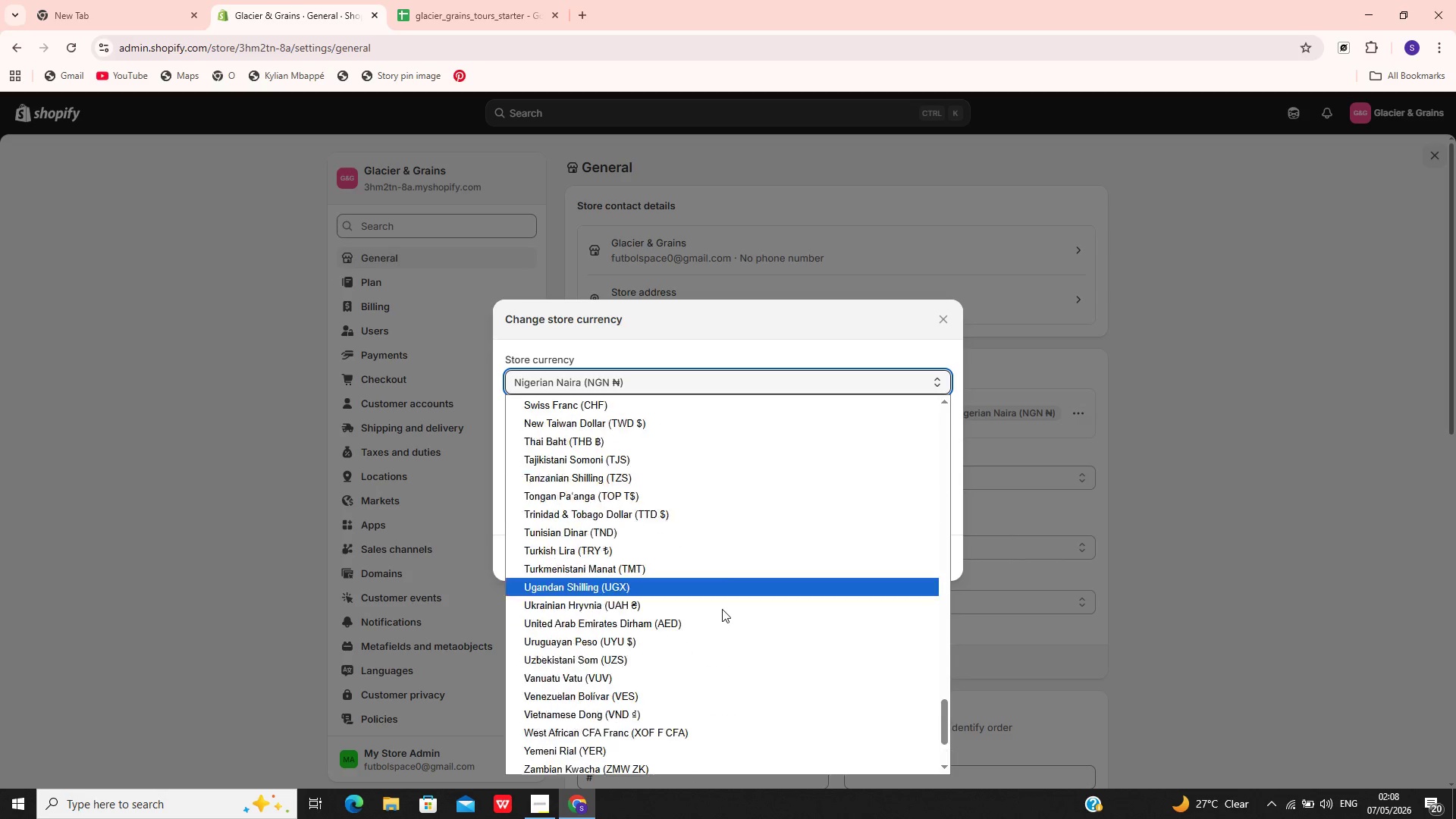 
wait(16.3)
 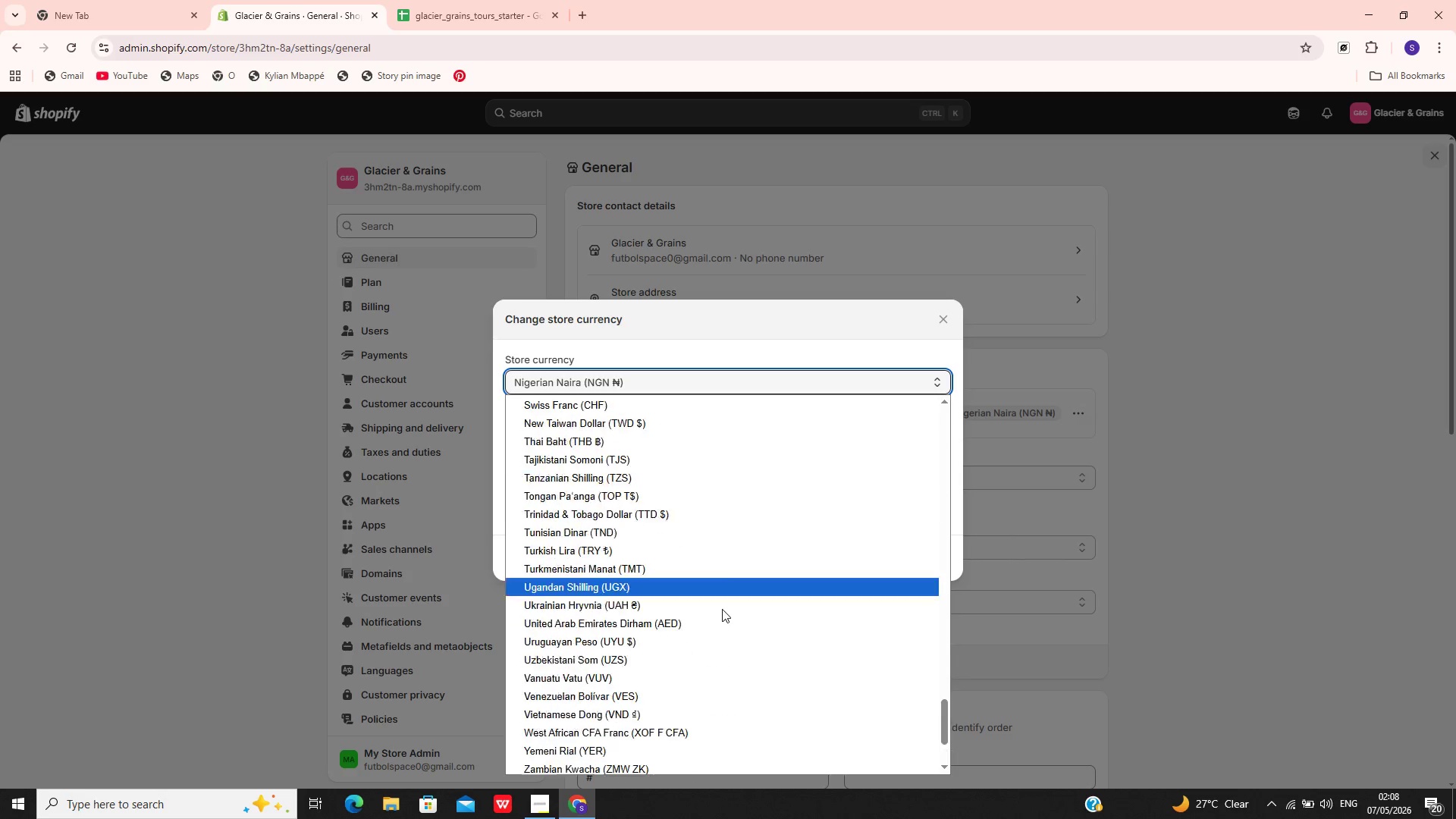 
left_click([601, 425])
 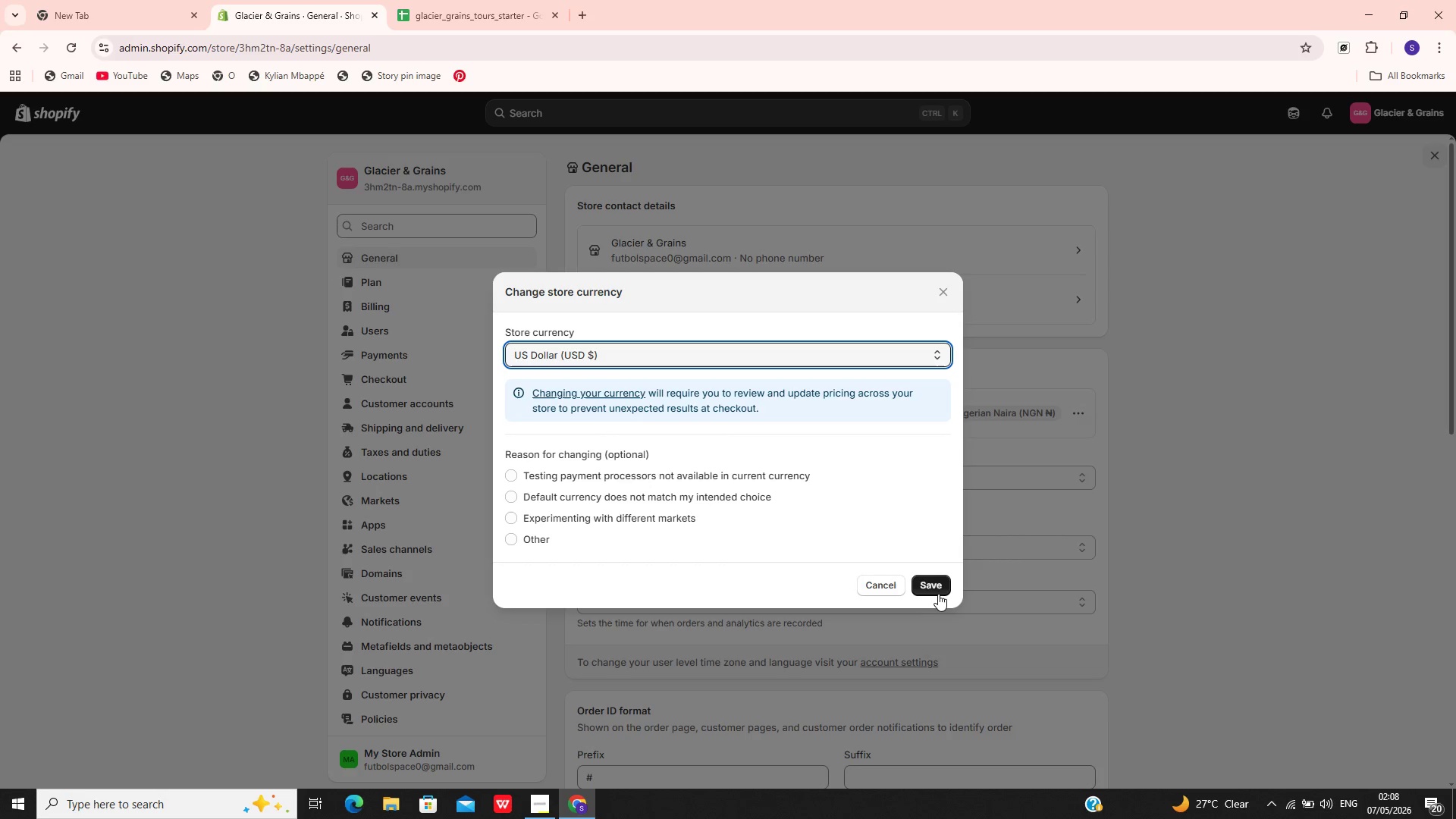 
left_click([933, 582])
 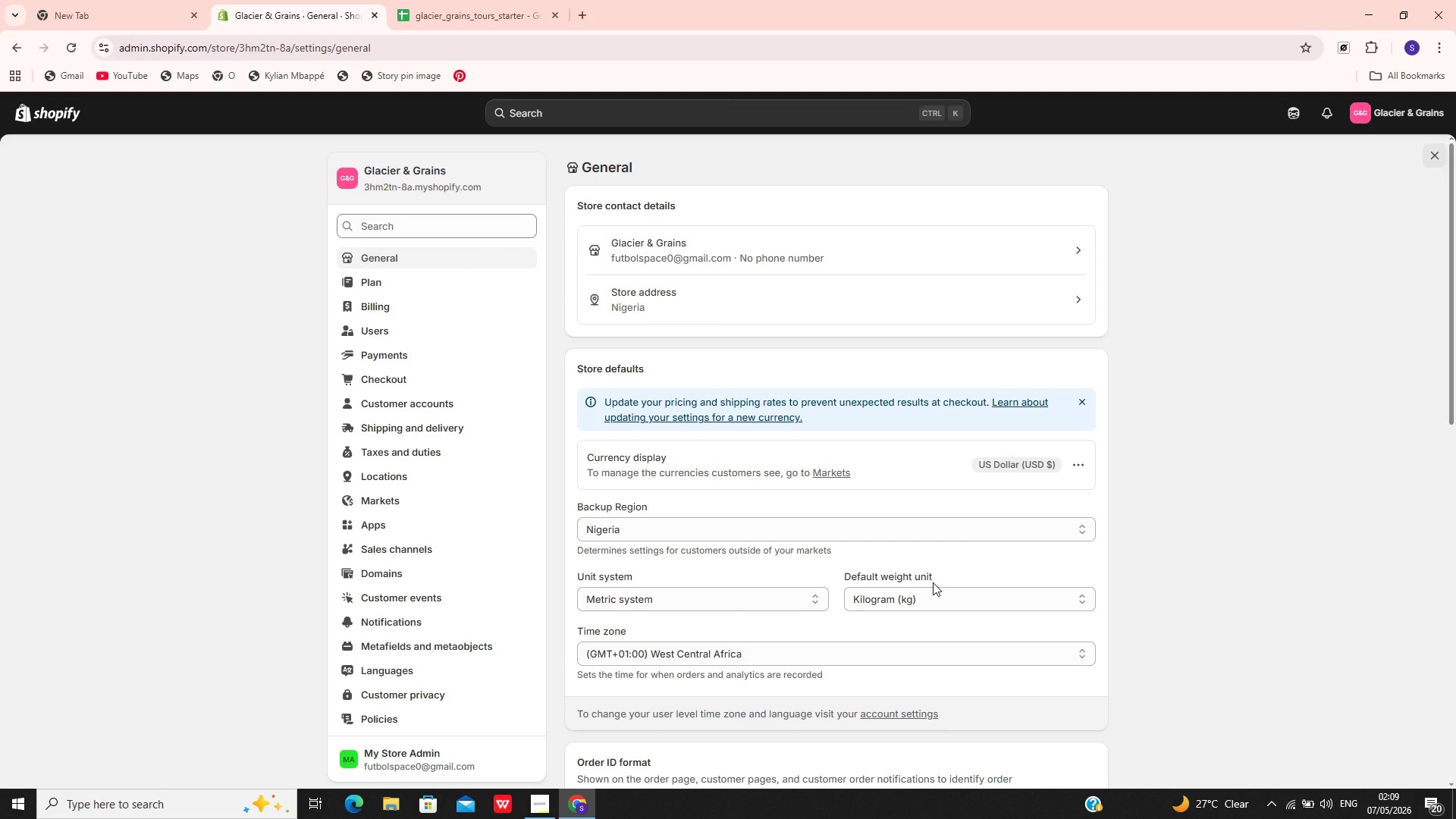 
wait(21.61)
 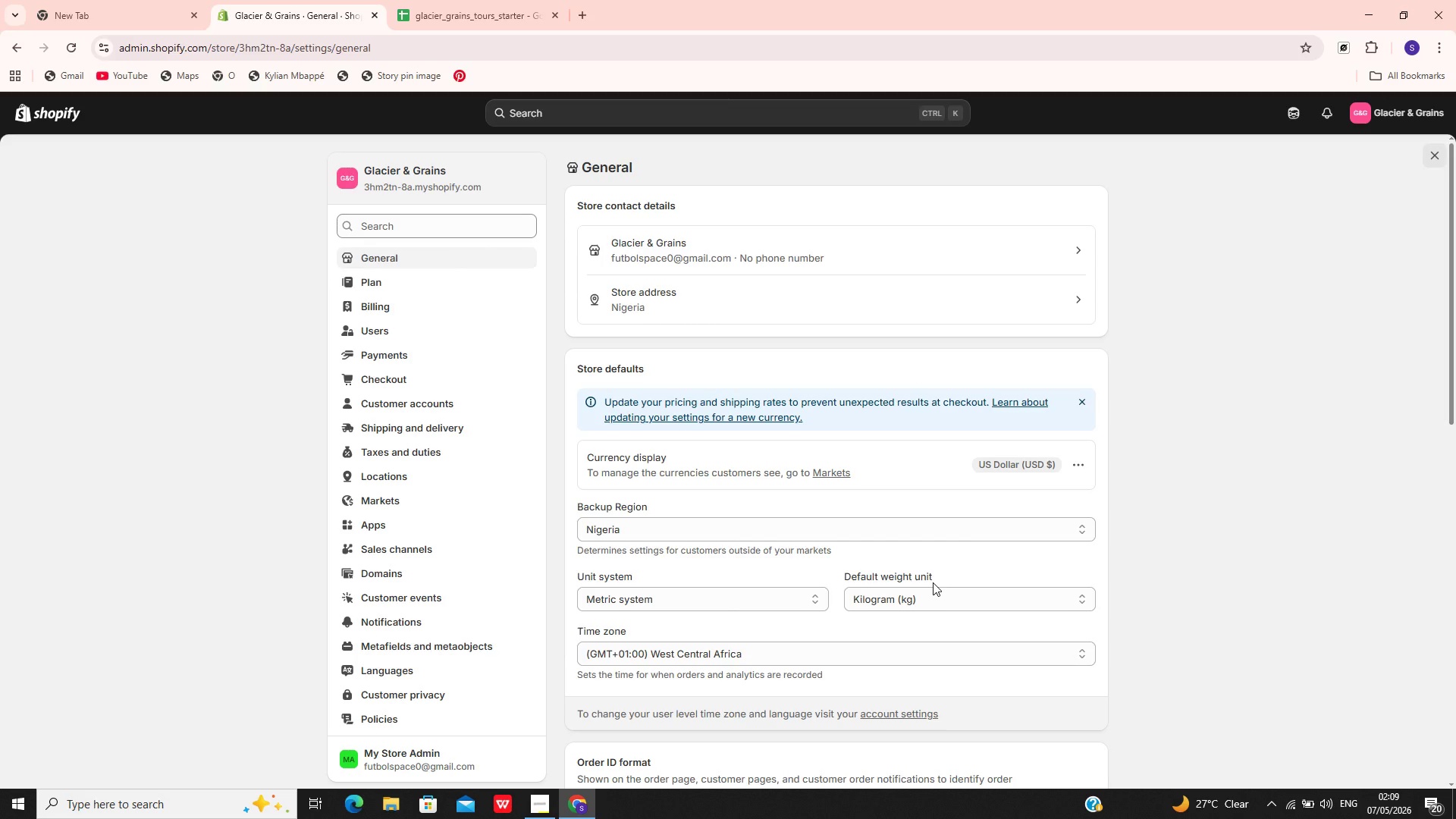 
left_click([45, 114])
 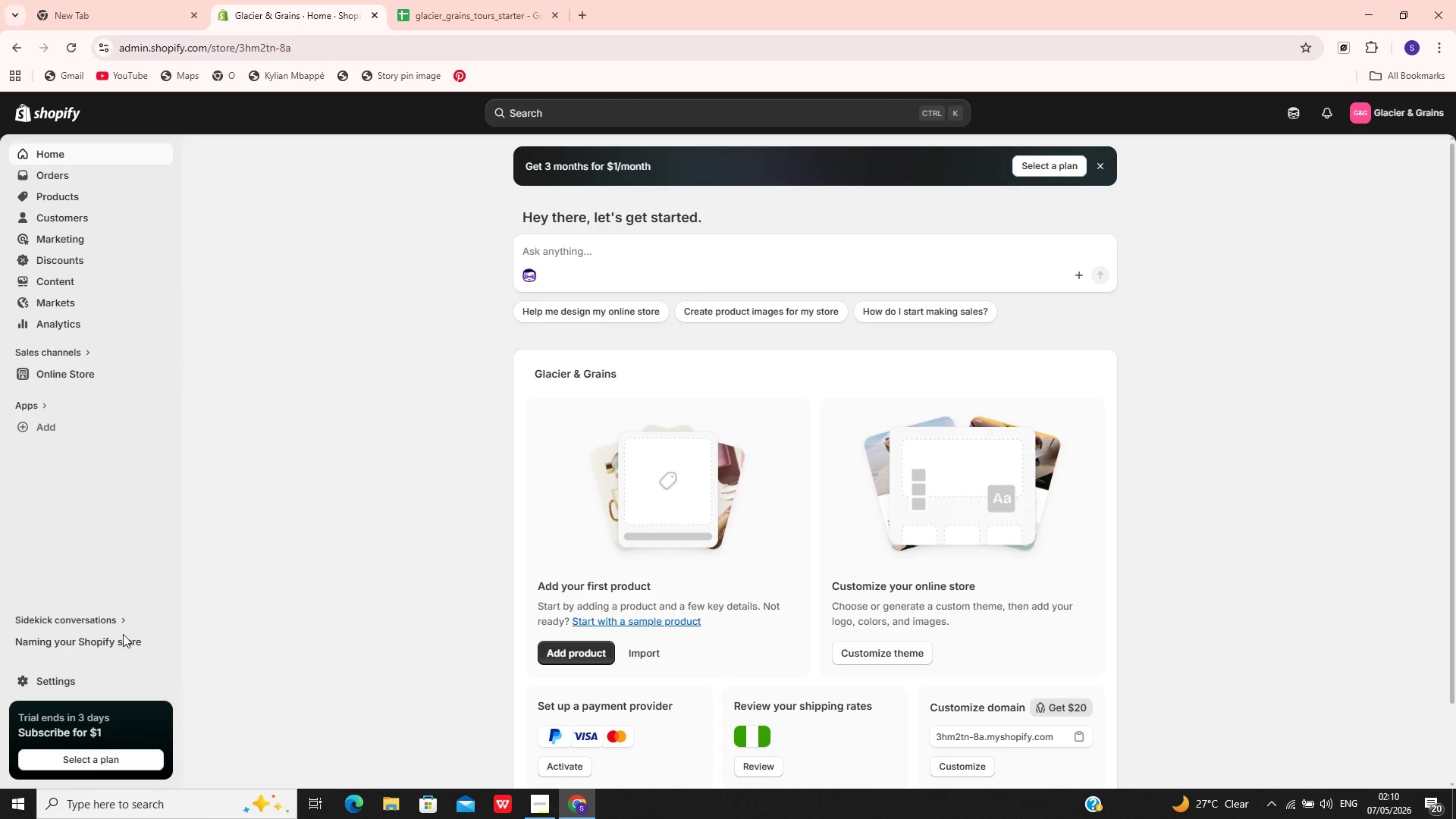 
wait(64.73)
 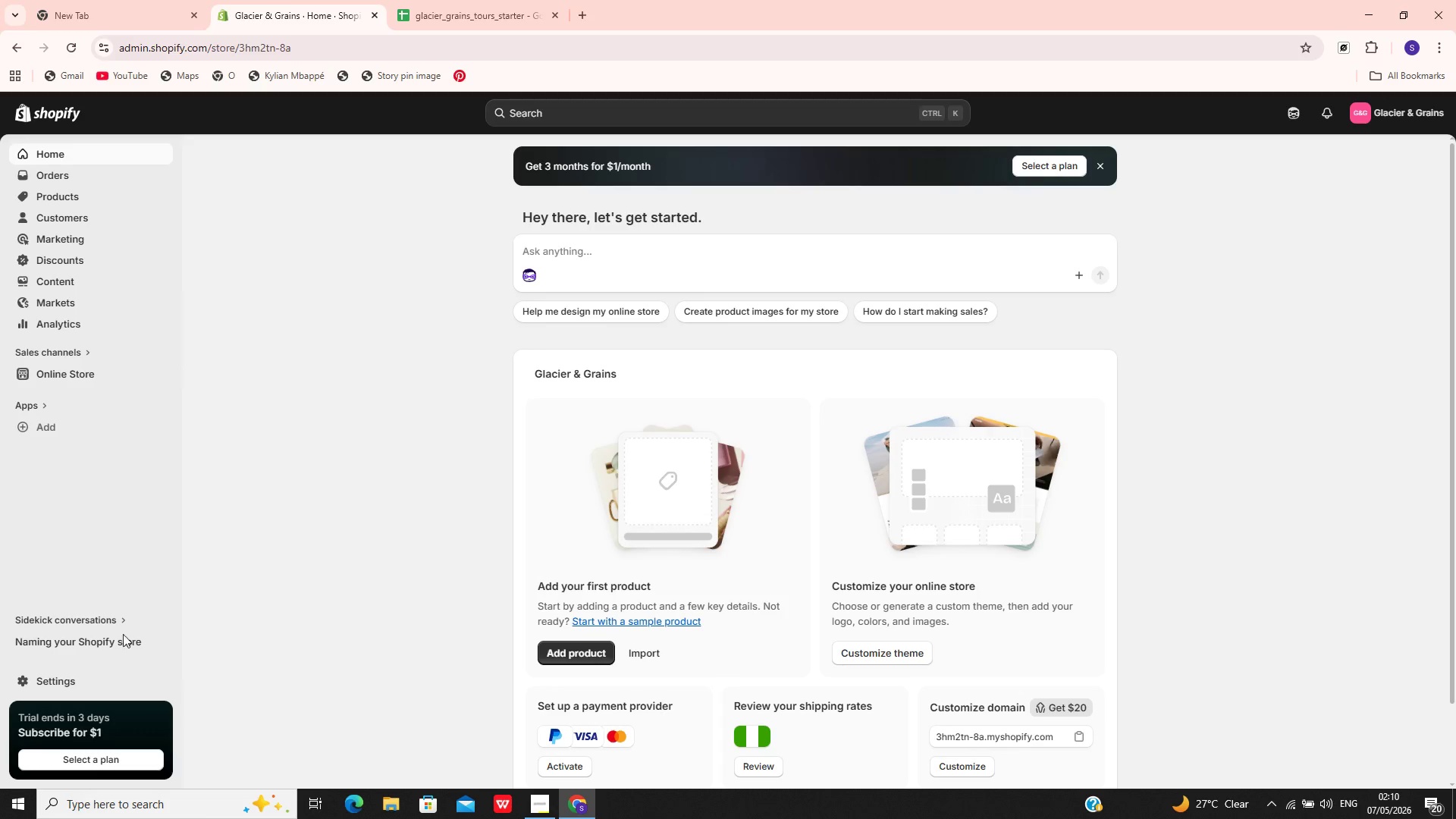 
left_click([58, 199])
 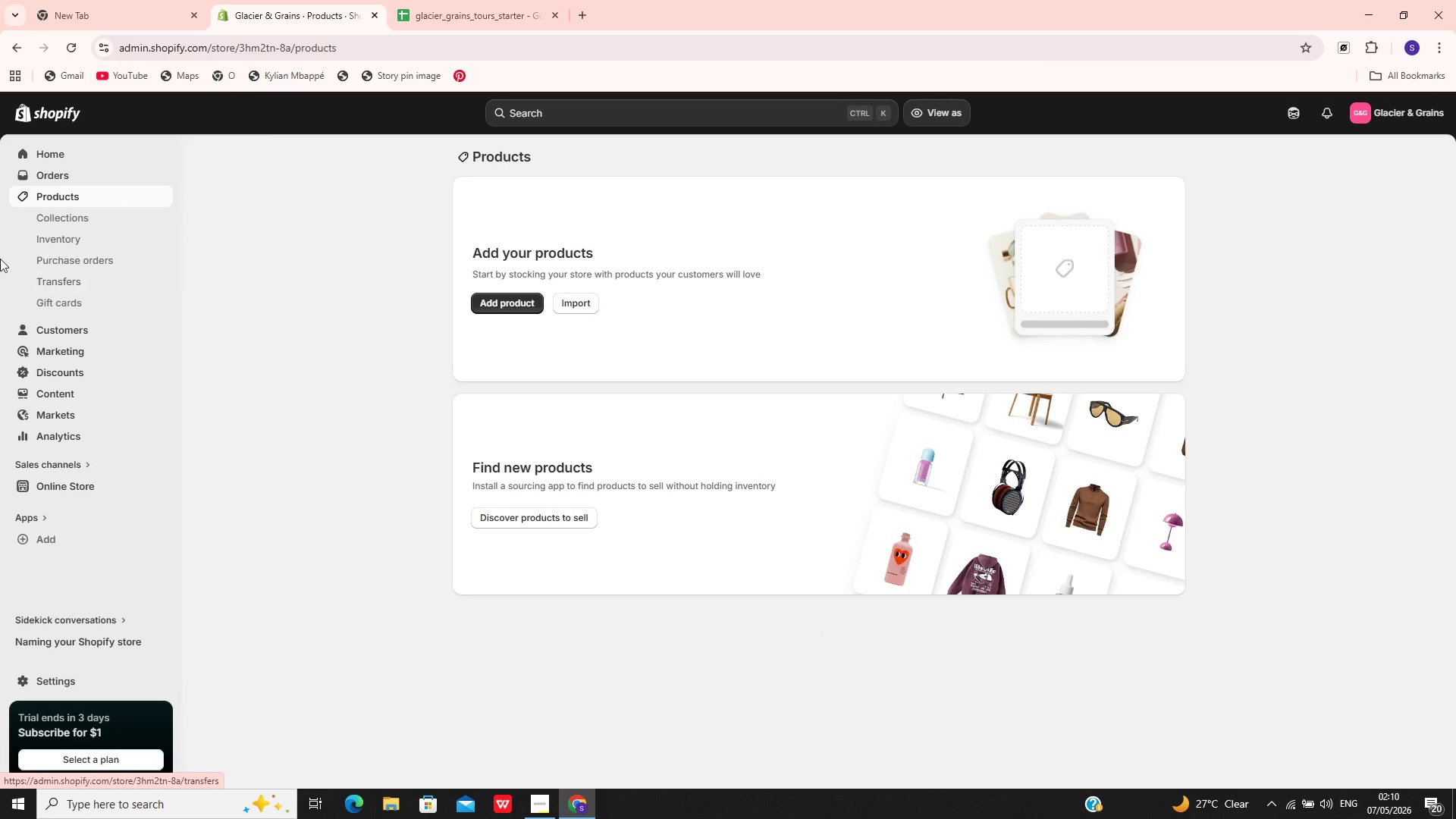 
wait(5.41)
 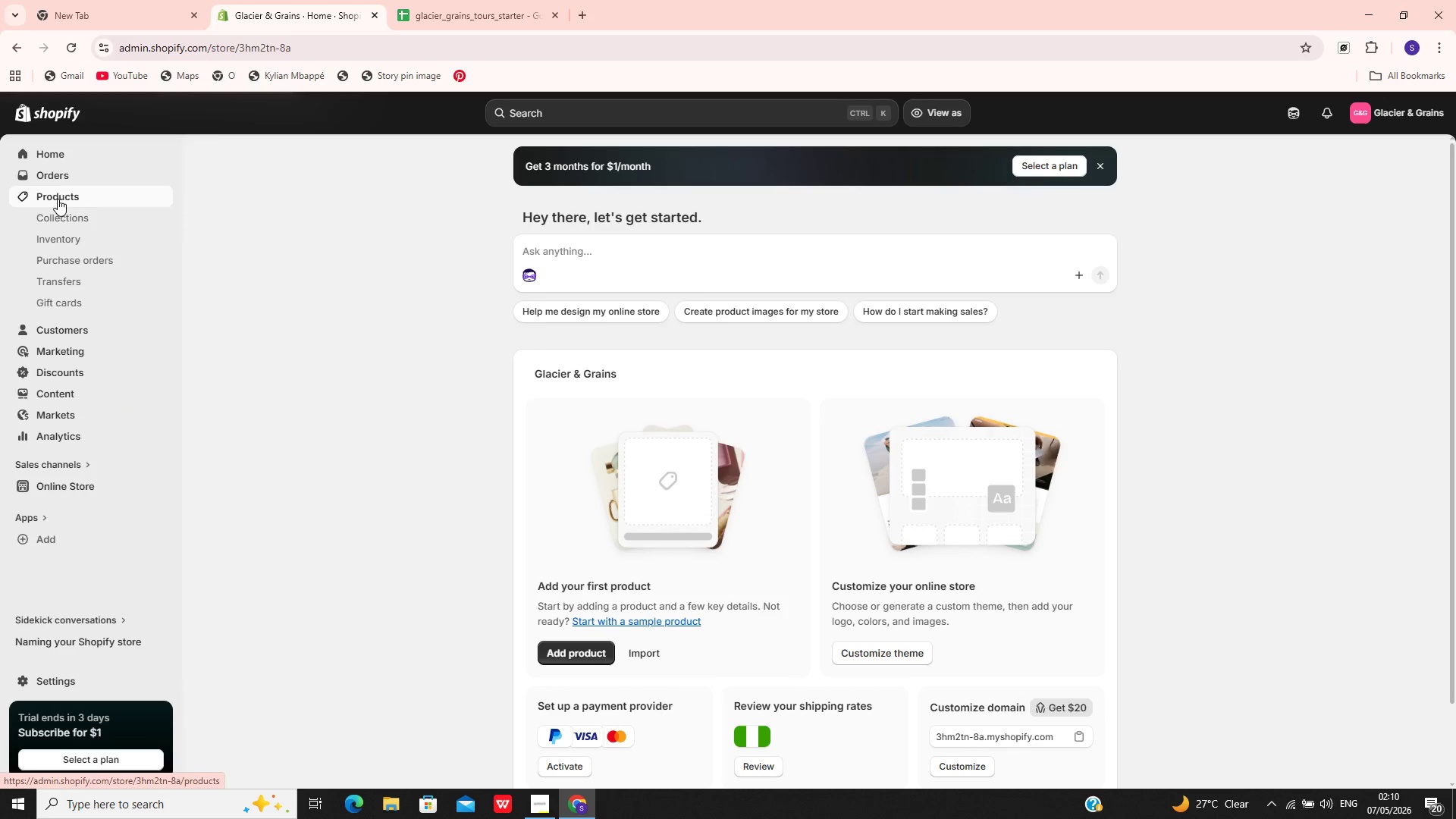 
left_click([48, 488])
 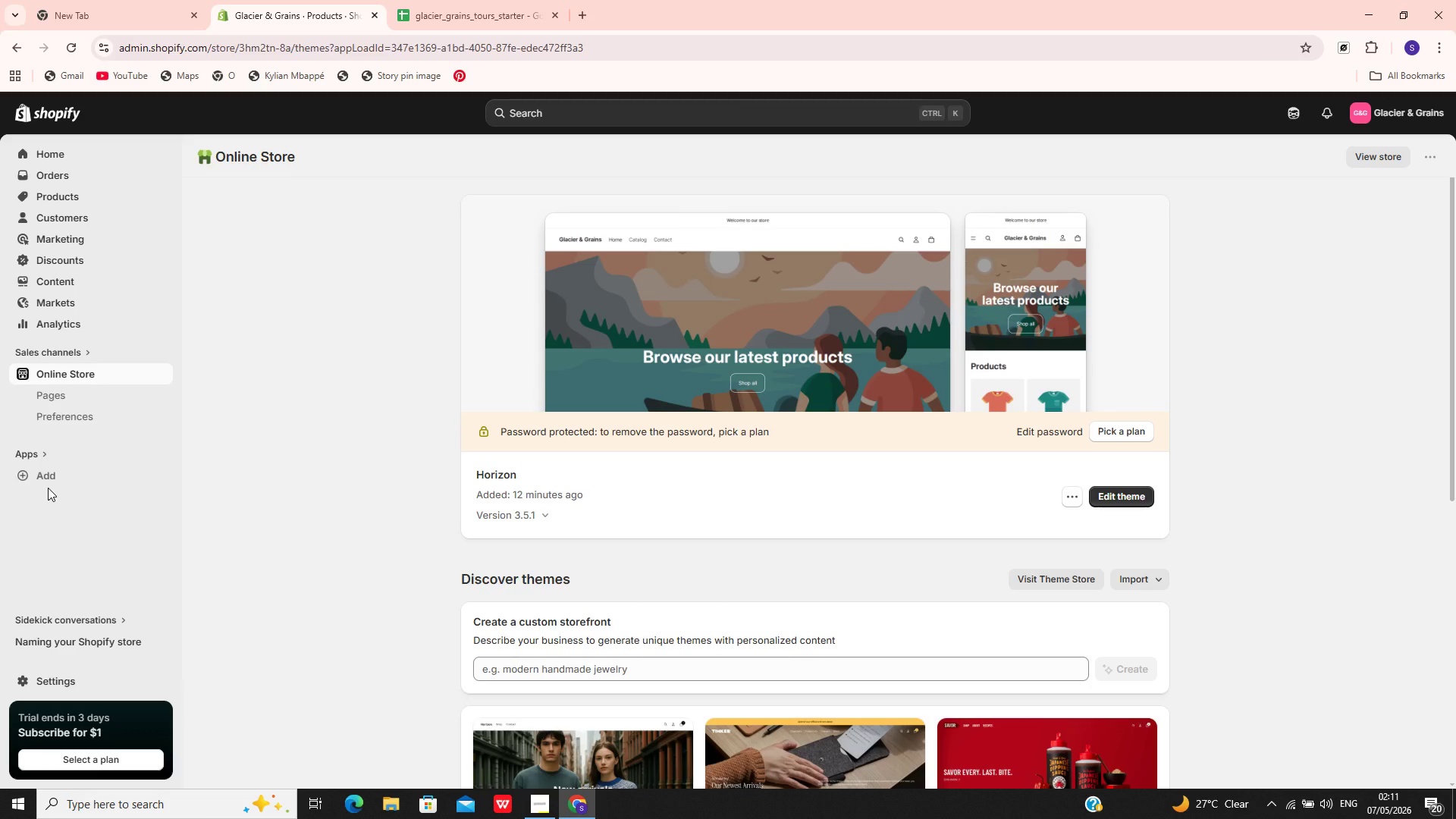 
wait(62.77)
 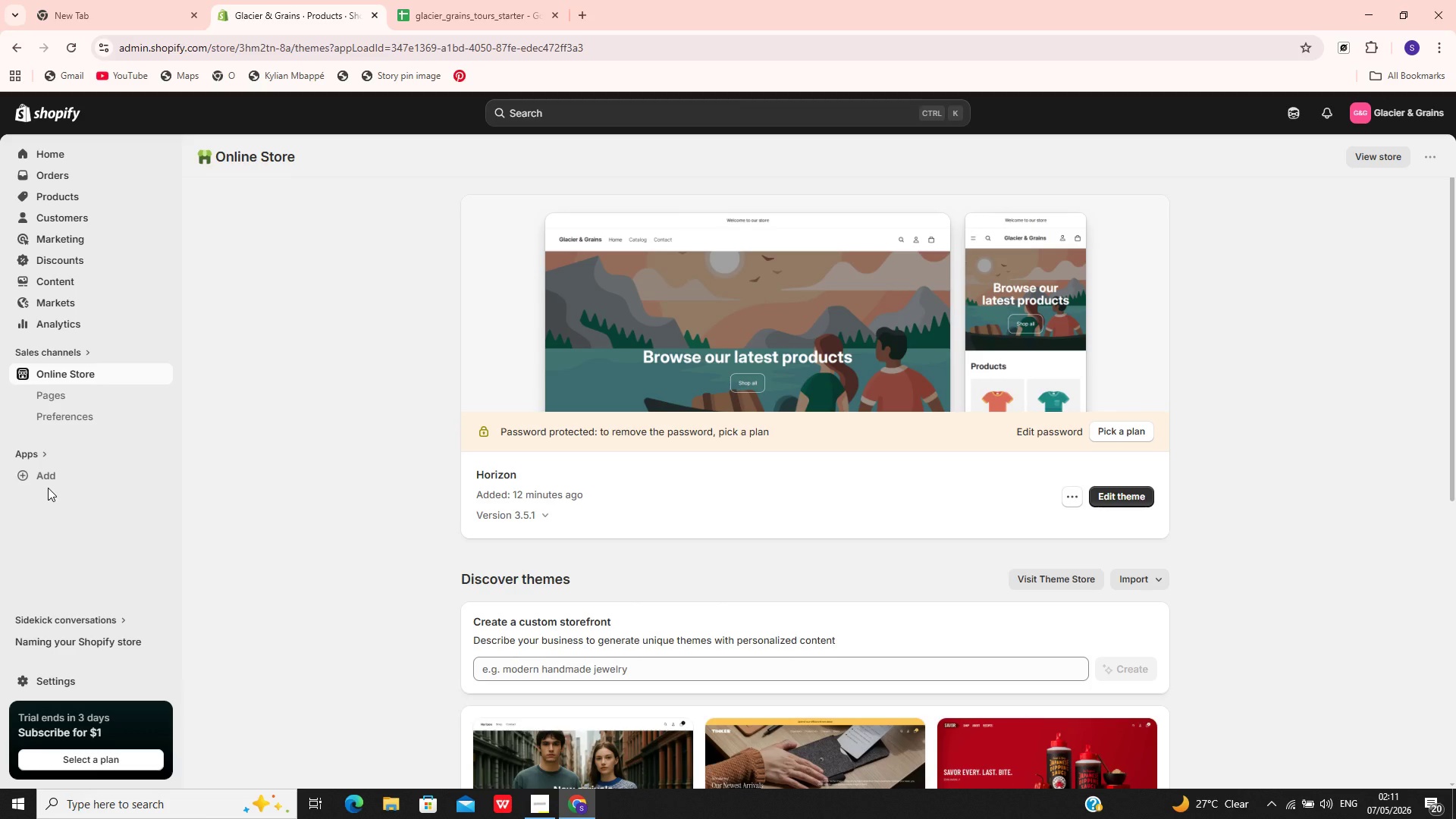 
mouse_move([715, 532])
 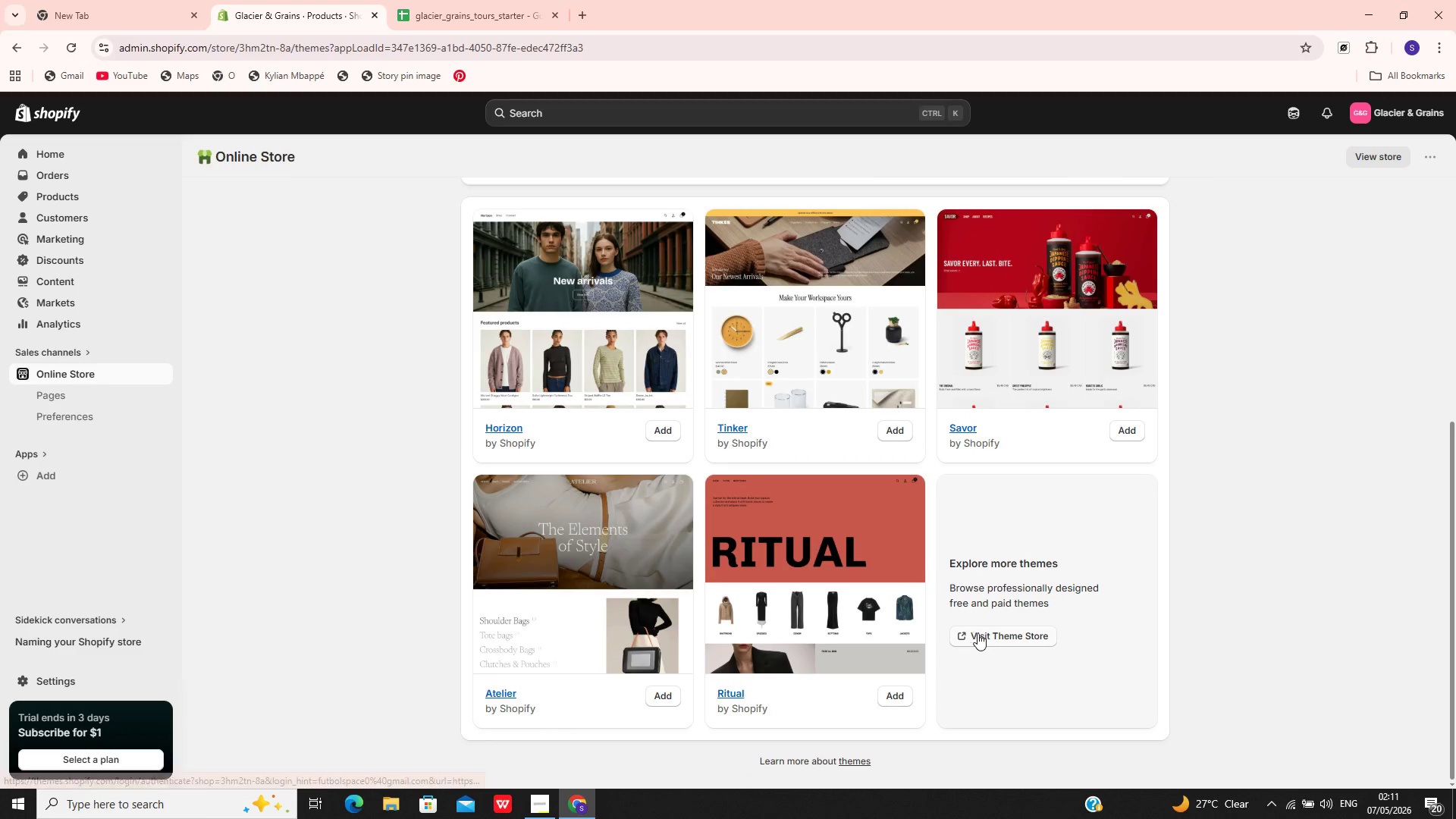 
left_click([977, 633])
 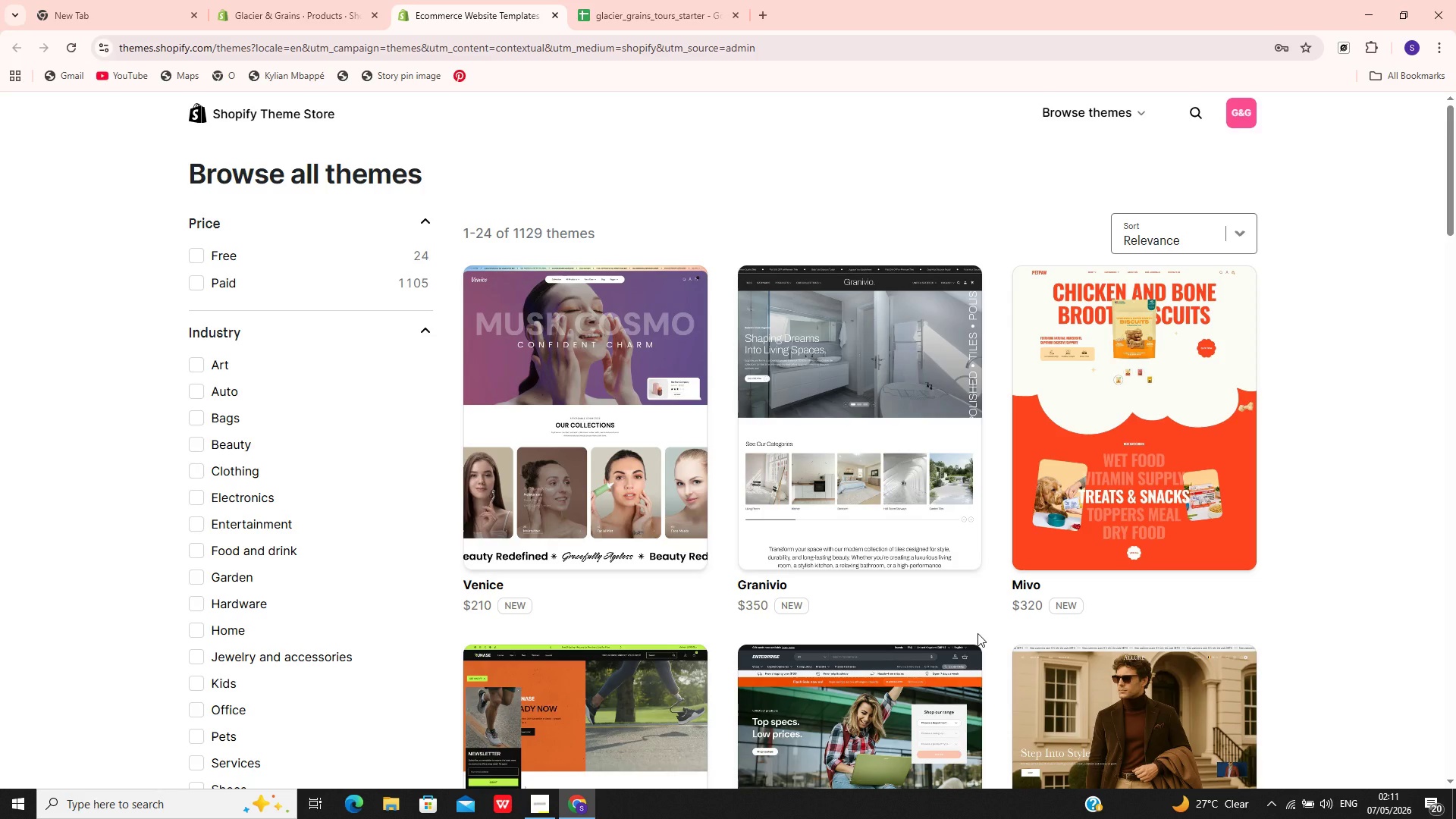 
wait(26.14)
 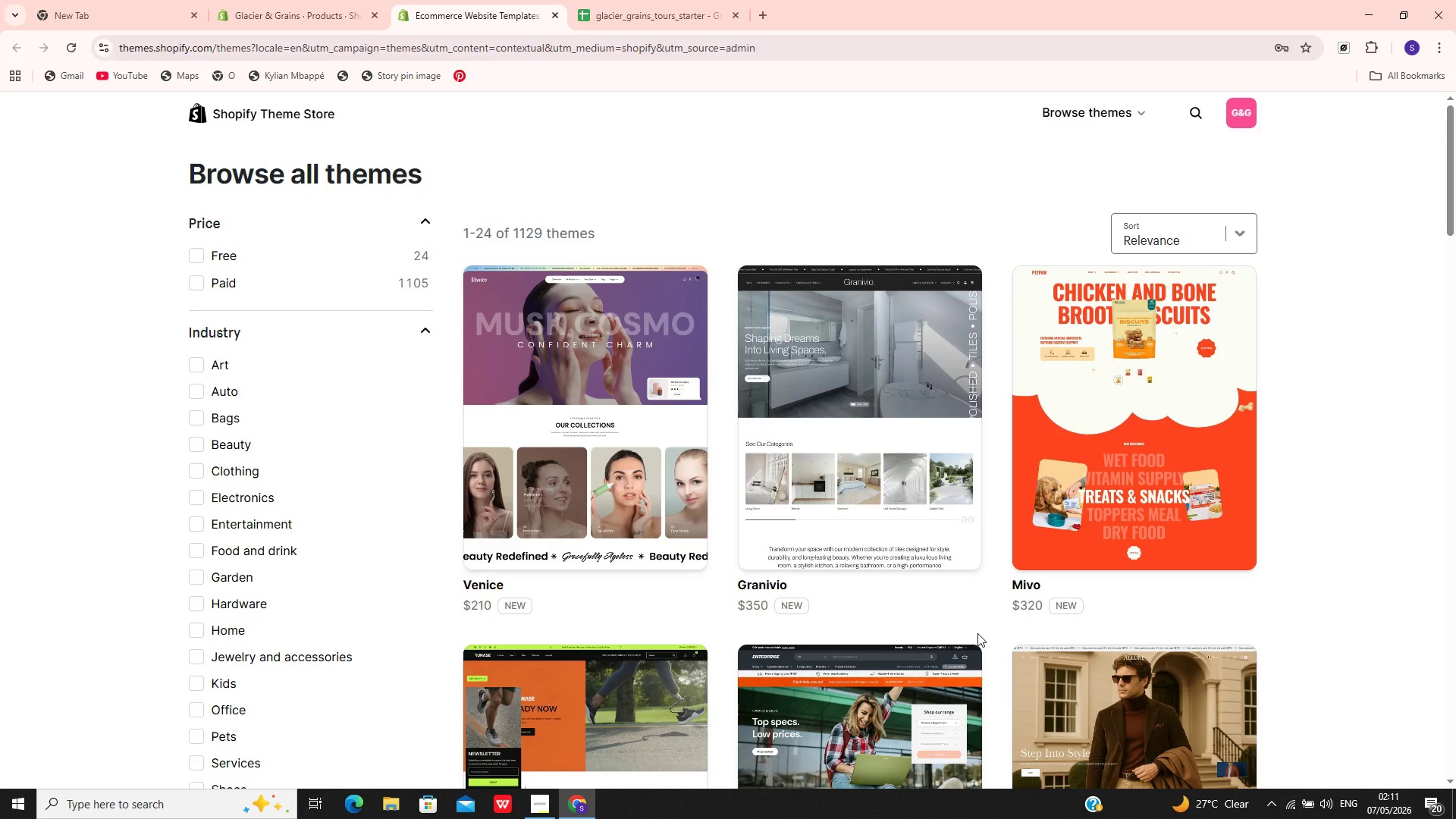 
left_click_drag(start_coordinate=[977, 633], to_coordinate=[618, 538])
 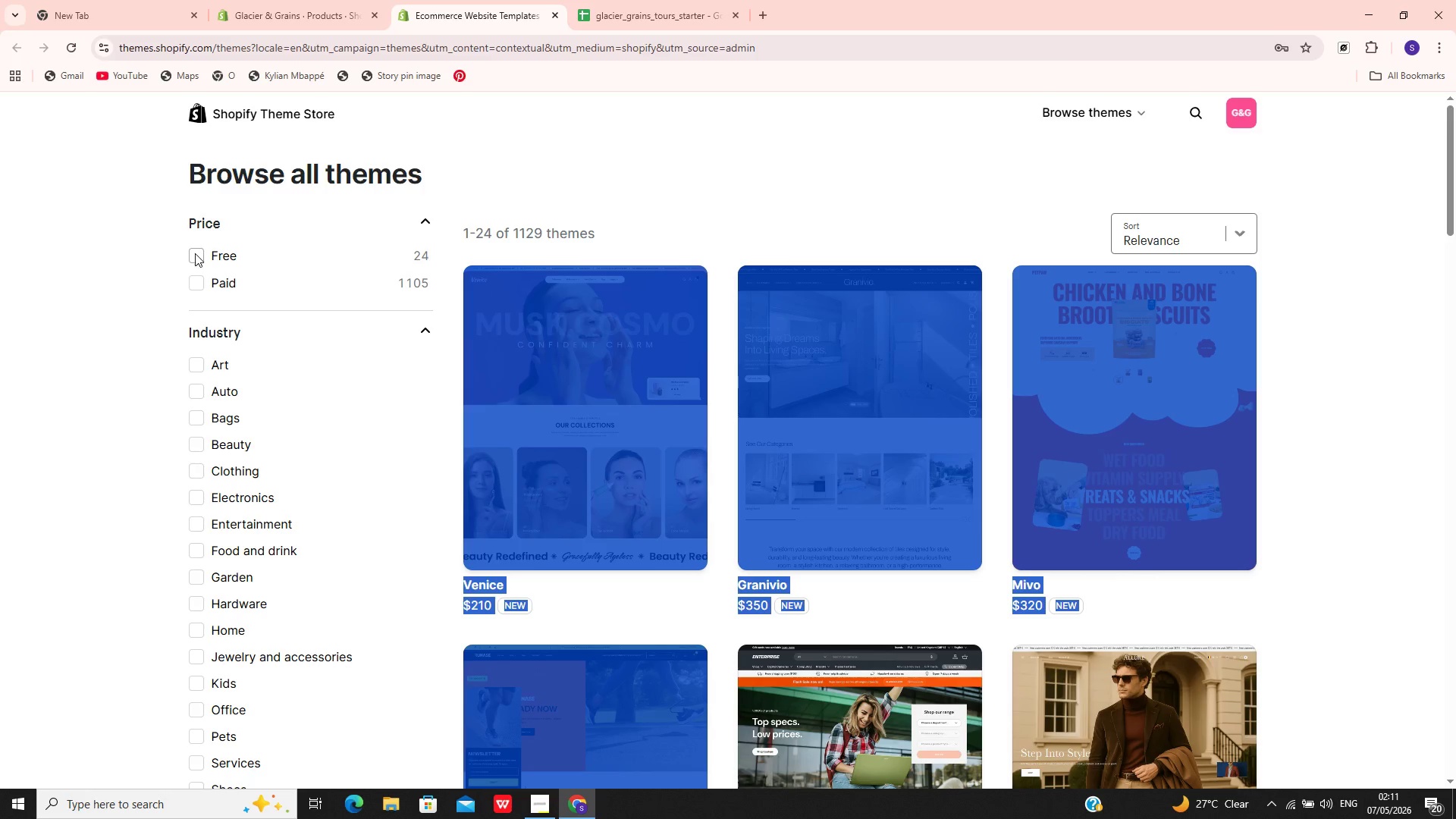 
left_click([195, 259])
 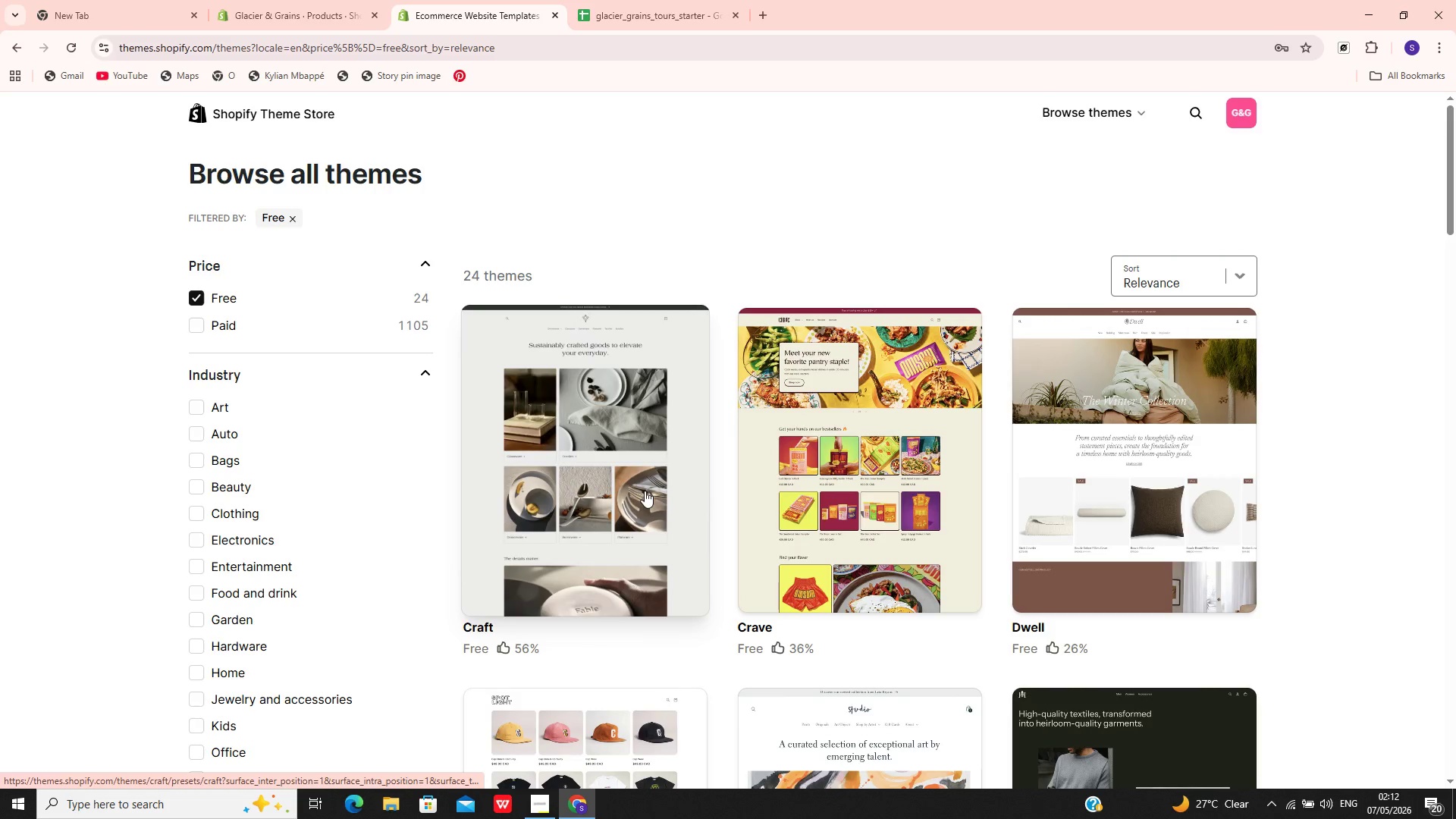 
wait(8.62)
 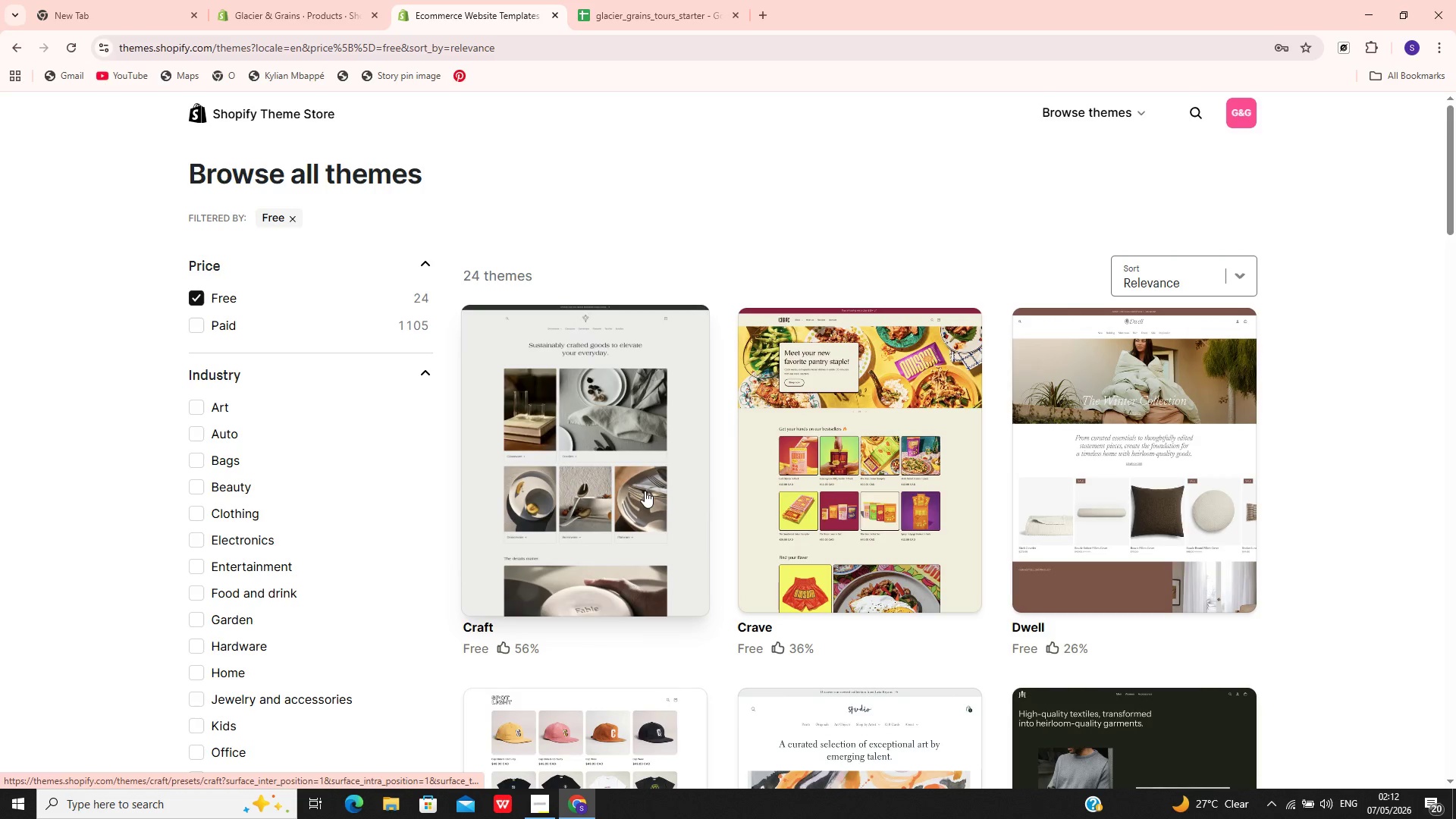 
left_click([1062, 495])
 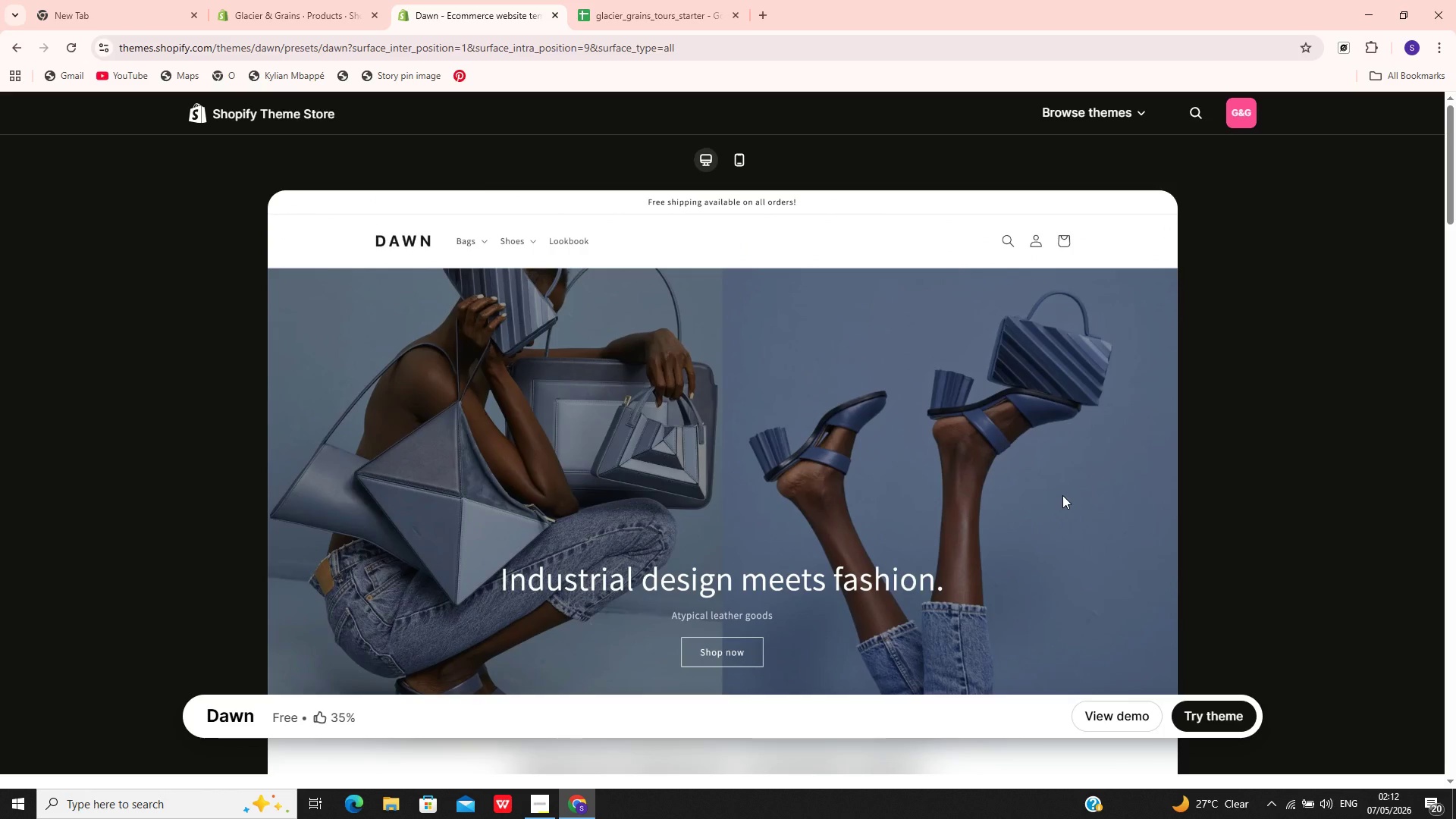 
wait(12.75)
 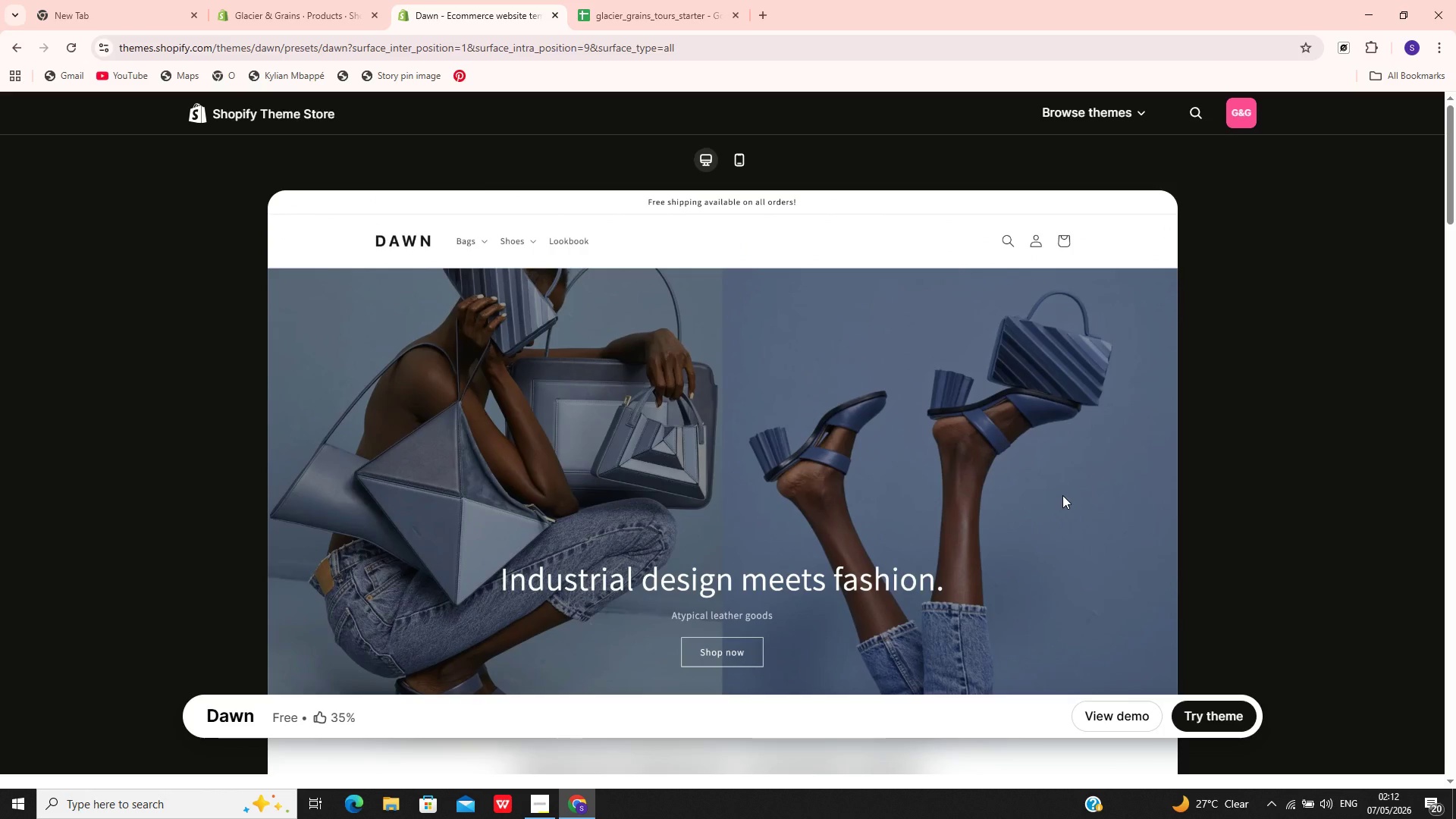 
left_click([1206, 710])
 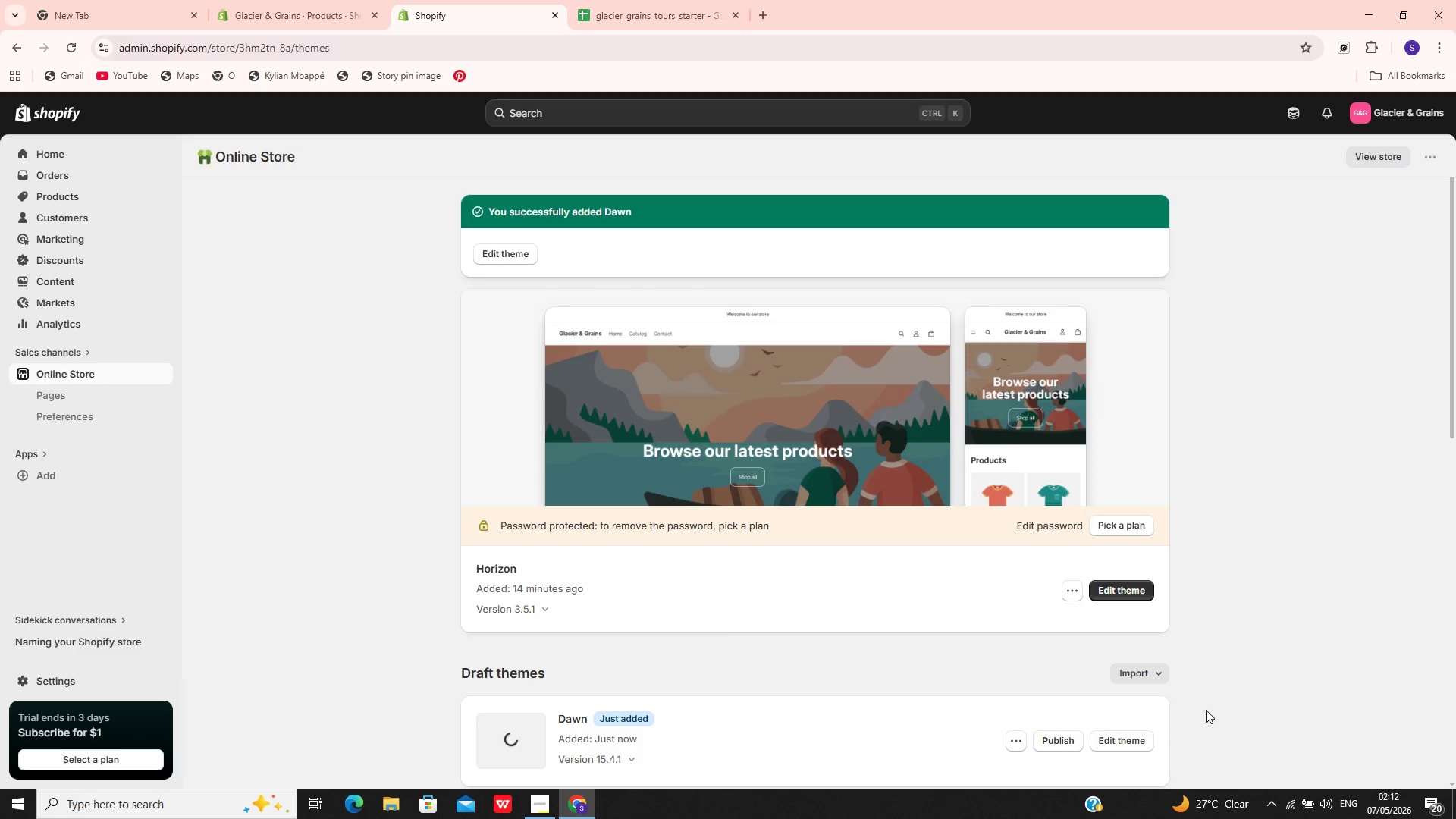 
wait(31.55)
 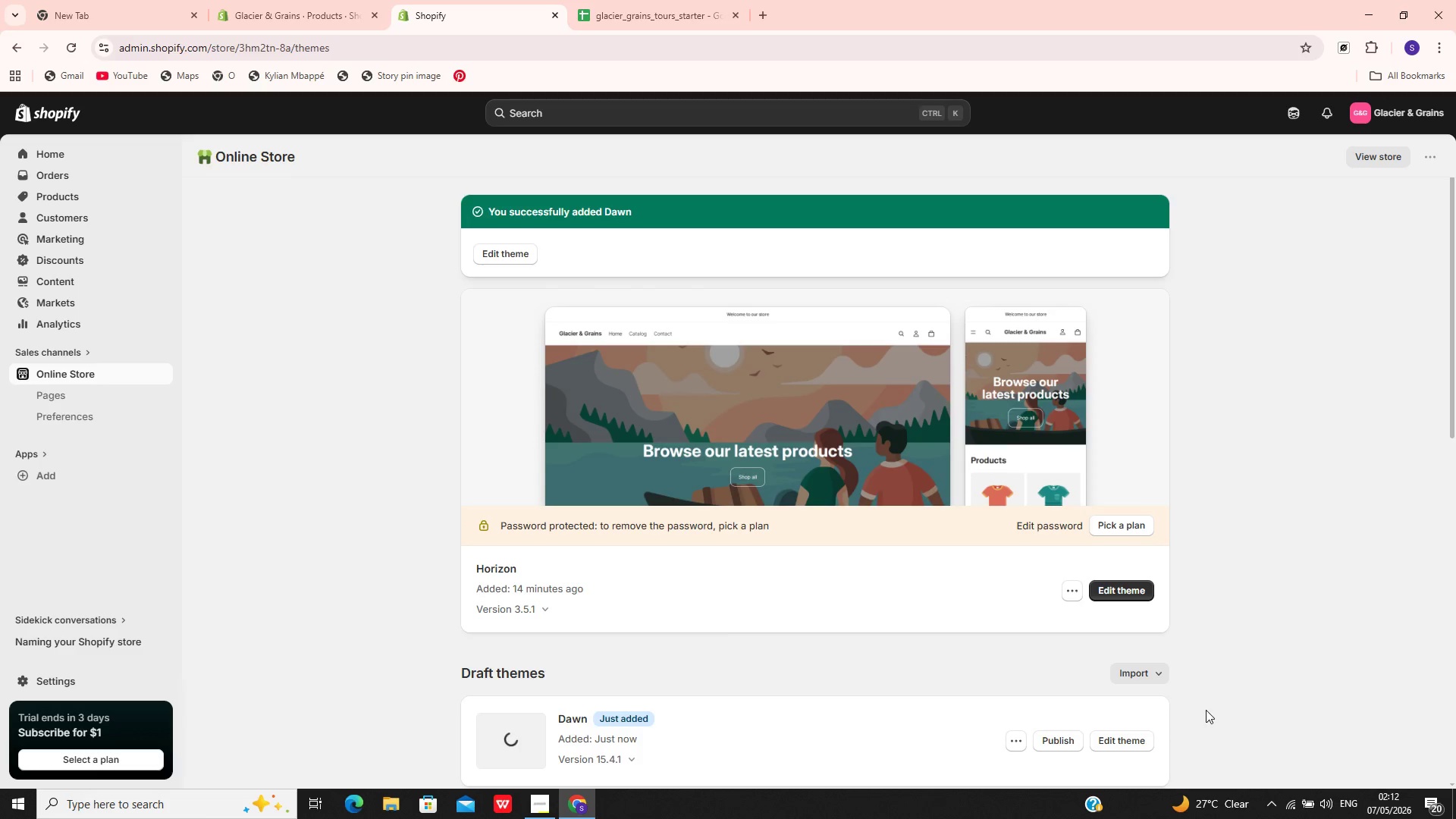 
left_click([1114, 667])
 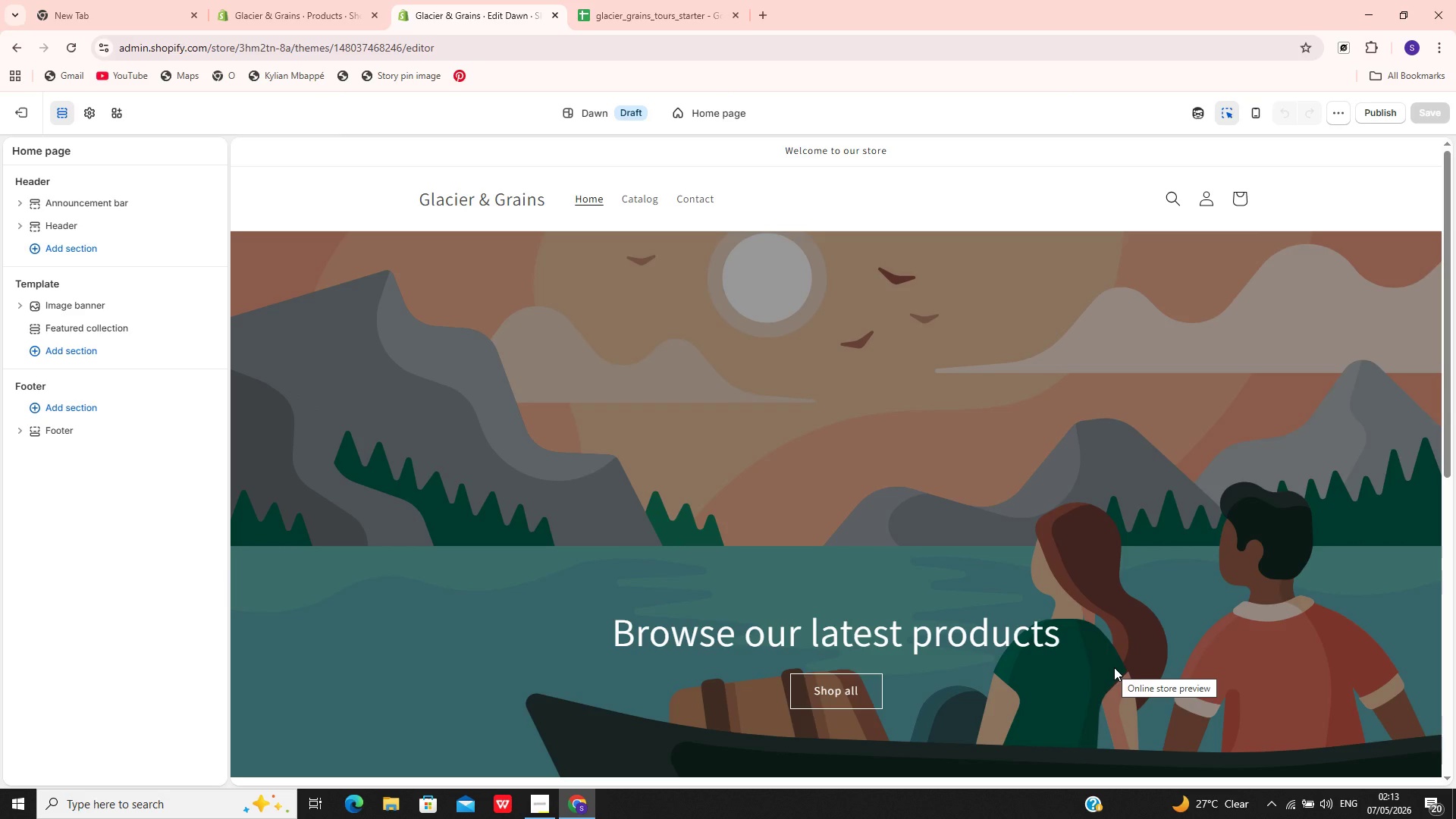 
wait(30.73)
 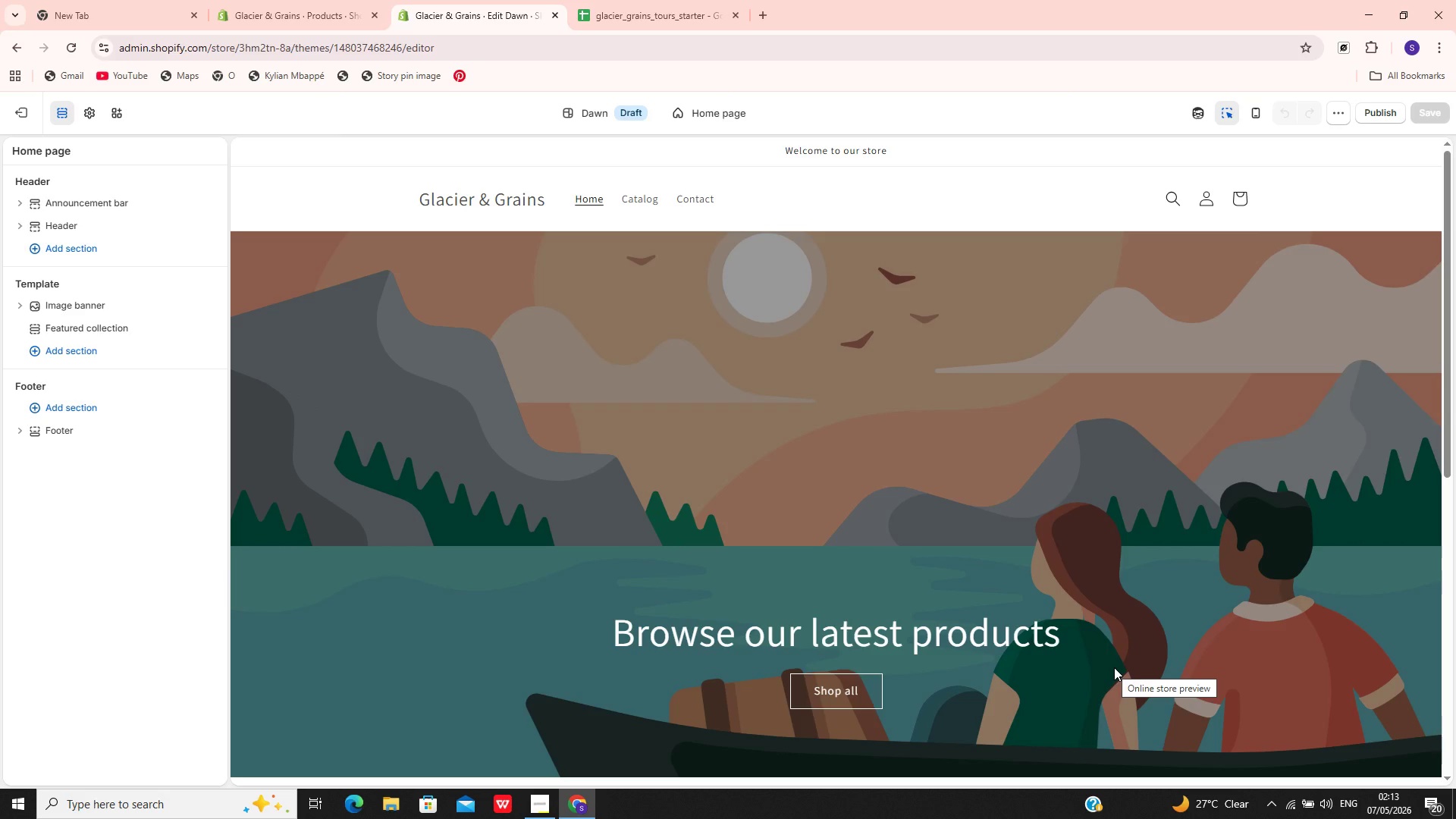 
left_click([80, 106])
 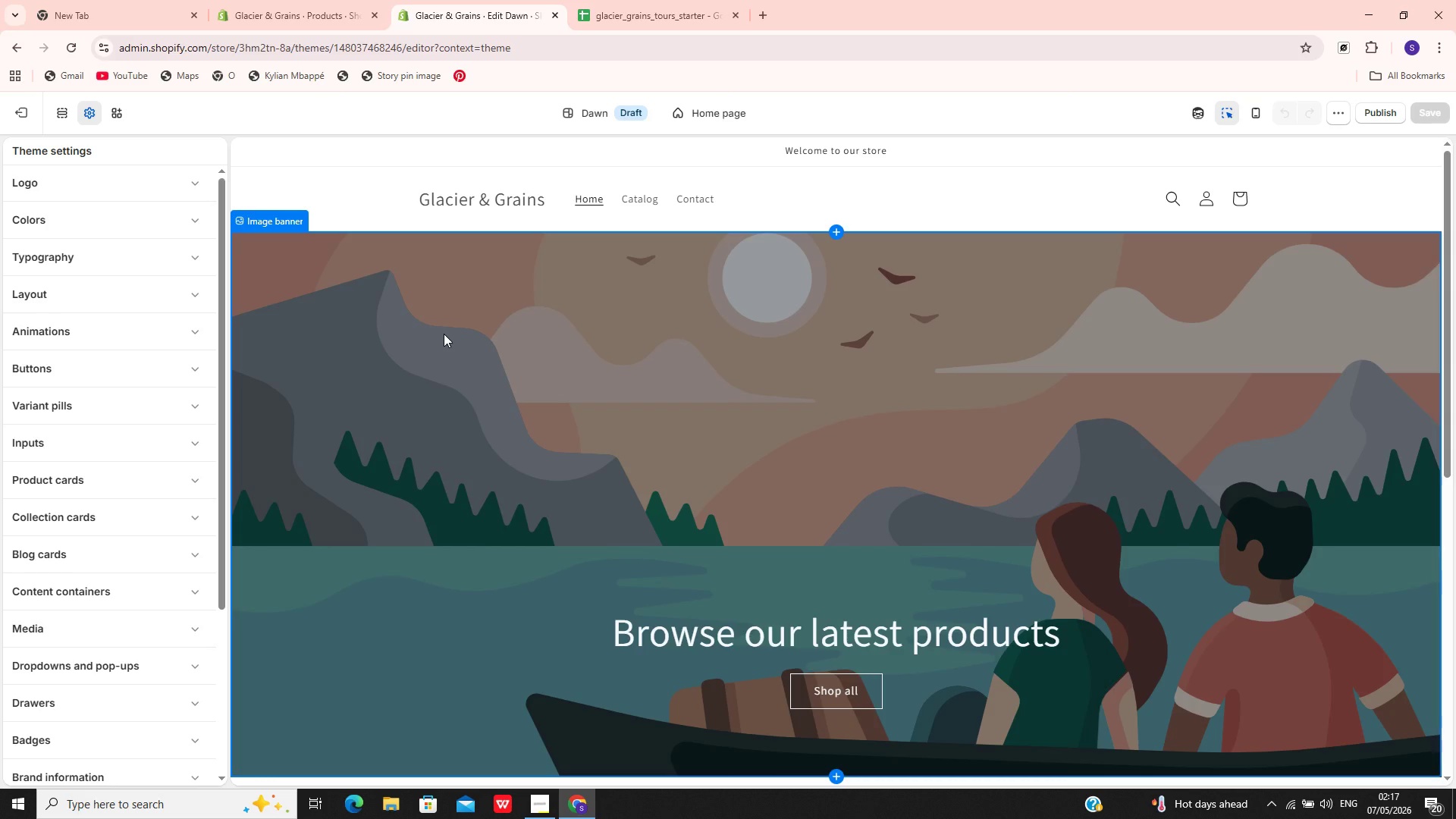 
wait(274.88)
 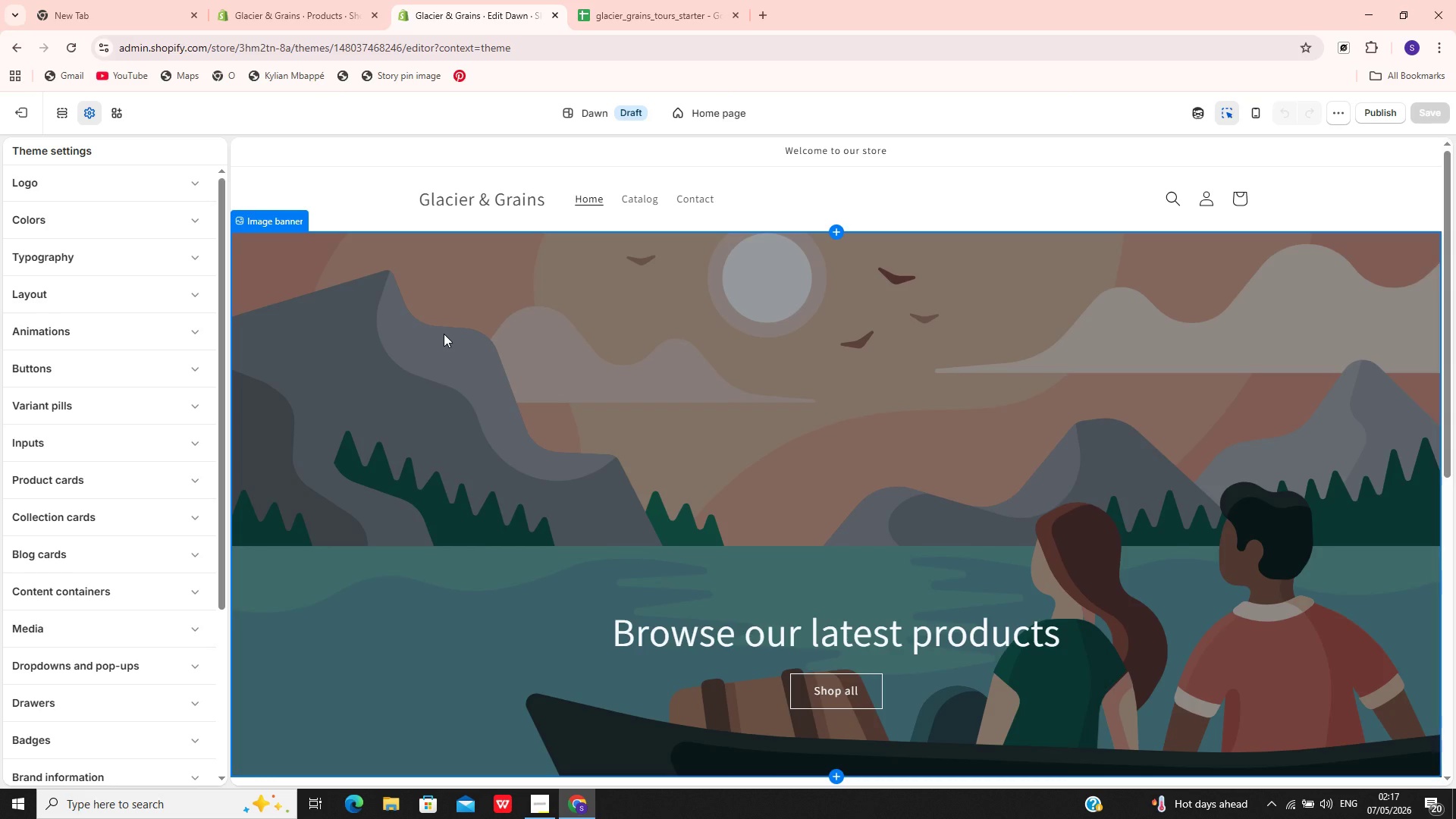 
left_click([56, 221])
 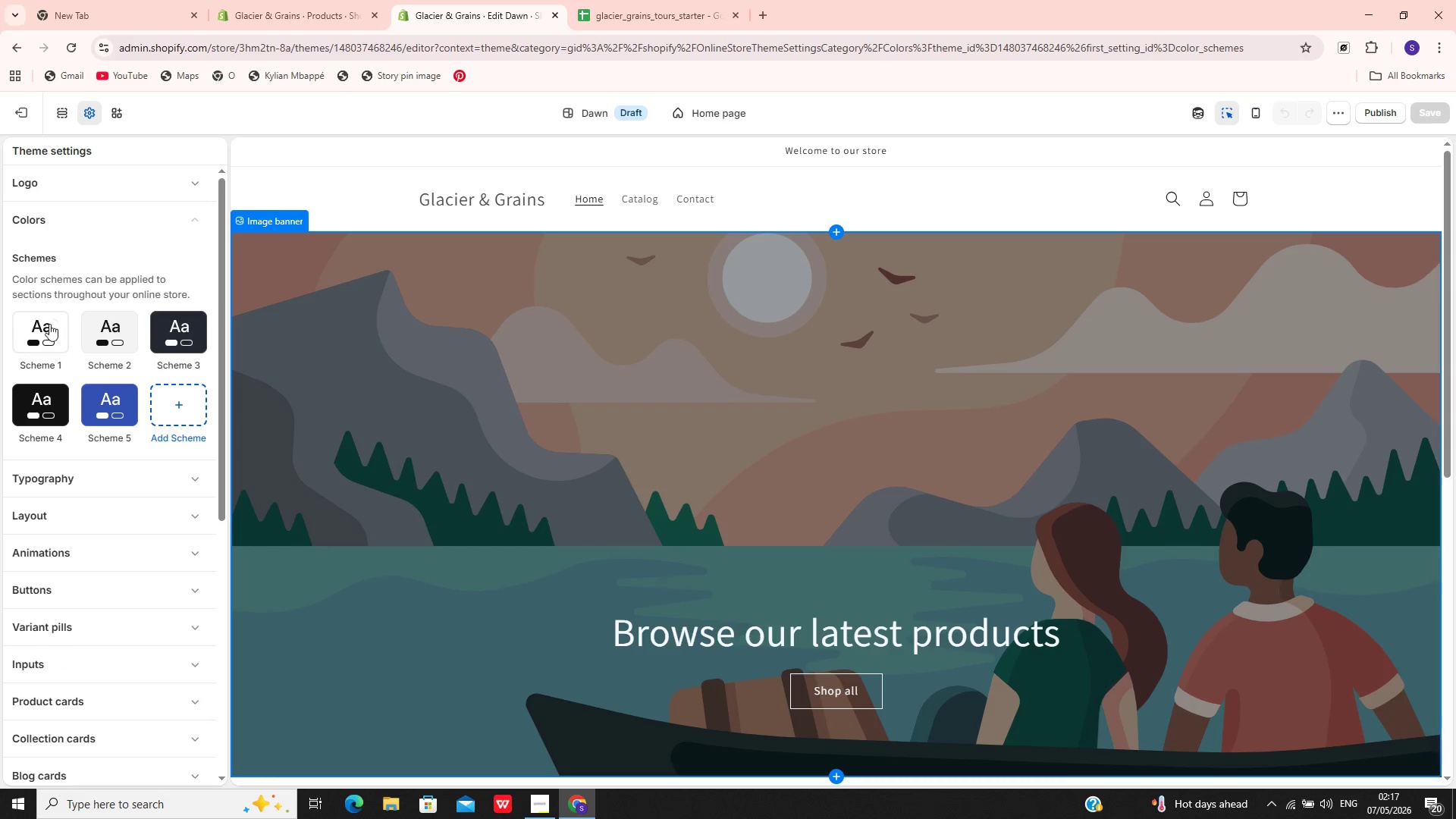 
left_click([50, 328])
 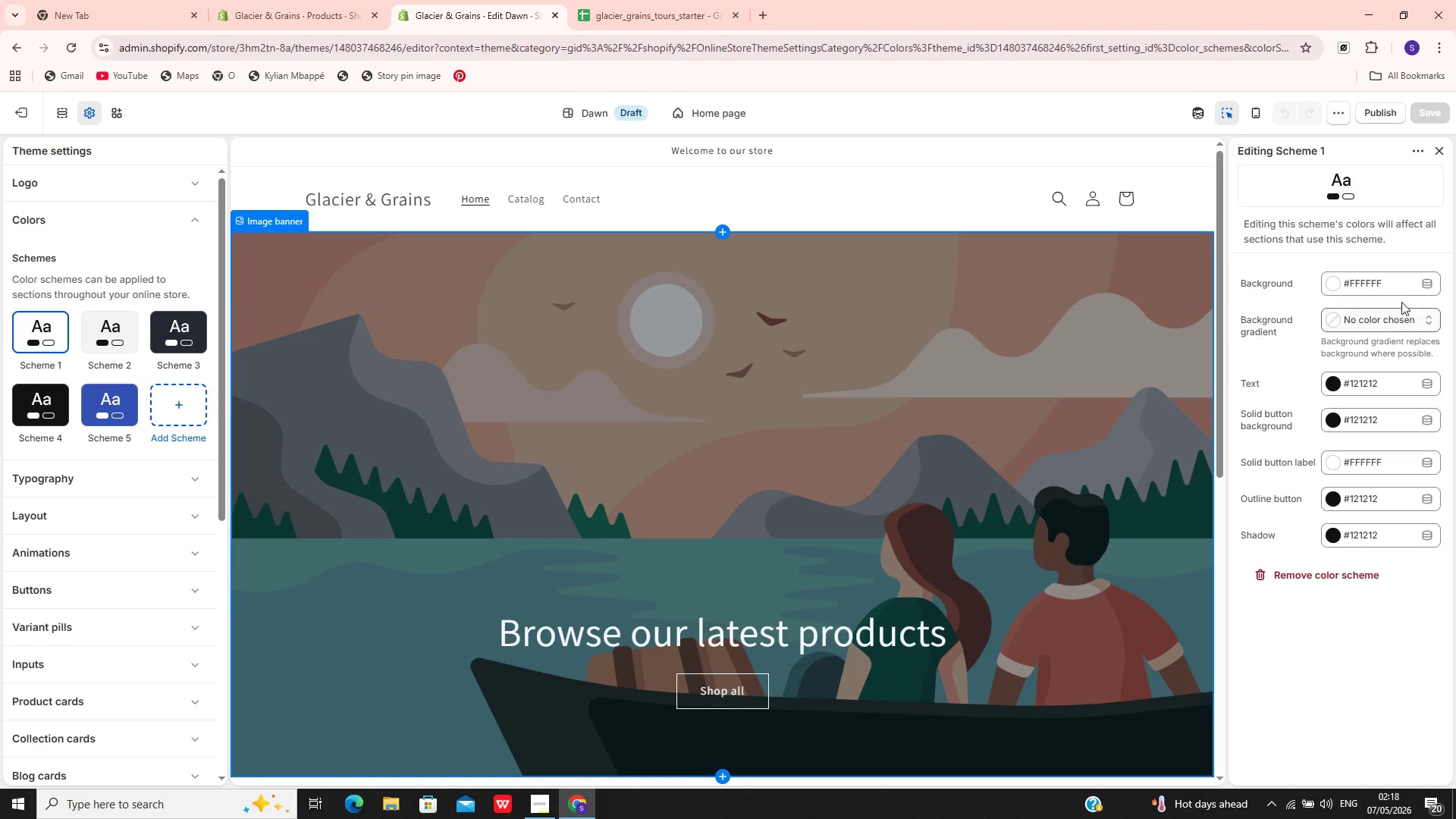 
left_click([1377, 290])
 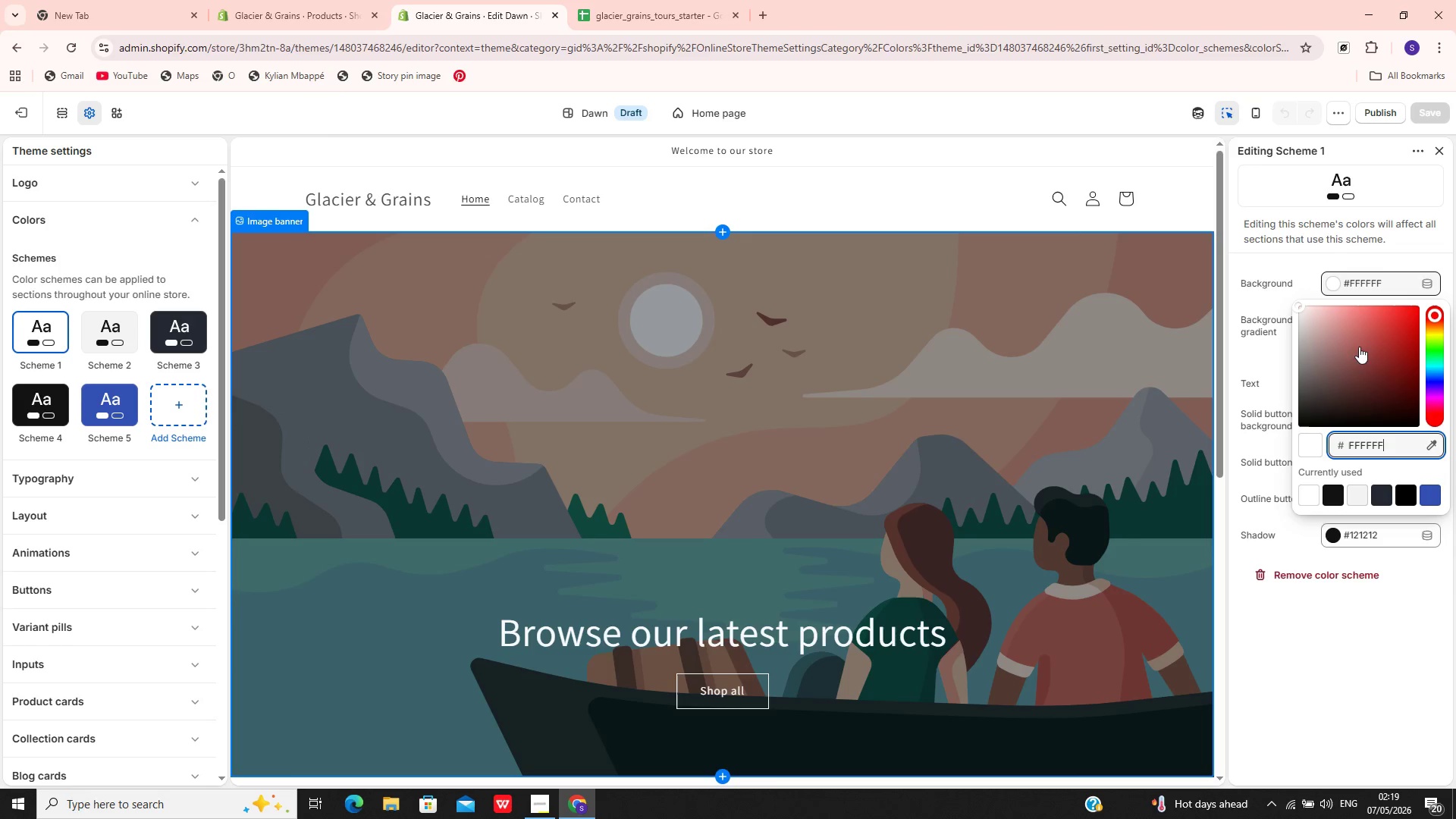 
wait(79.67)
 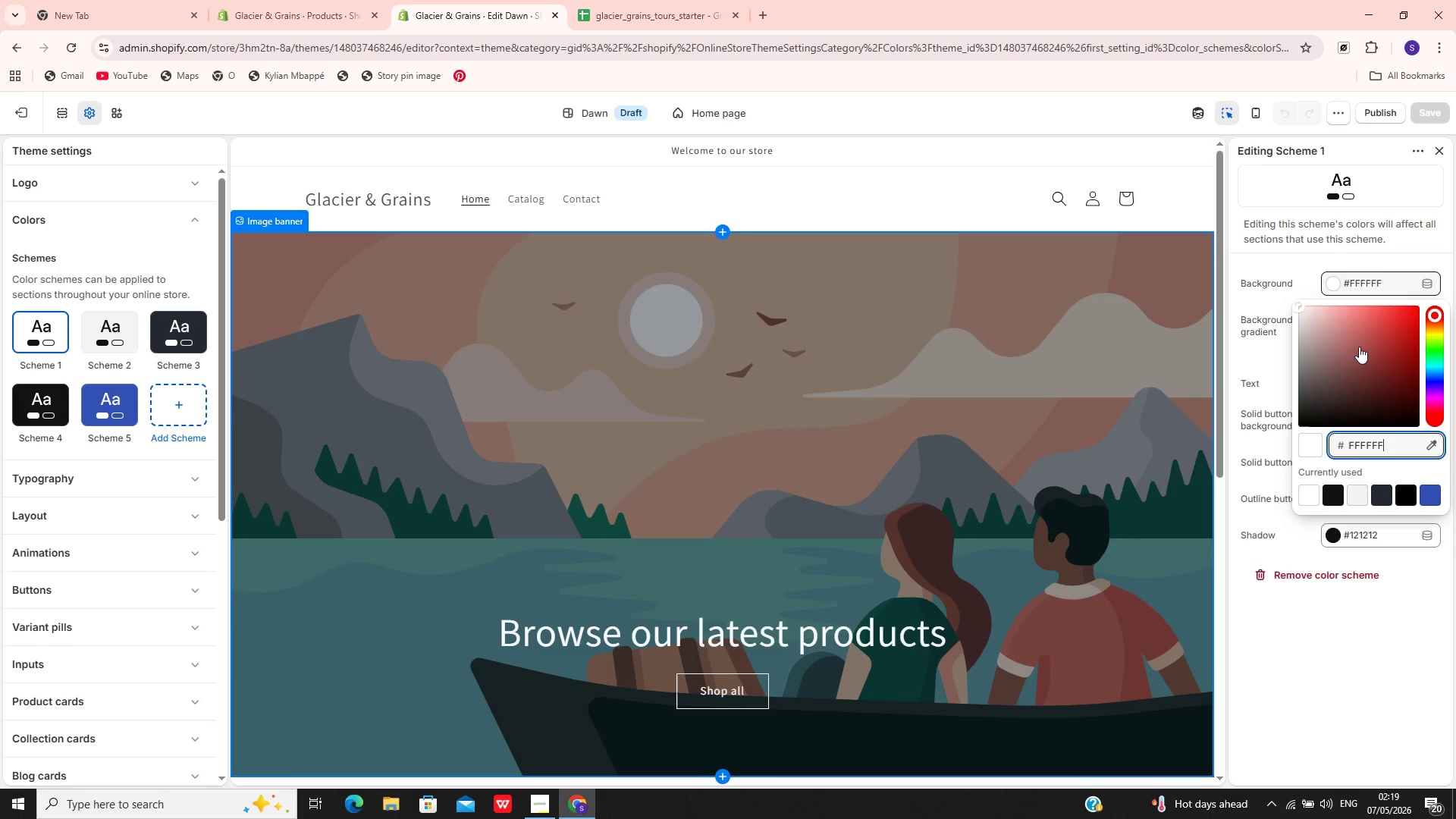 
left_click([1259, 391])
 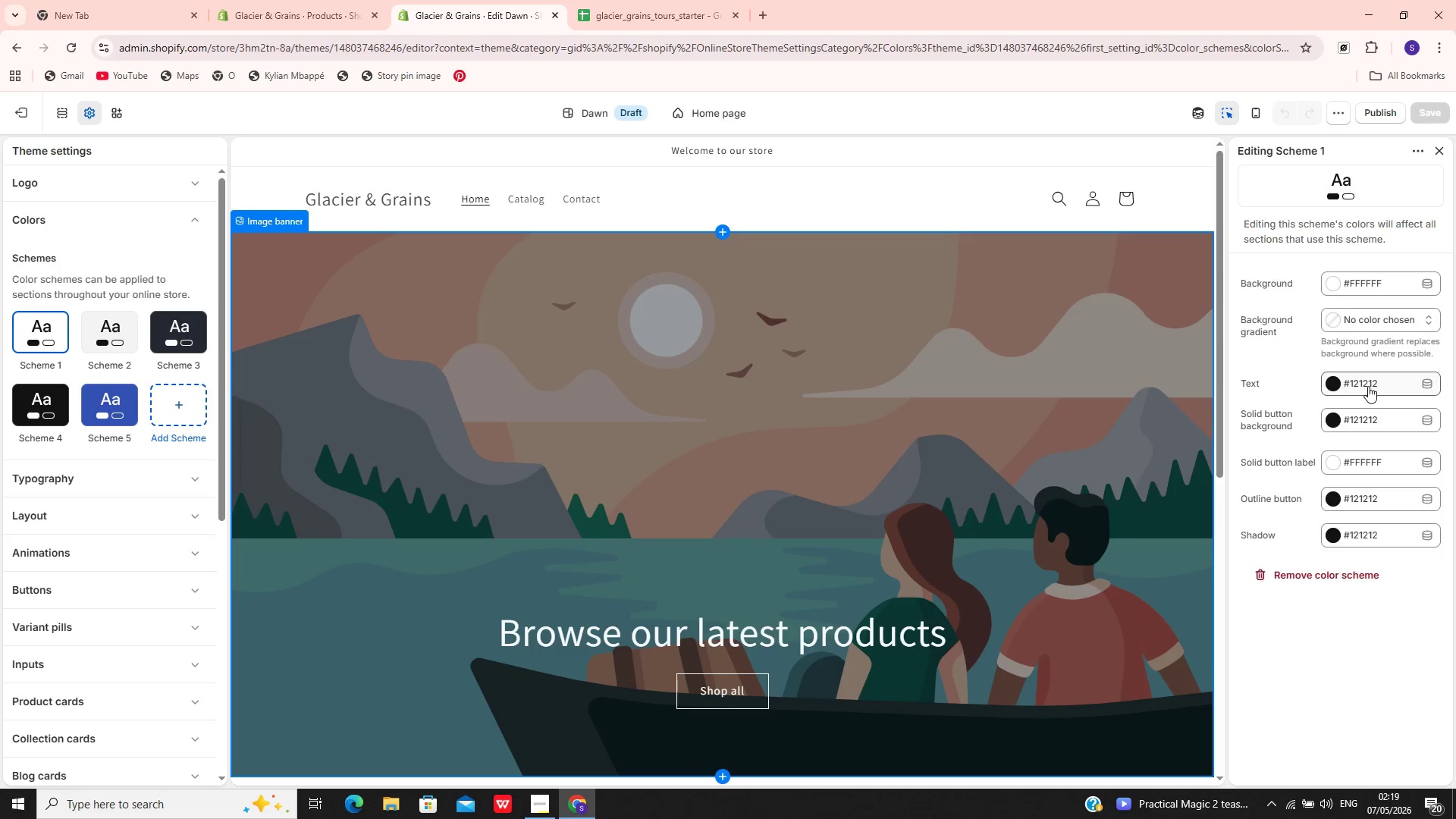 
left_click([1367, 388])
 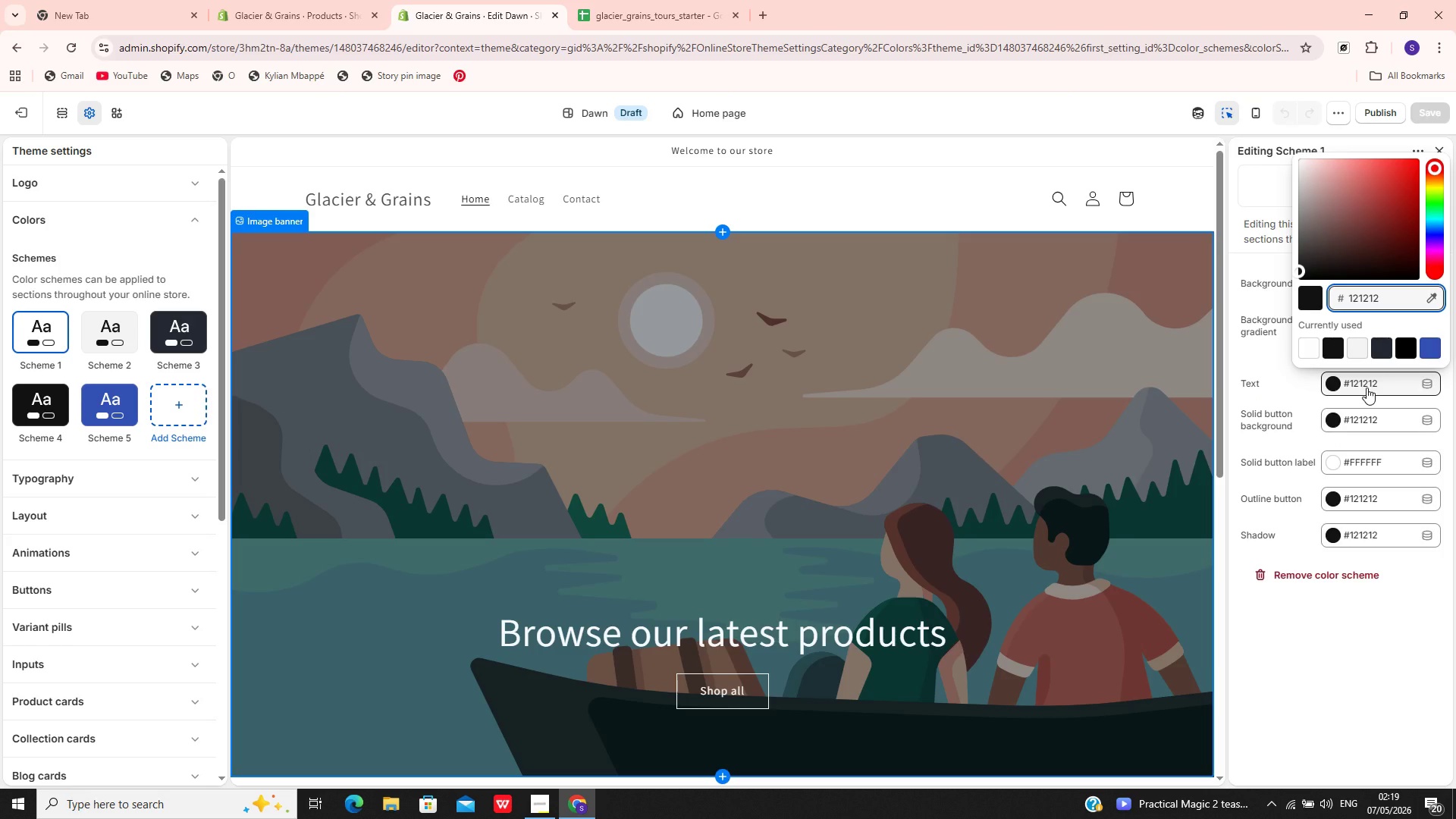 
wait(10.52)
 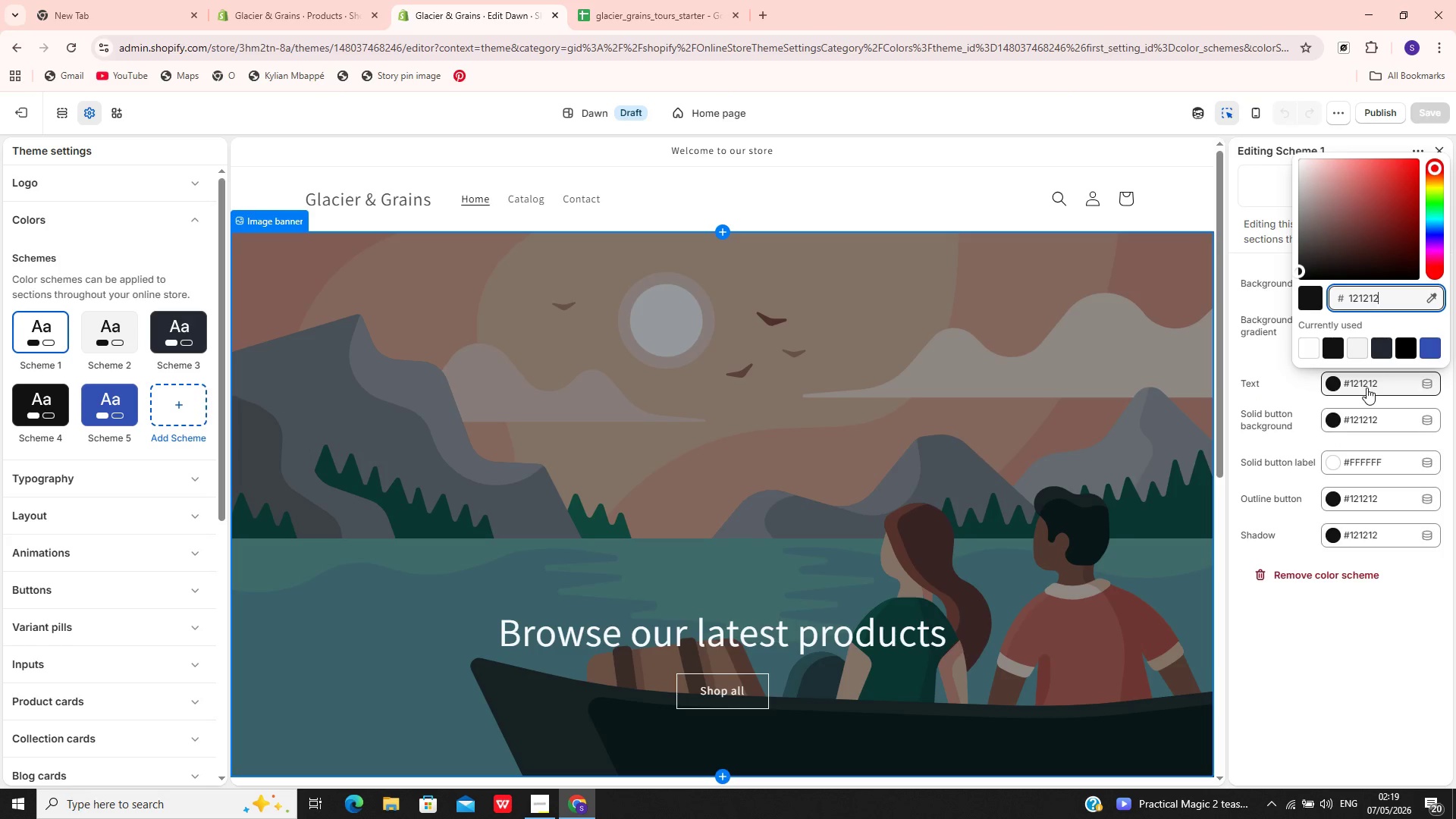 
key(Control+A)
 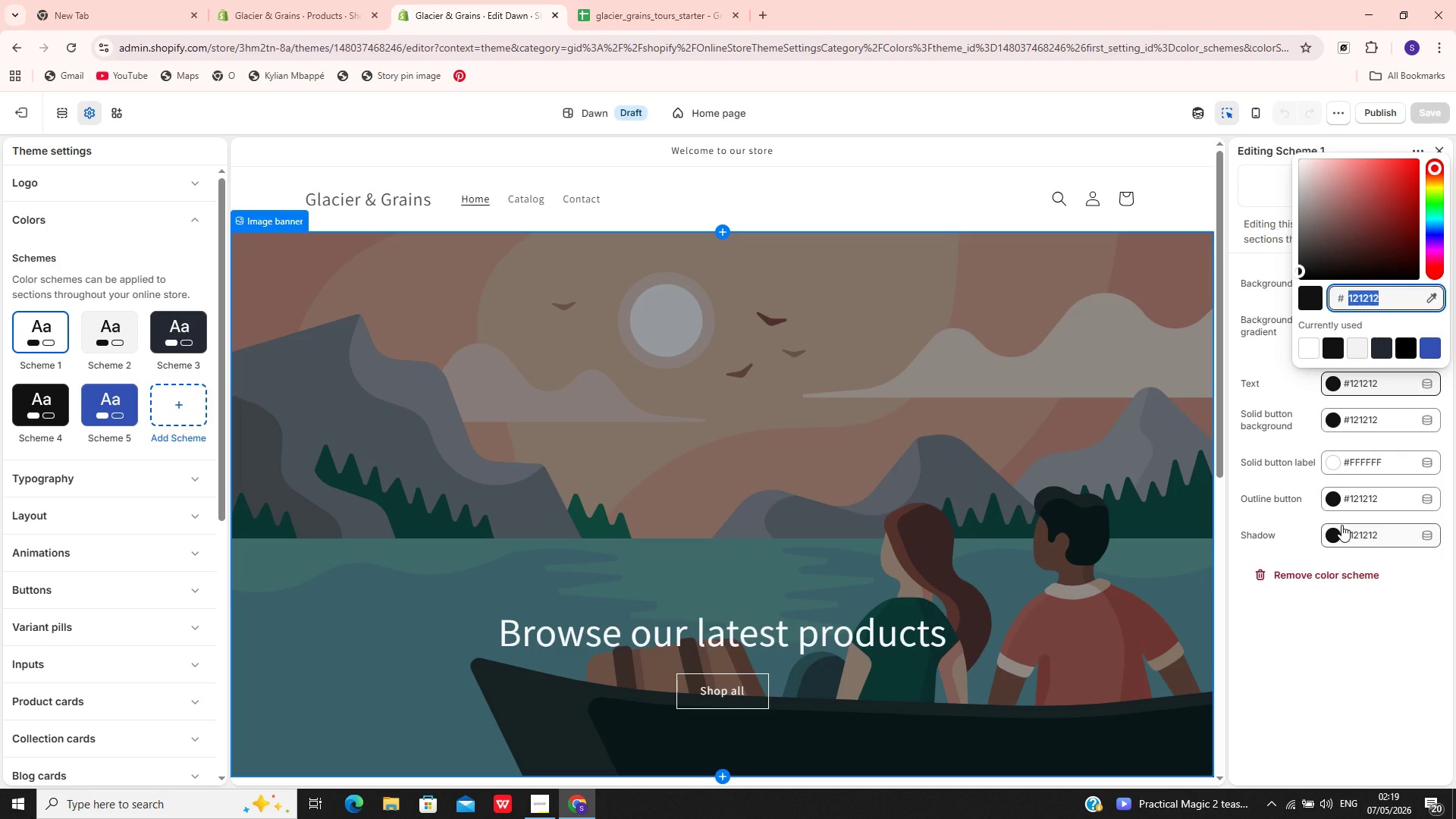 
type(4A4E51)
 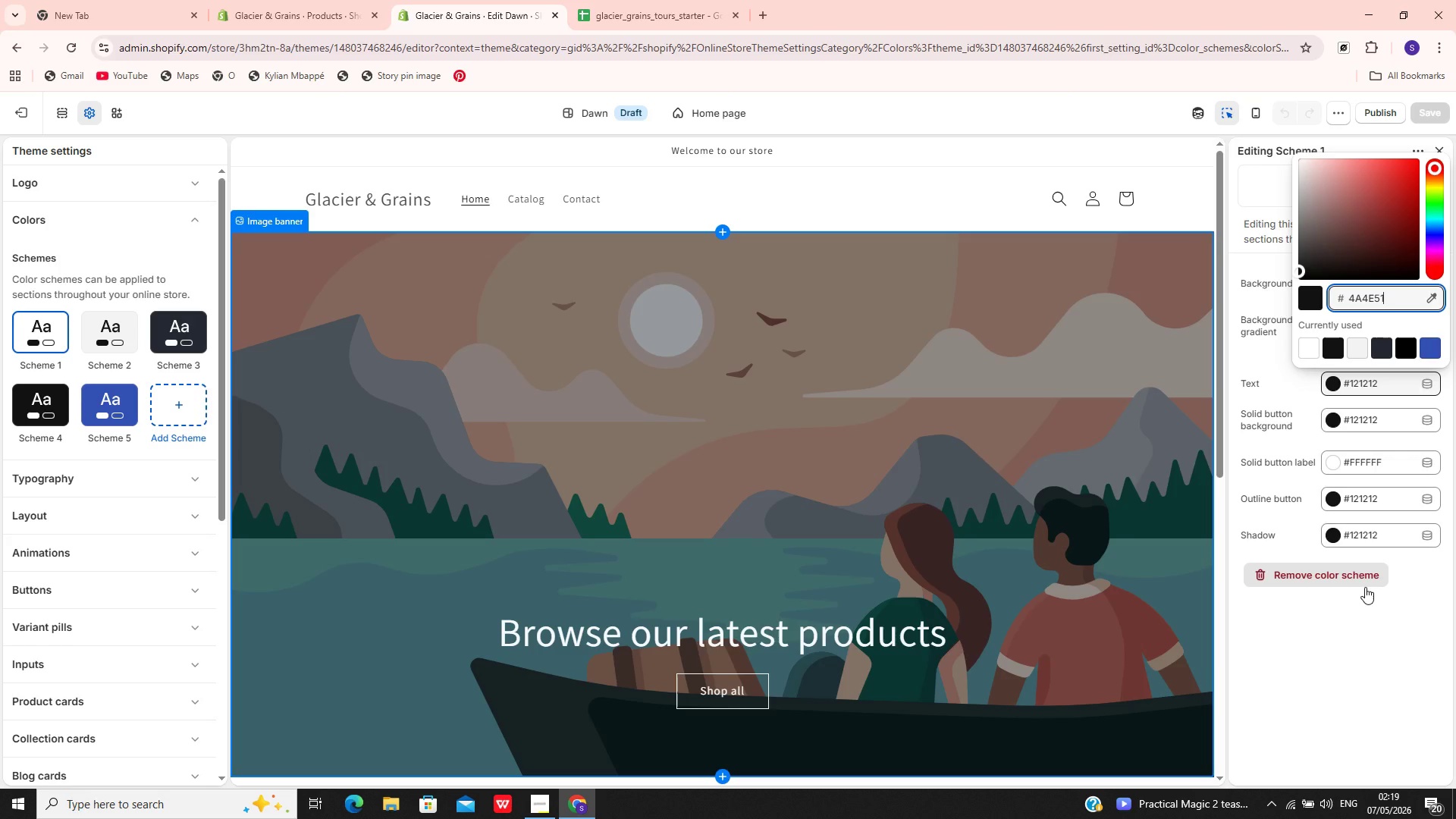 
wait(7.28)
 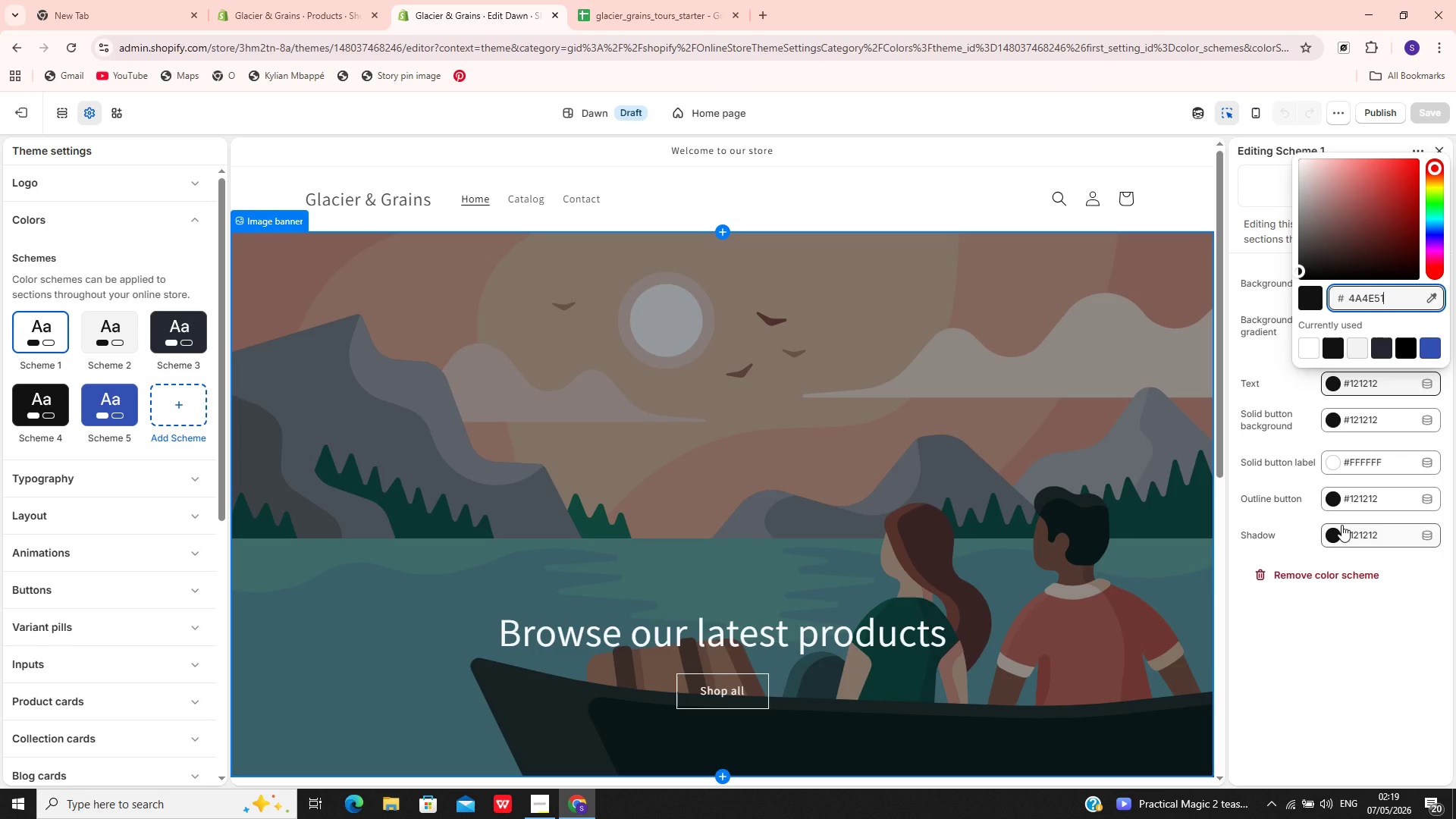 
left_click([1373, 636])
 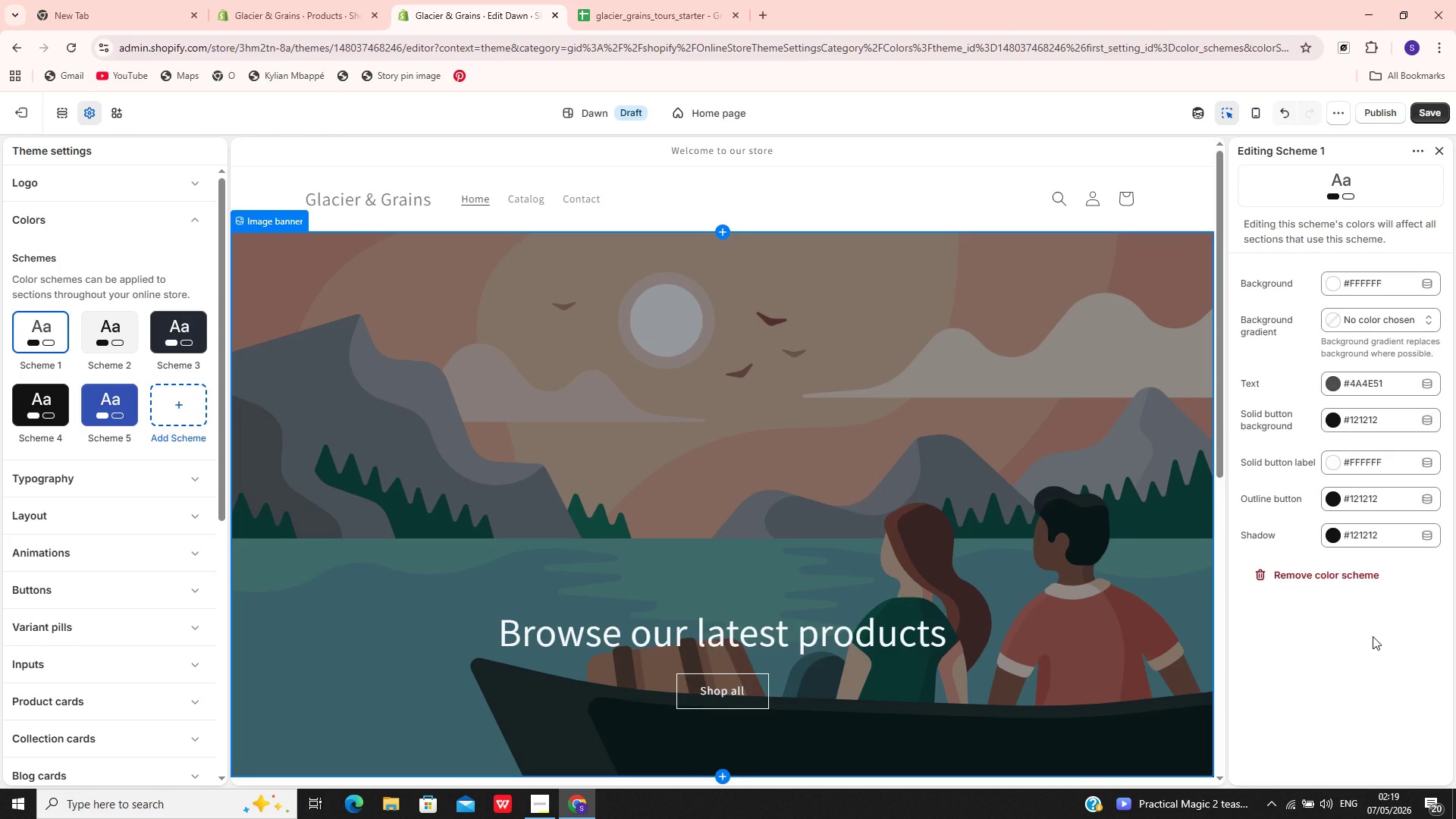 
wait(12.23)
 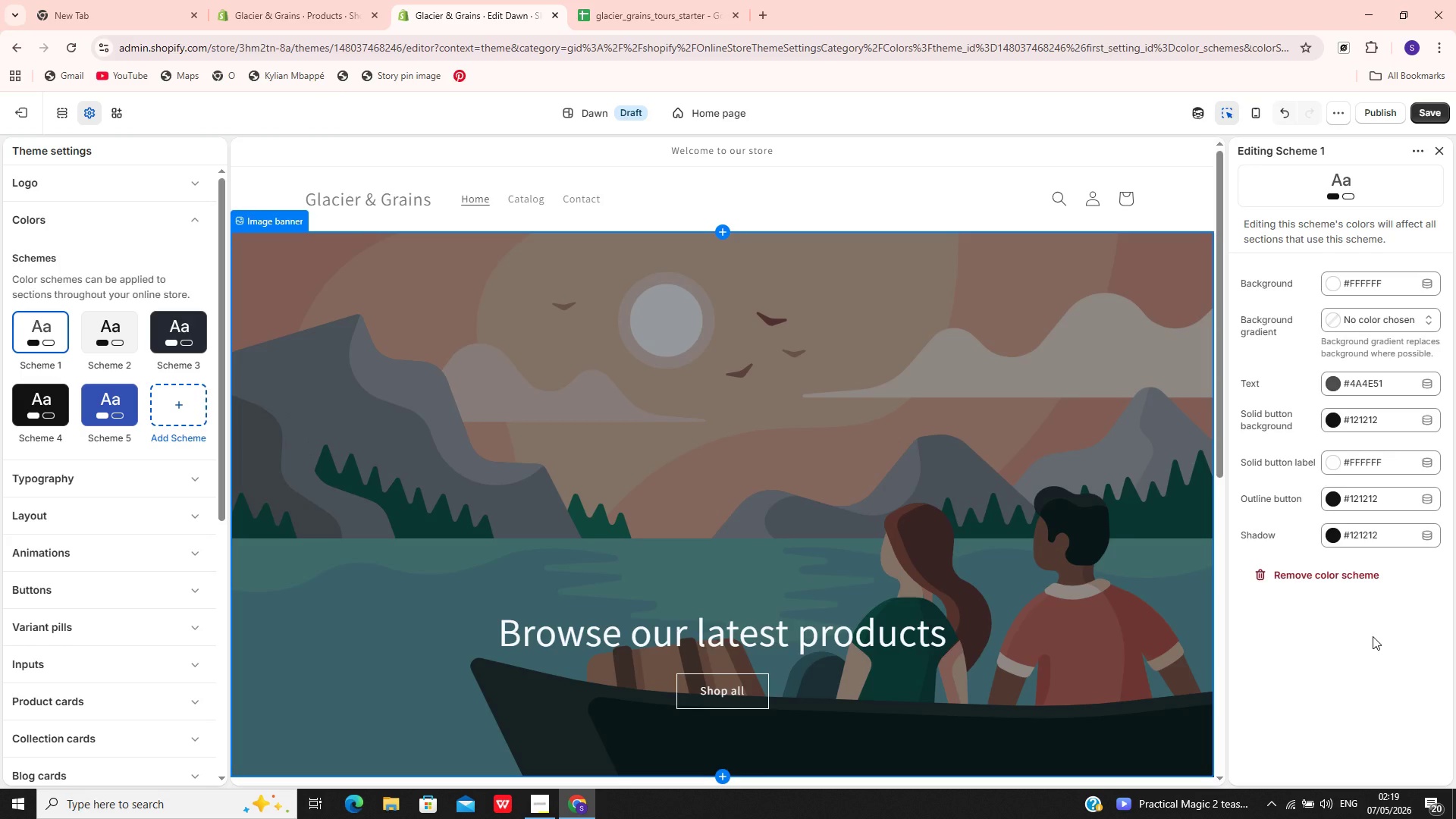 
left_click([1378, 409])
 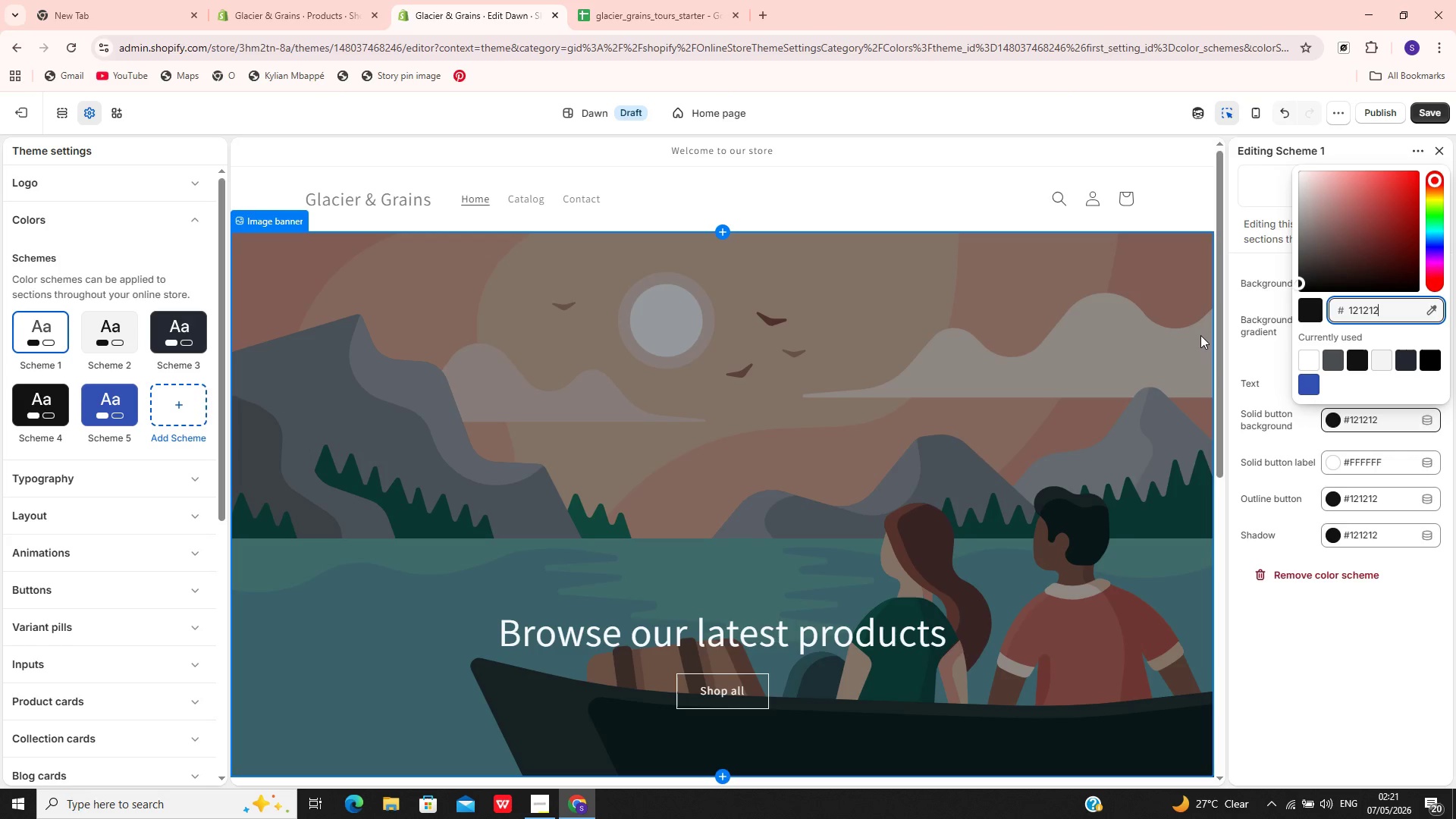 
wait(76.38)
 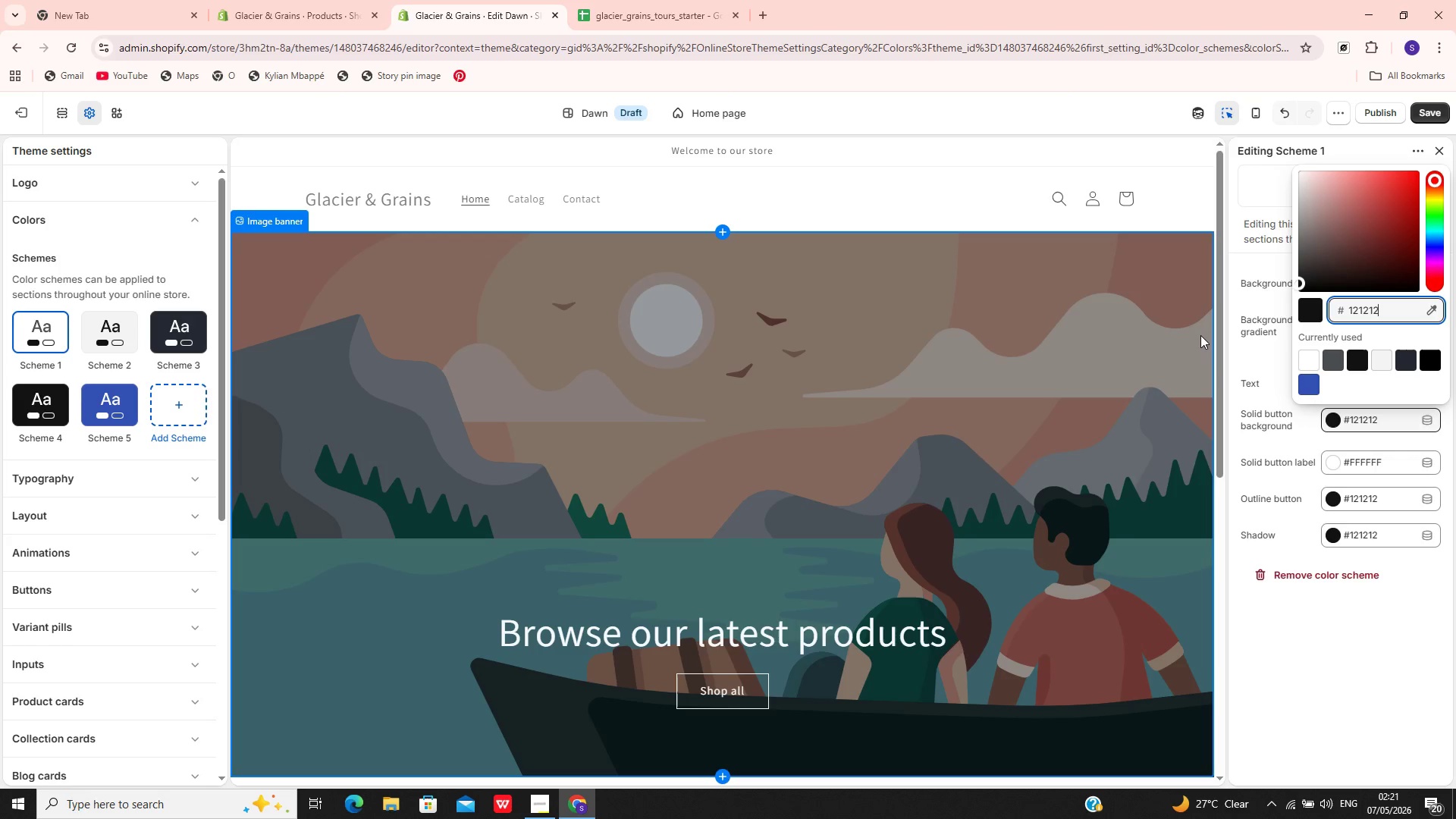 
left_click([1346, 617])
 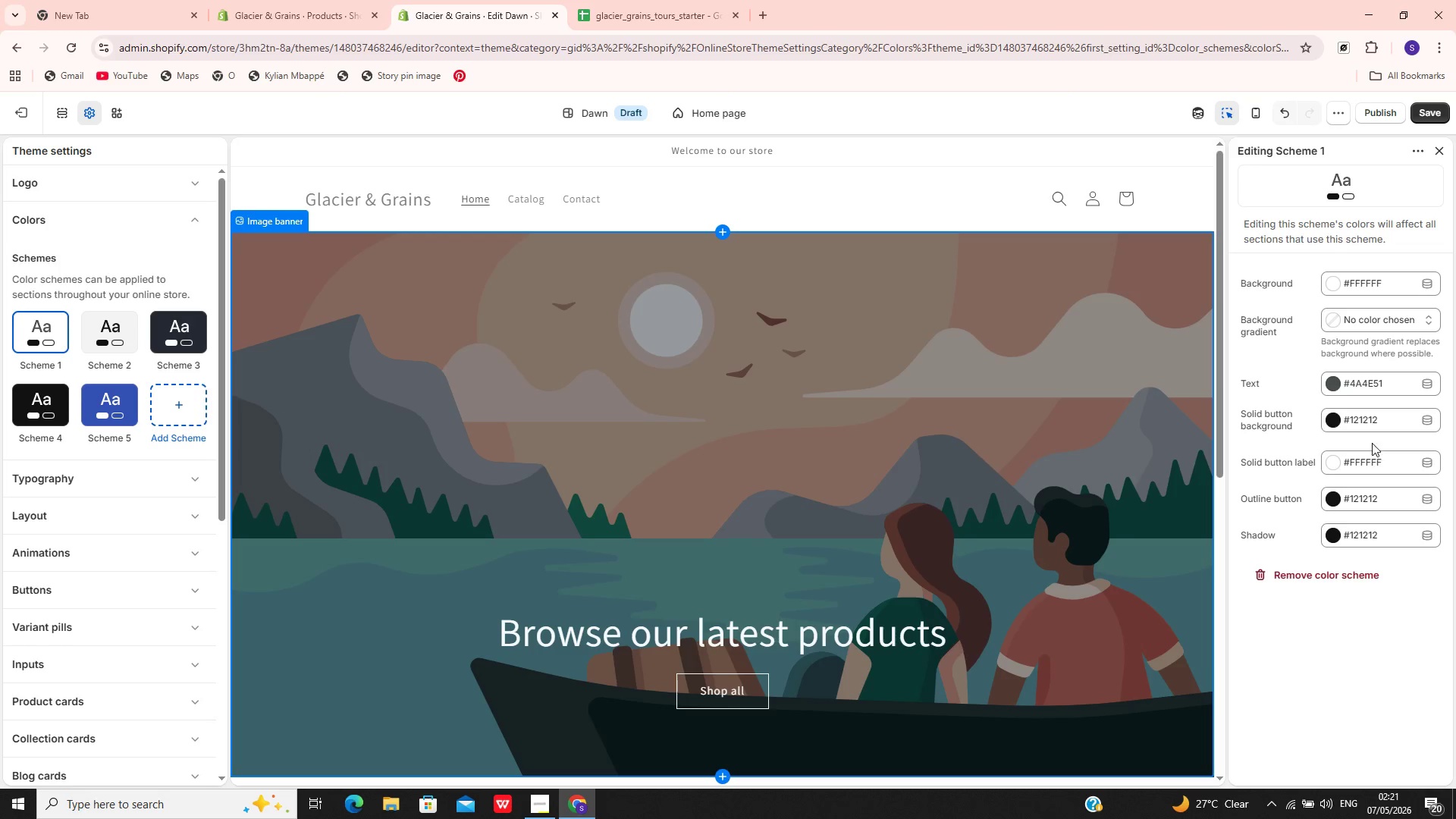 
left_click([1376, 416])
 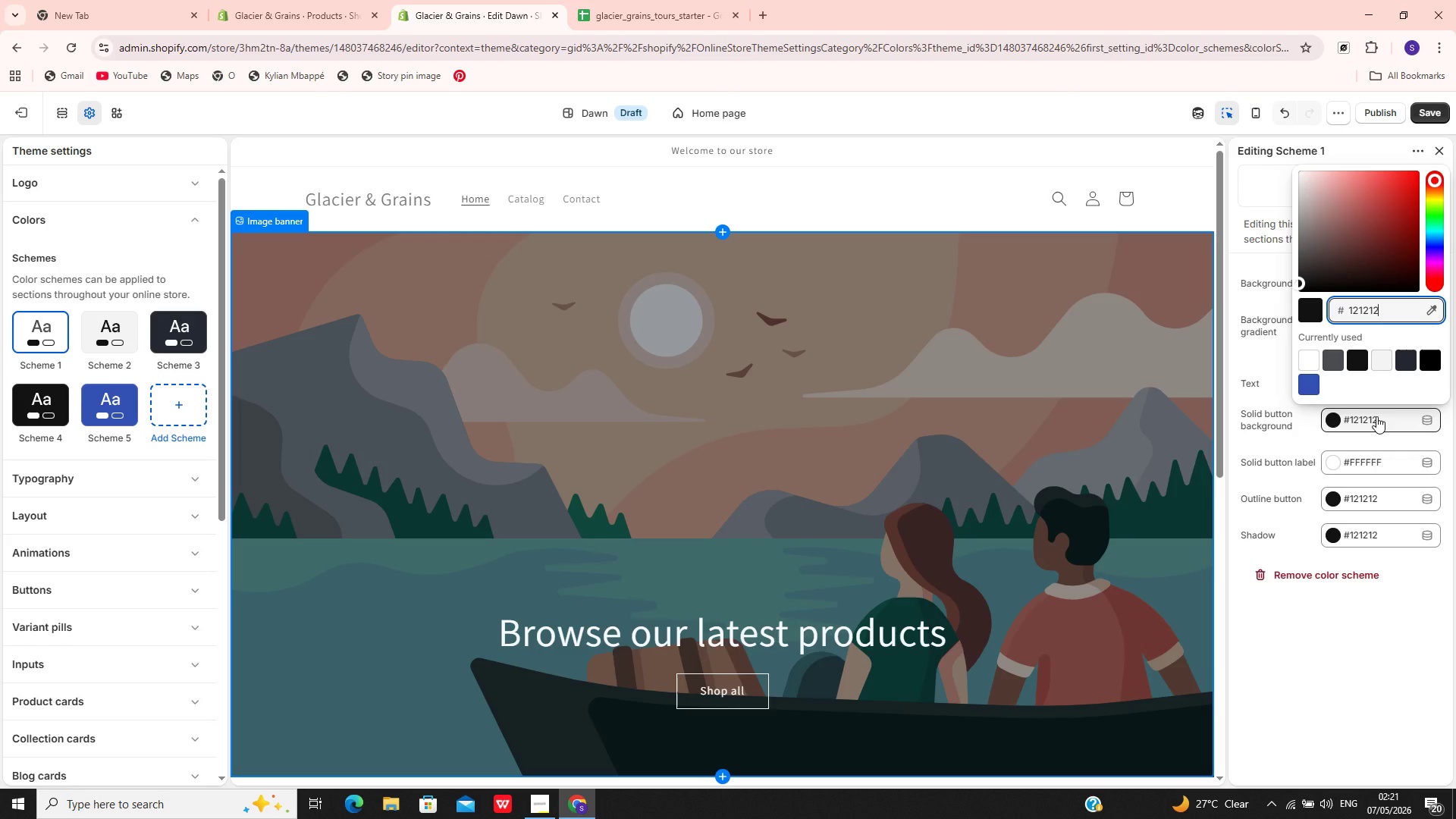 
wait(11.92)
 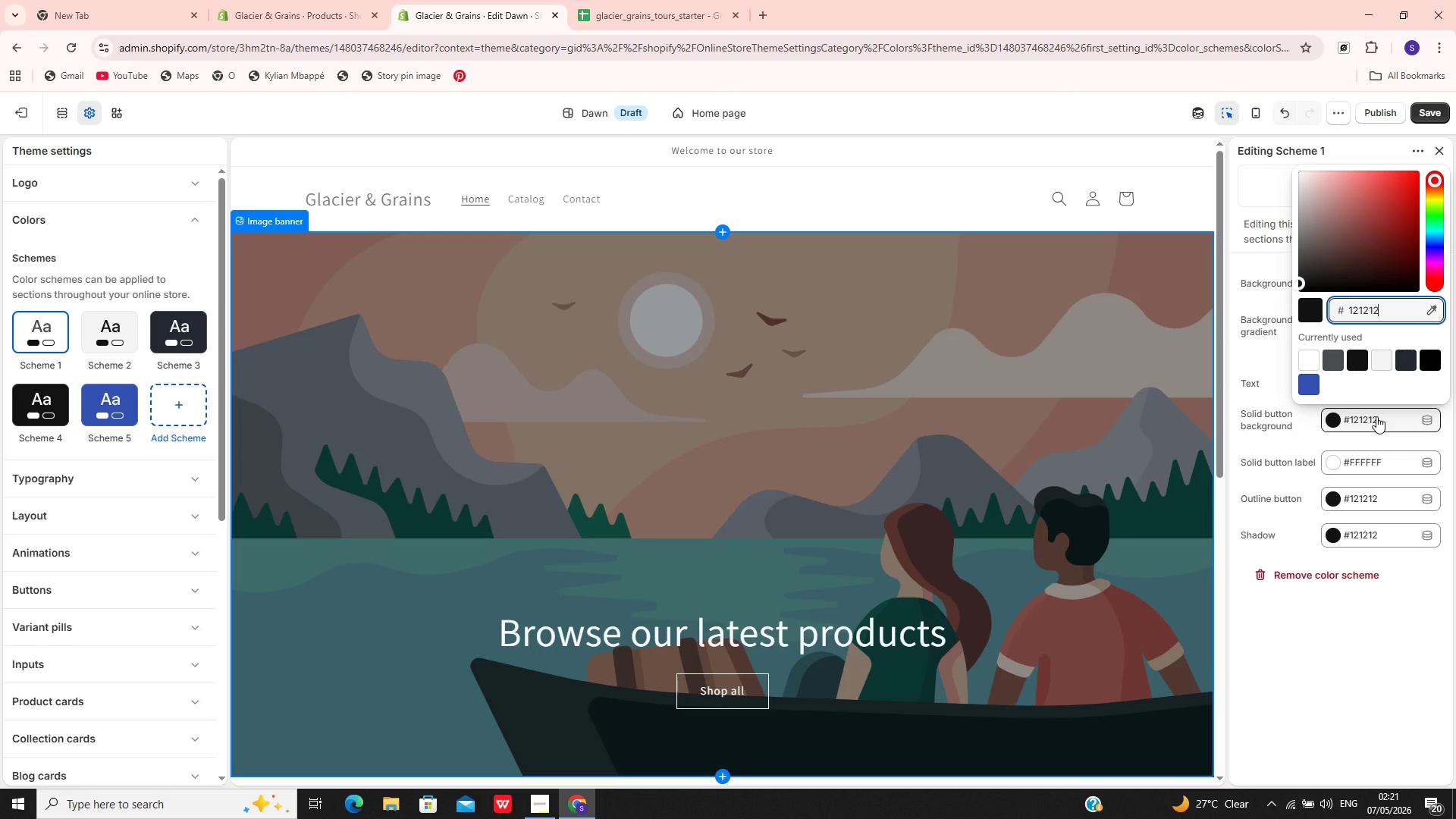 
key(Control+A)
 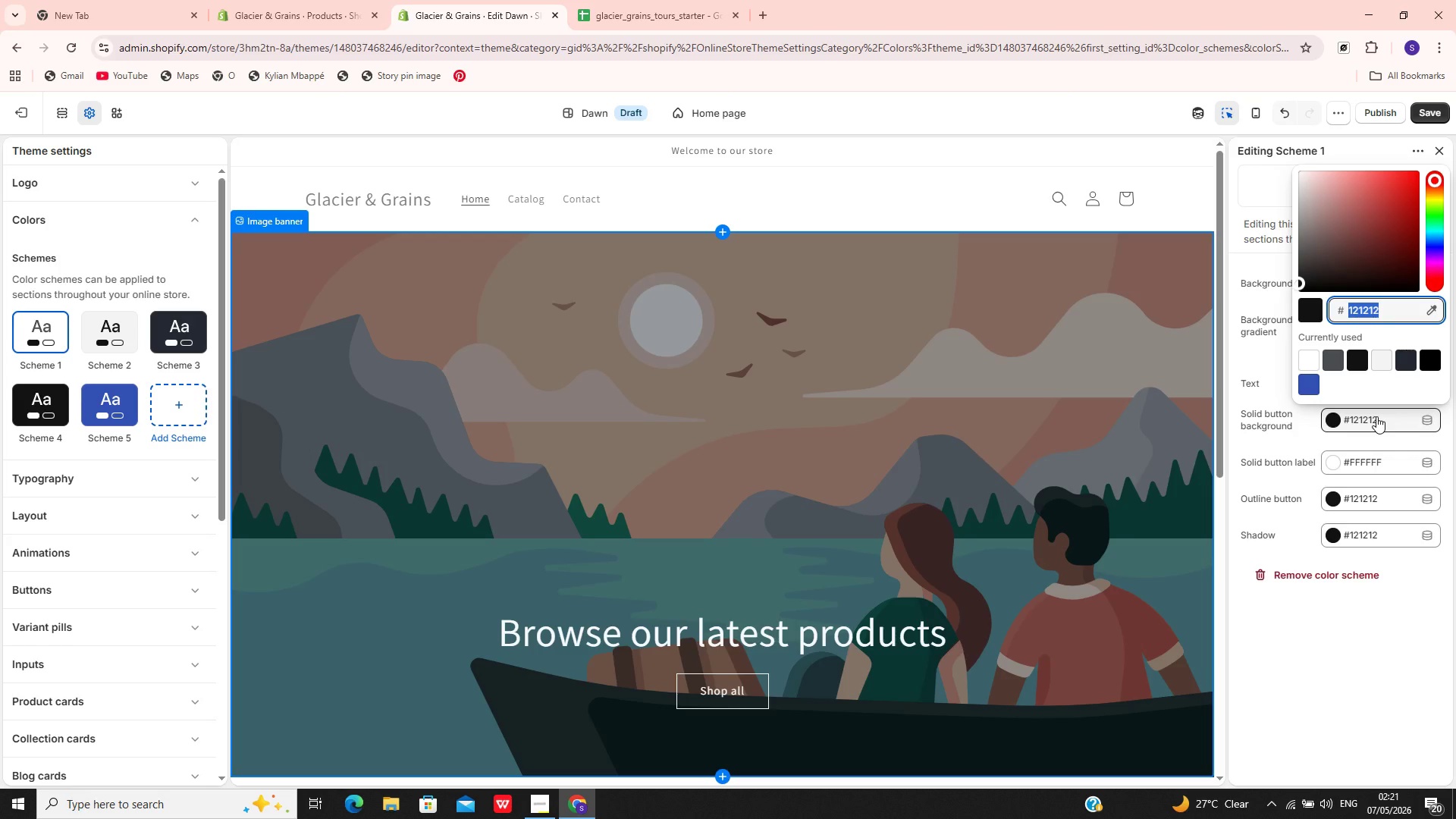 
type(2D473)
 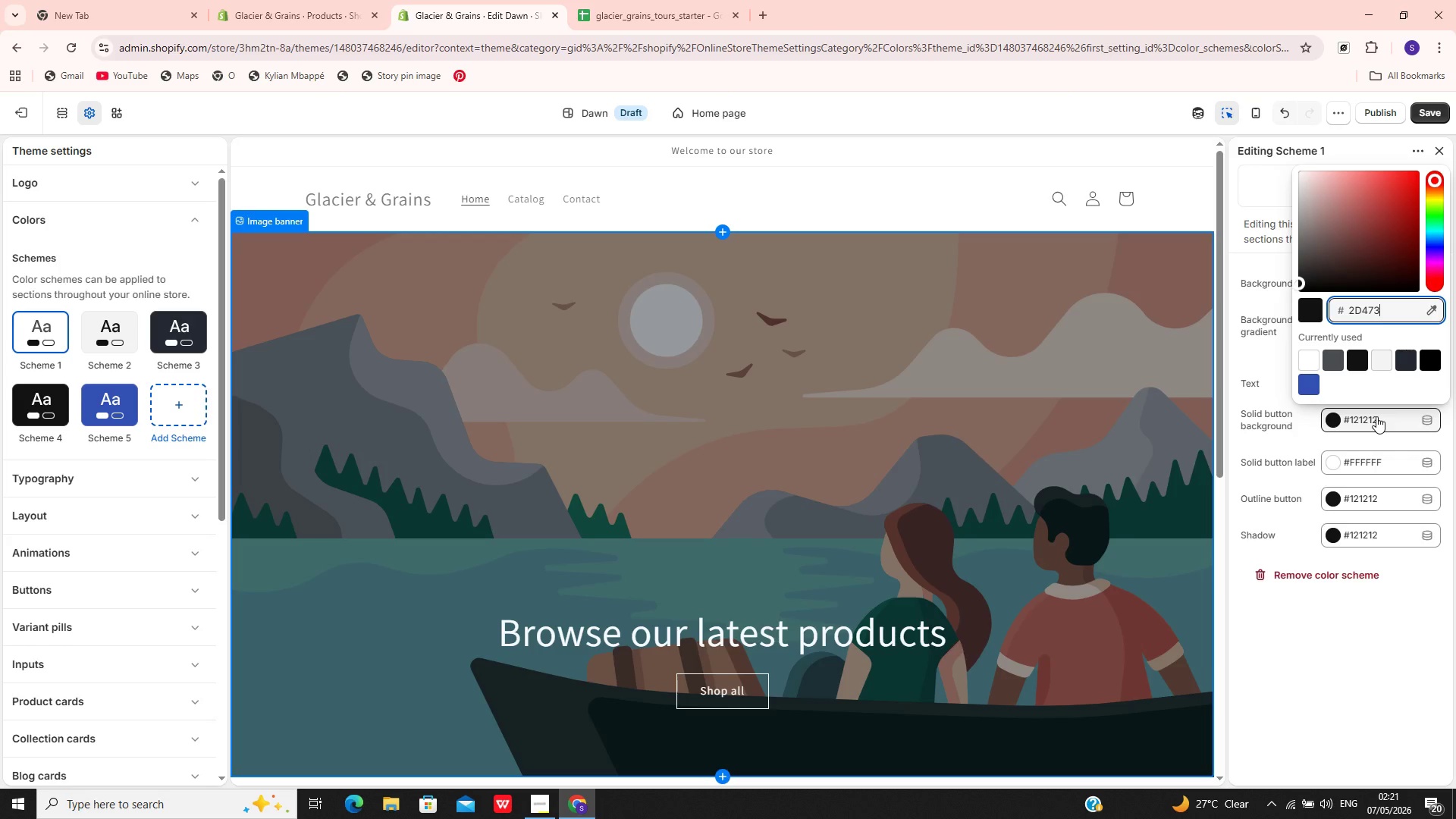 
key(Control+ControlLeft)
 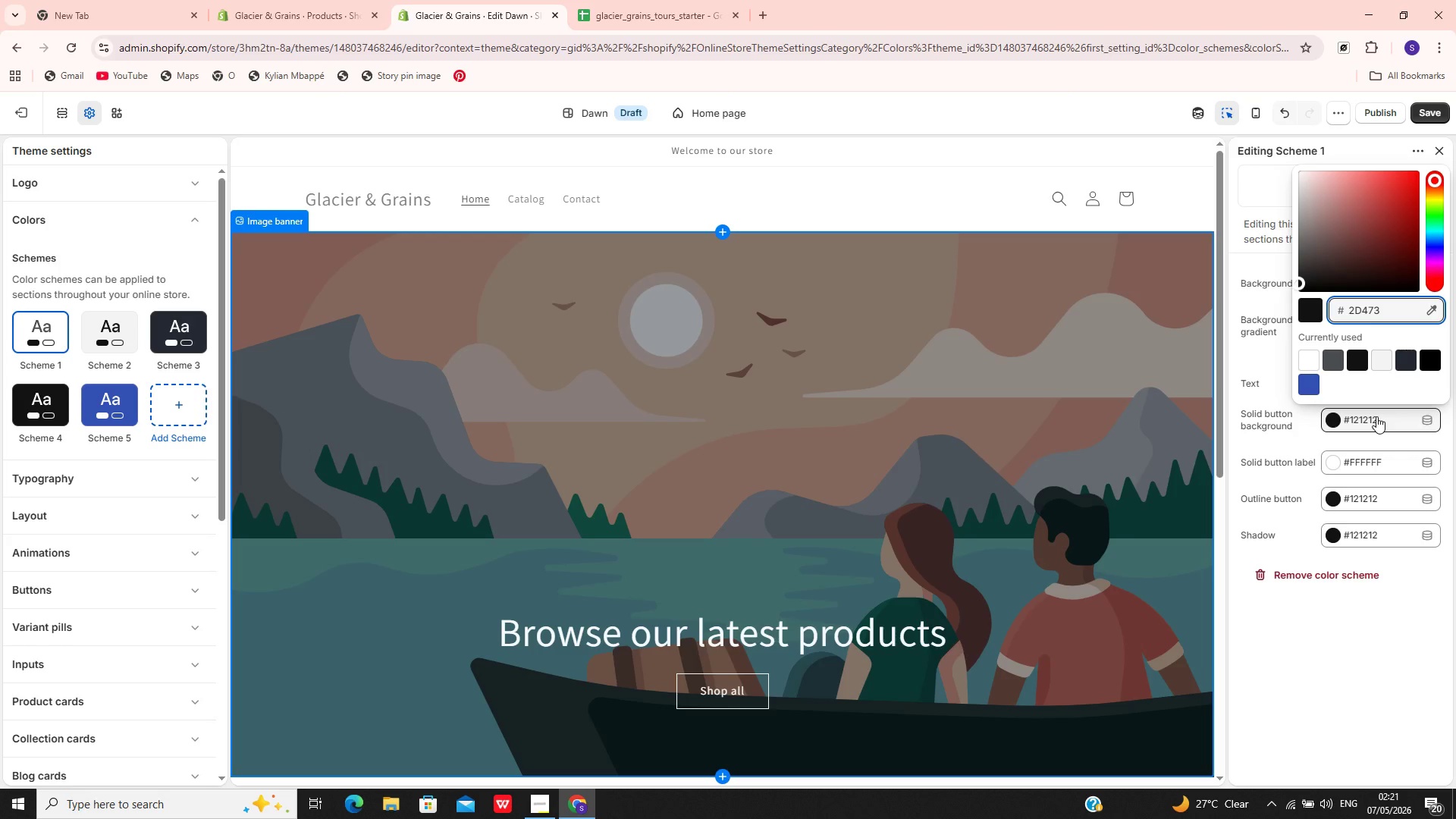 
key(9)
 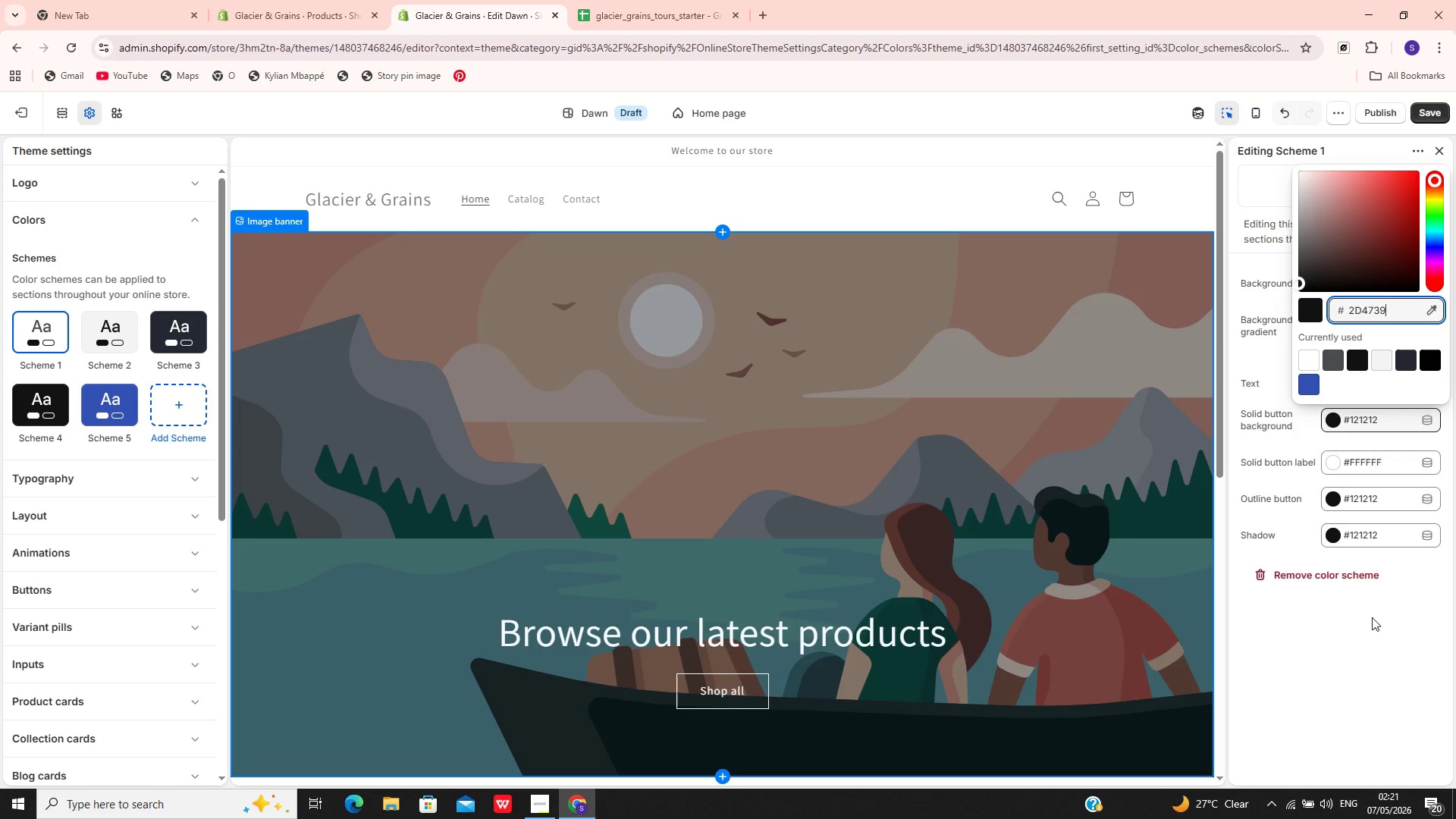 
left_click([1342, 654])
 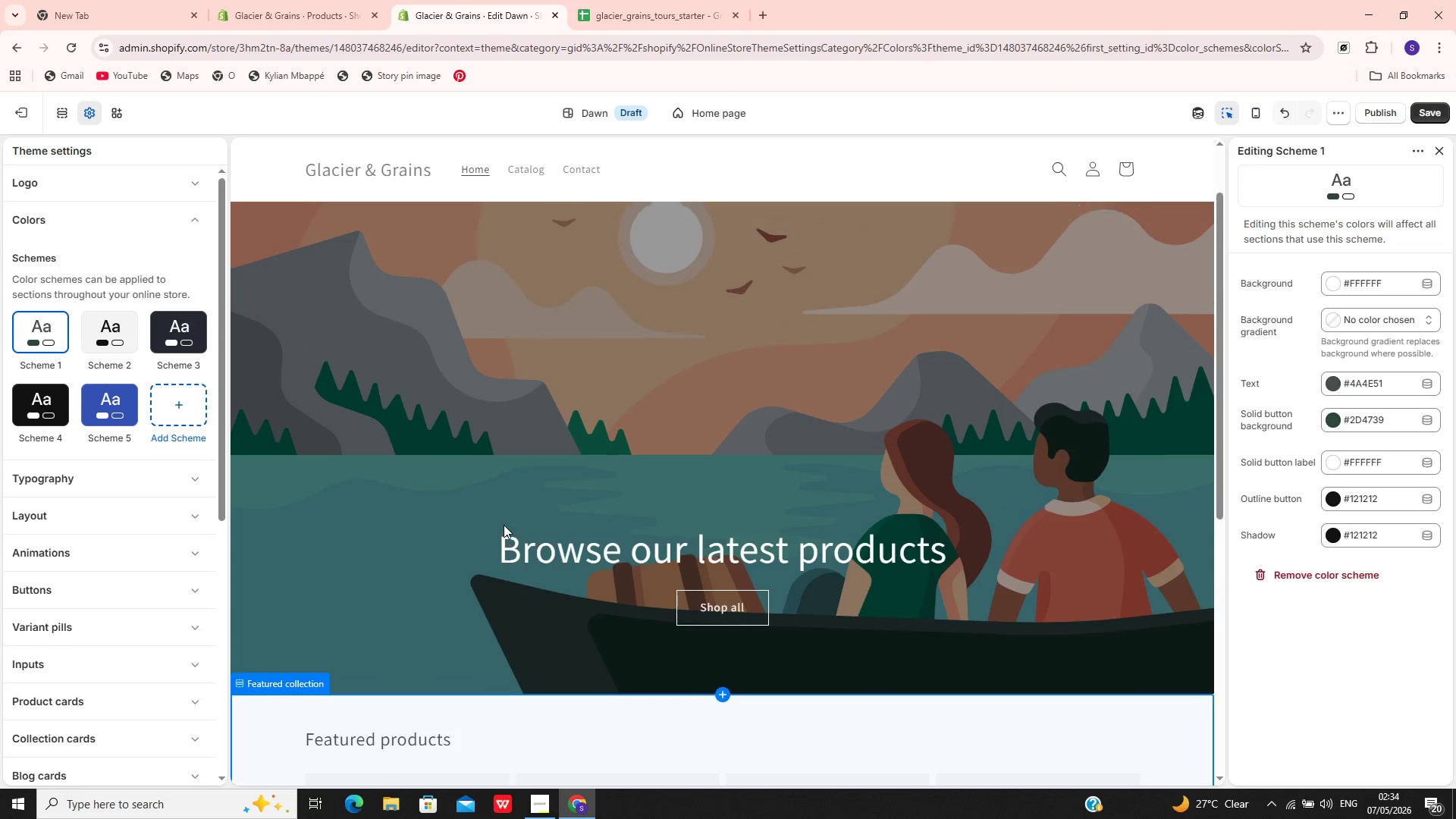 
wait(757.75)
 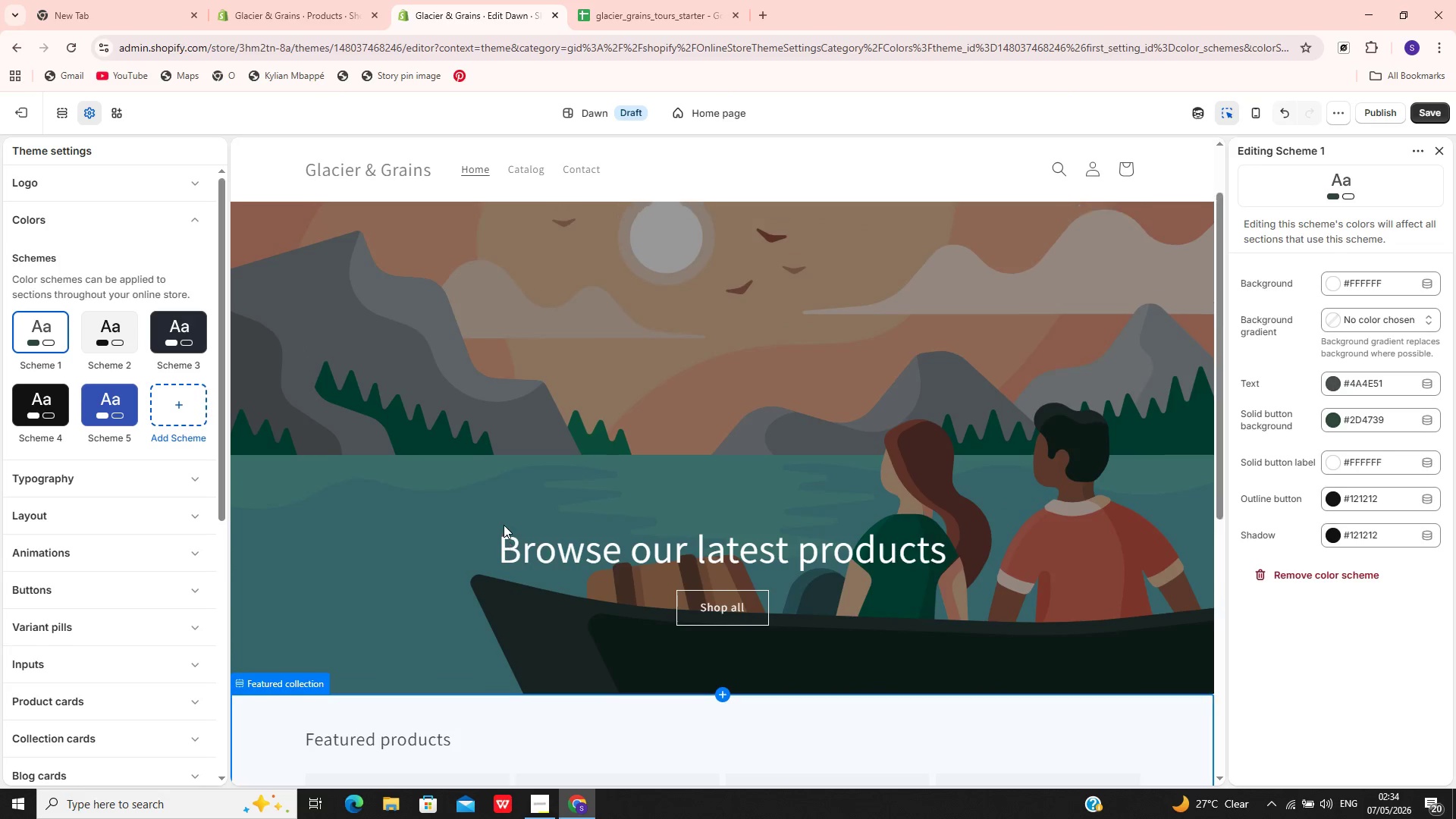 
left_click([149, 361])
 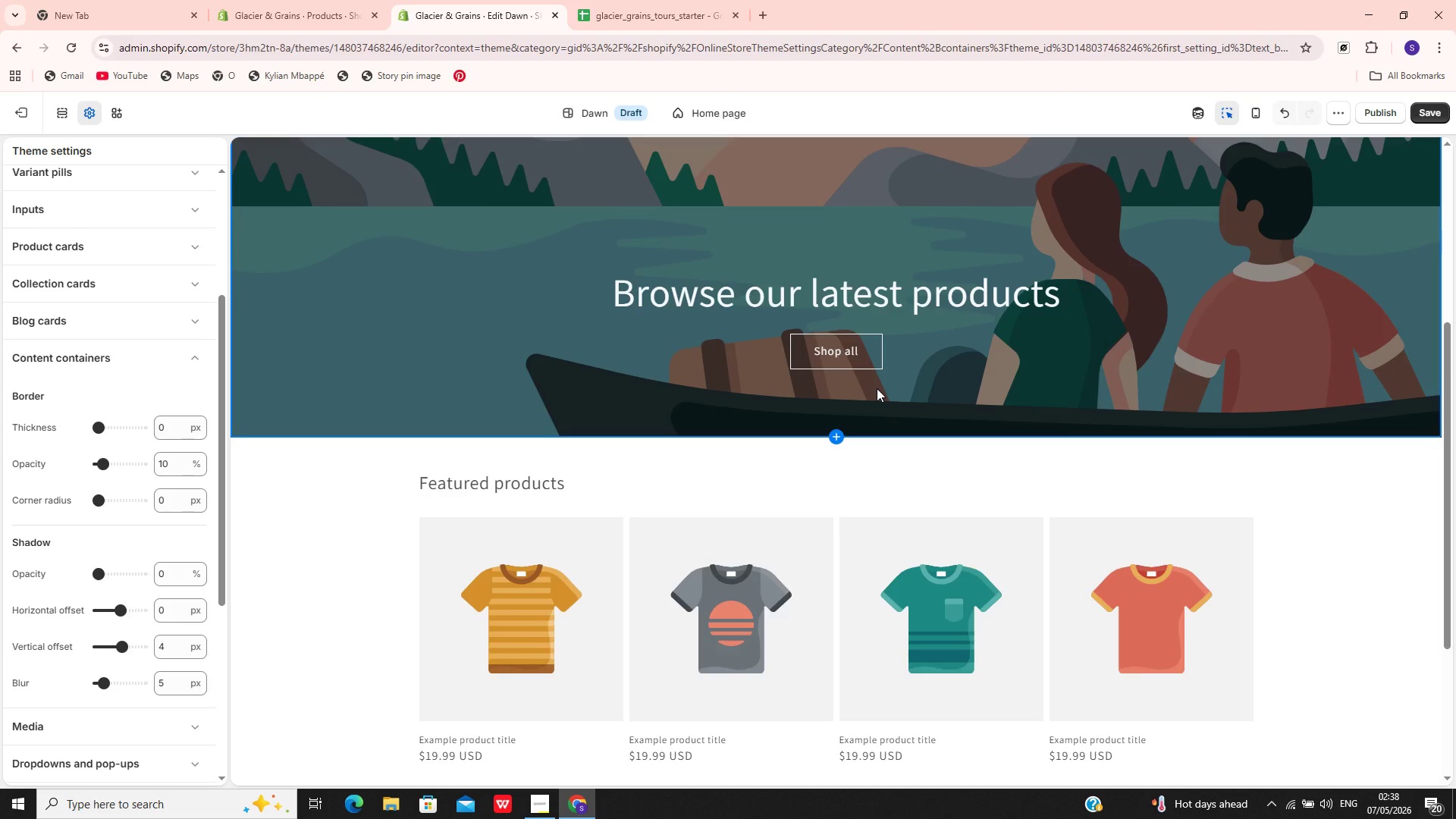 
wait(257.08)
 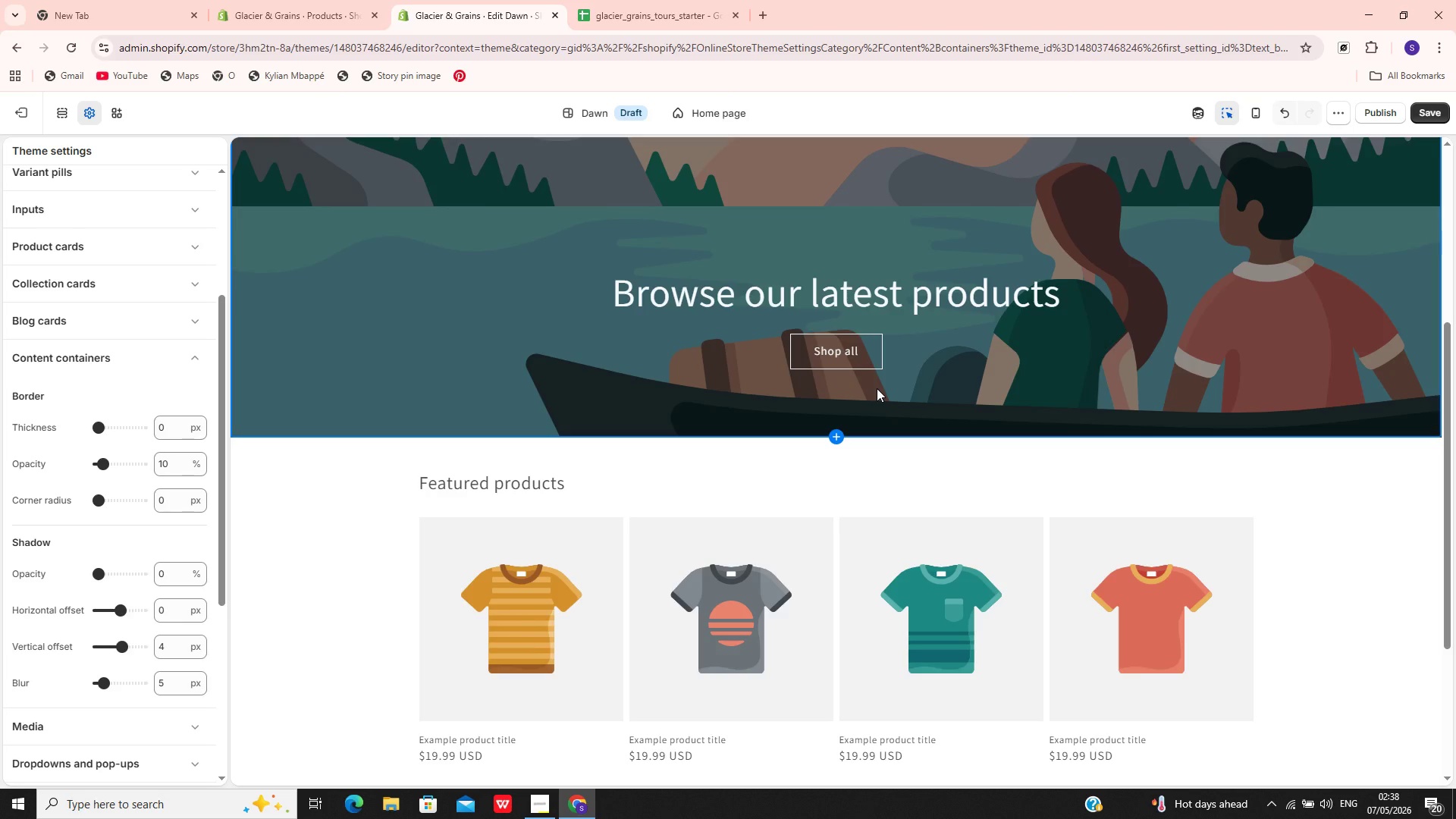 
left_click([575, 811])
 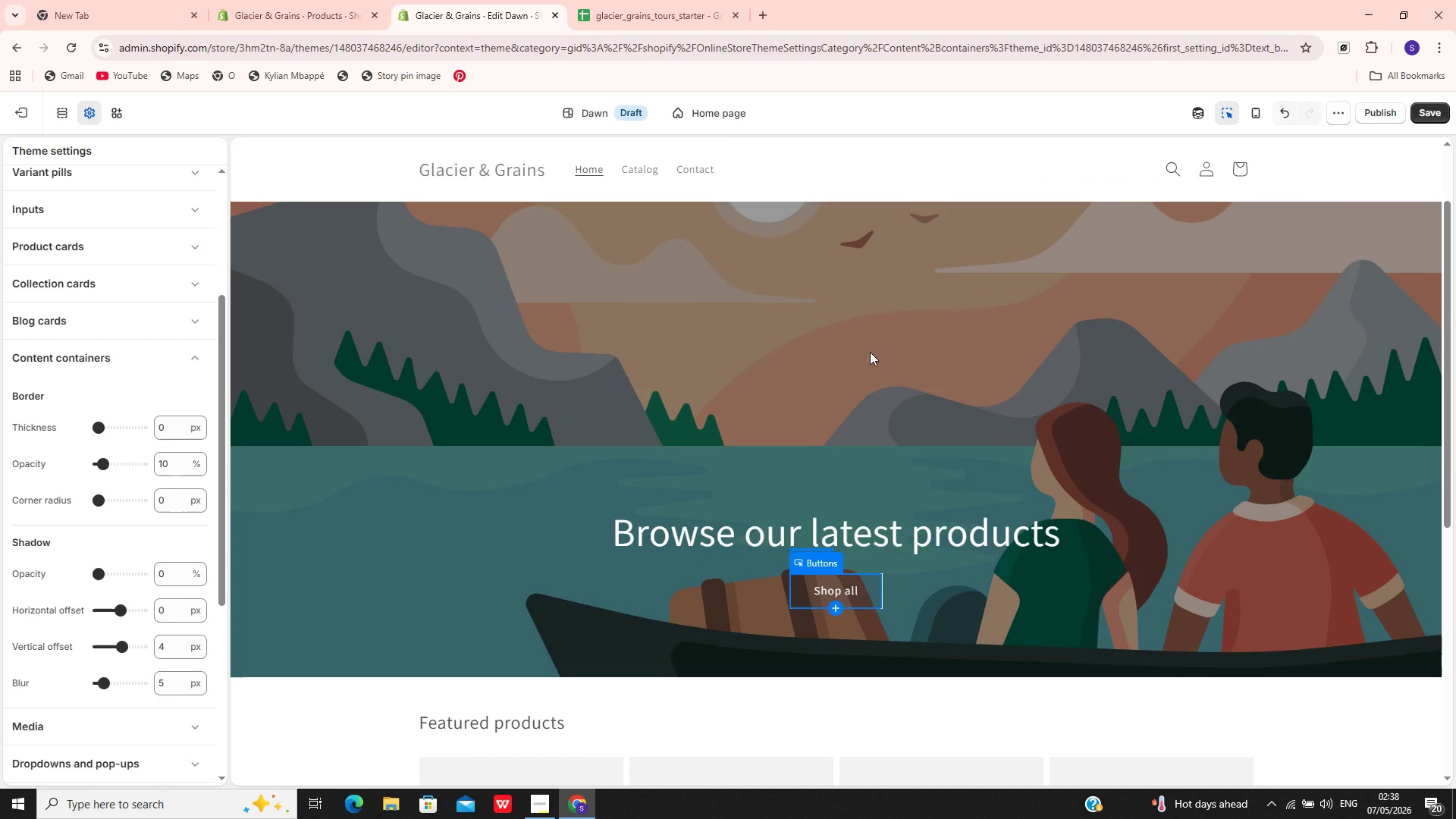 
left_click([914, 516])
 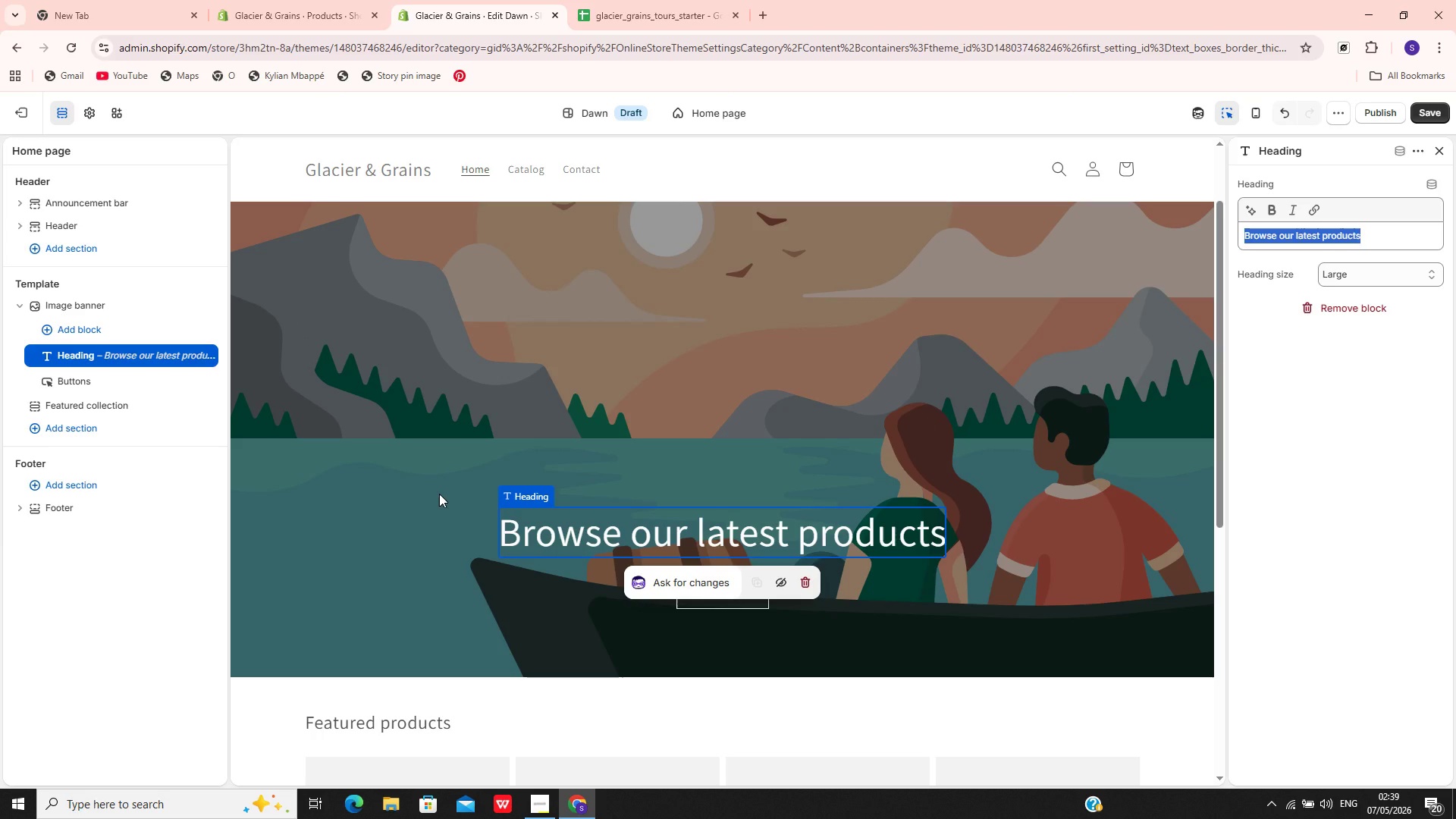 
wait(38.52)
 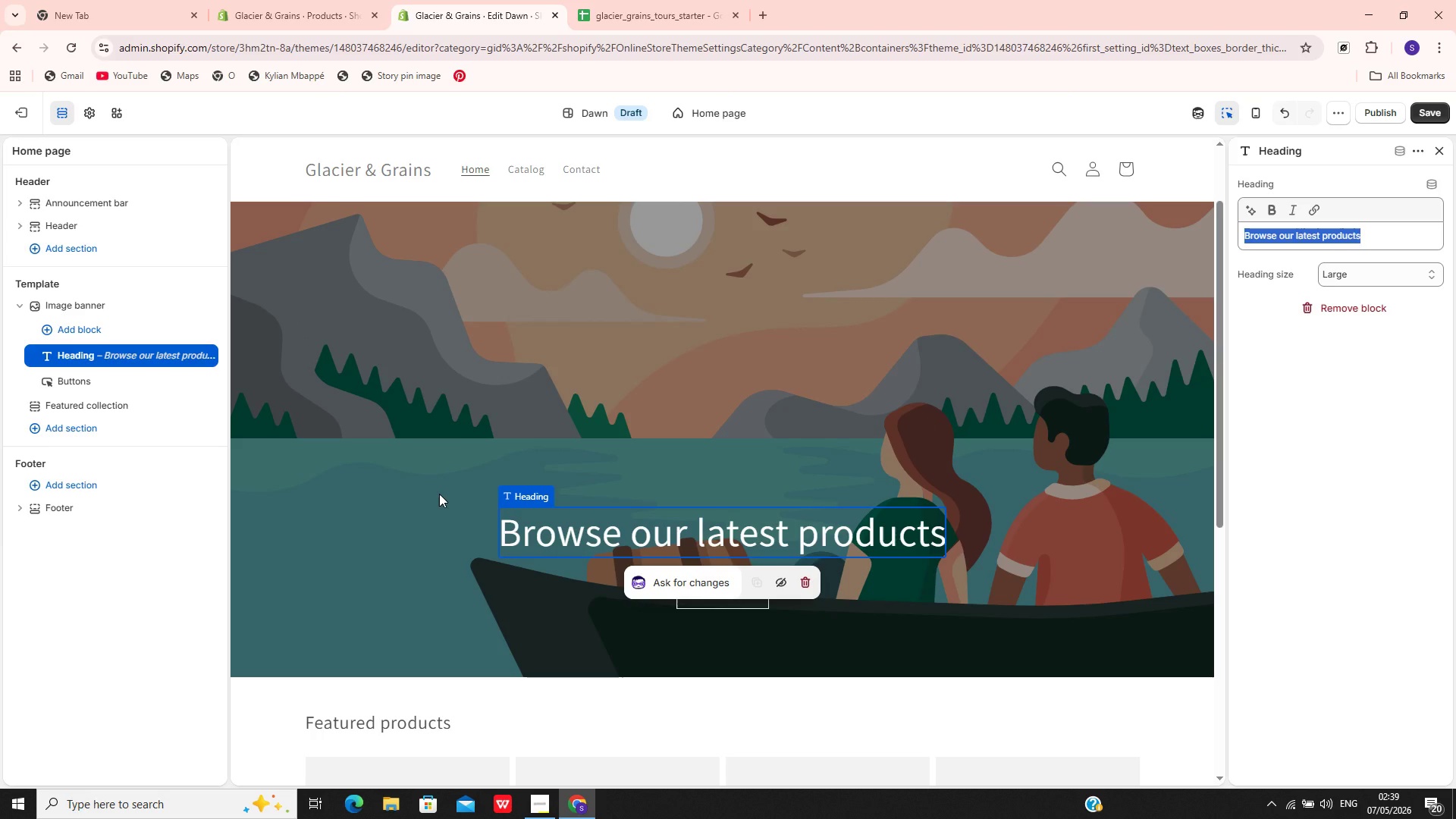 
key(CapsLock)
 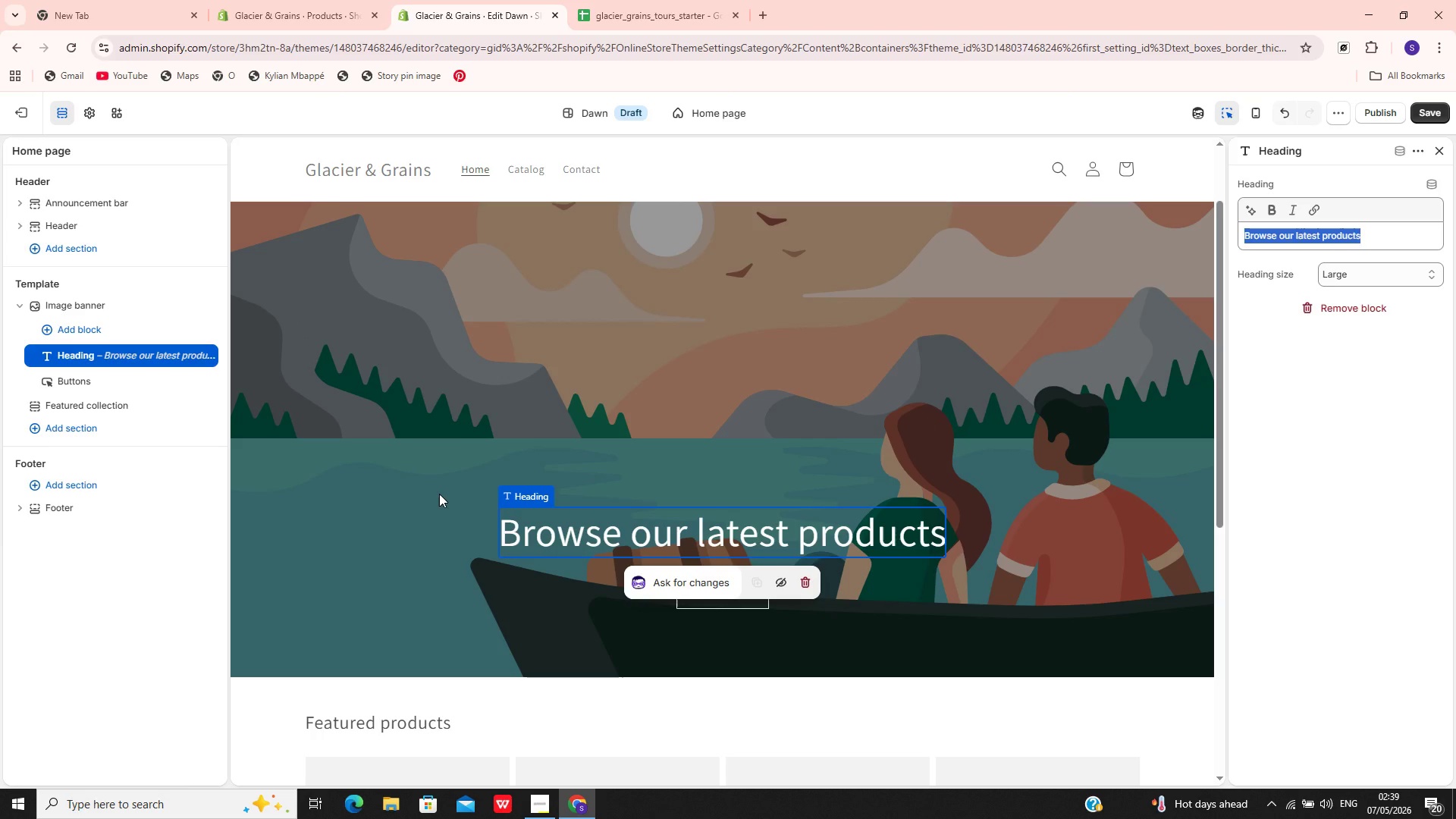 
key(G)
 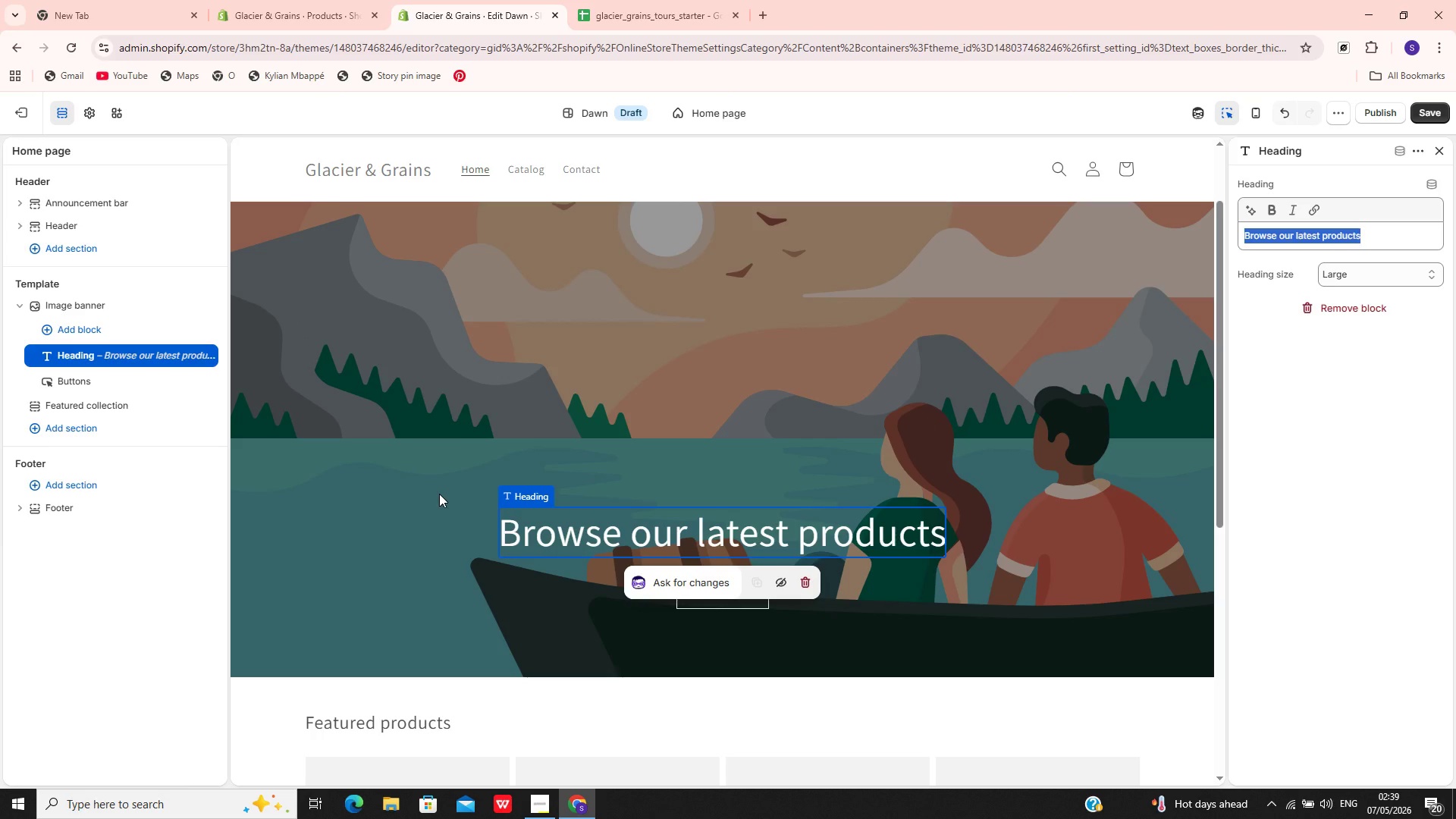 
key(Backspace)
 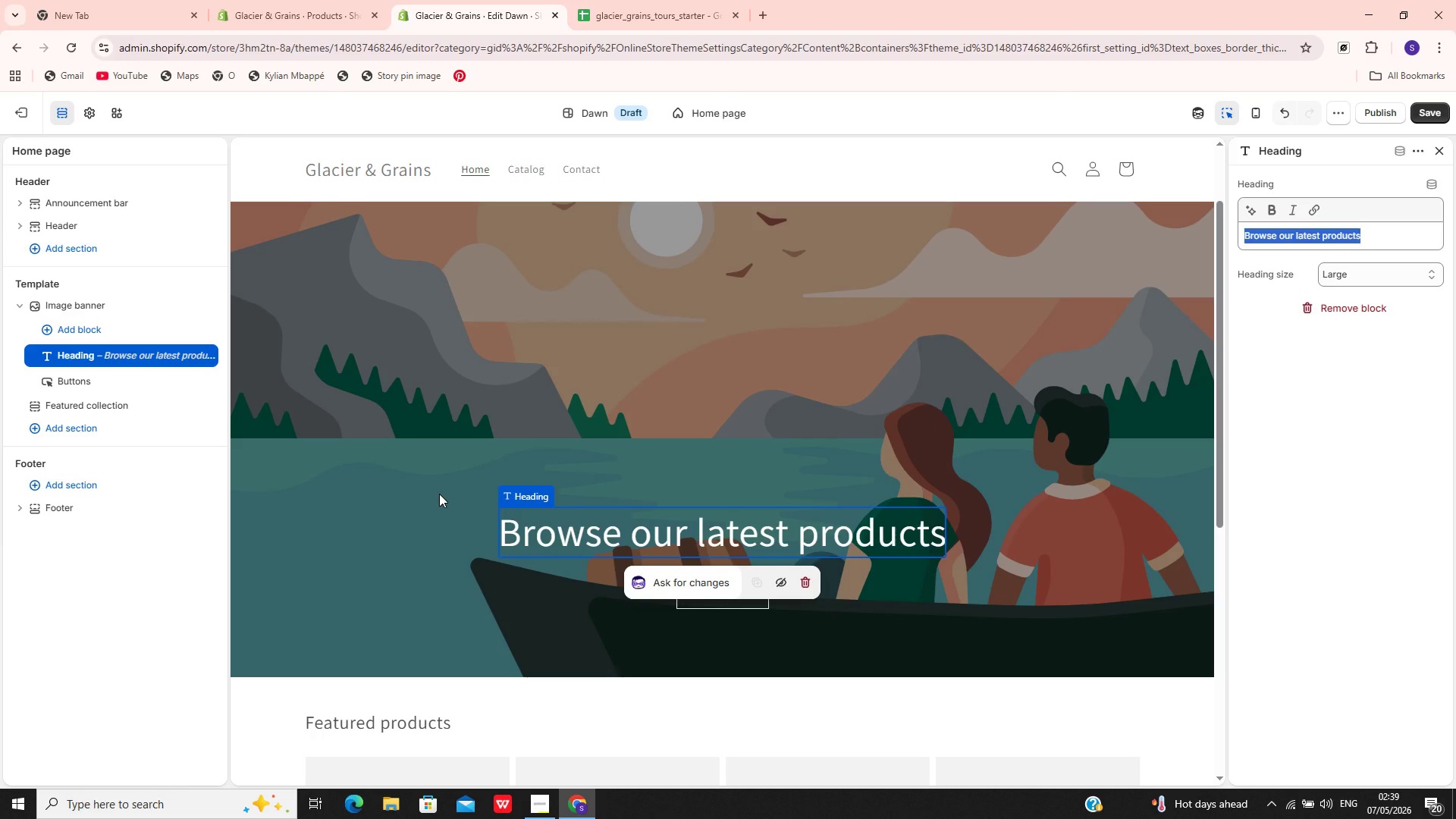 
key(CapsLock)
 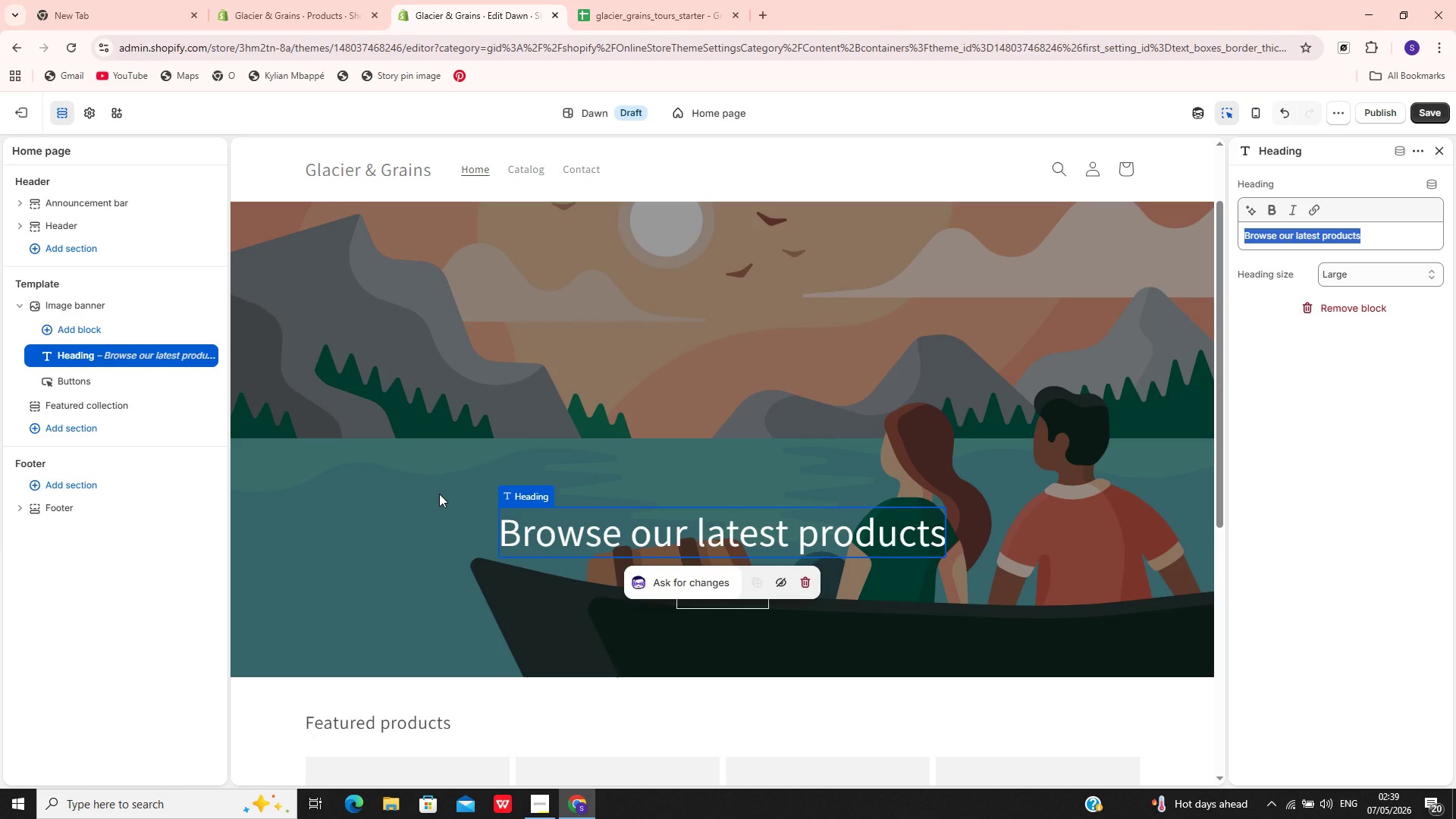 
key(Backspace)
 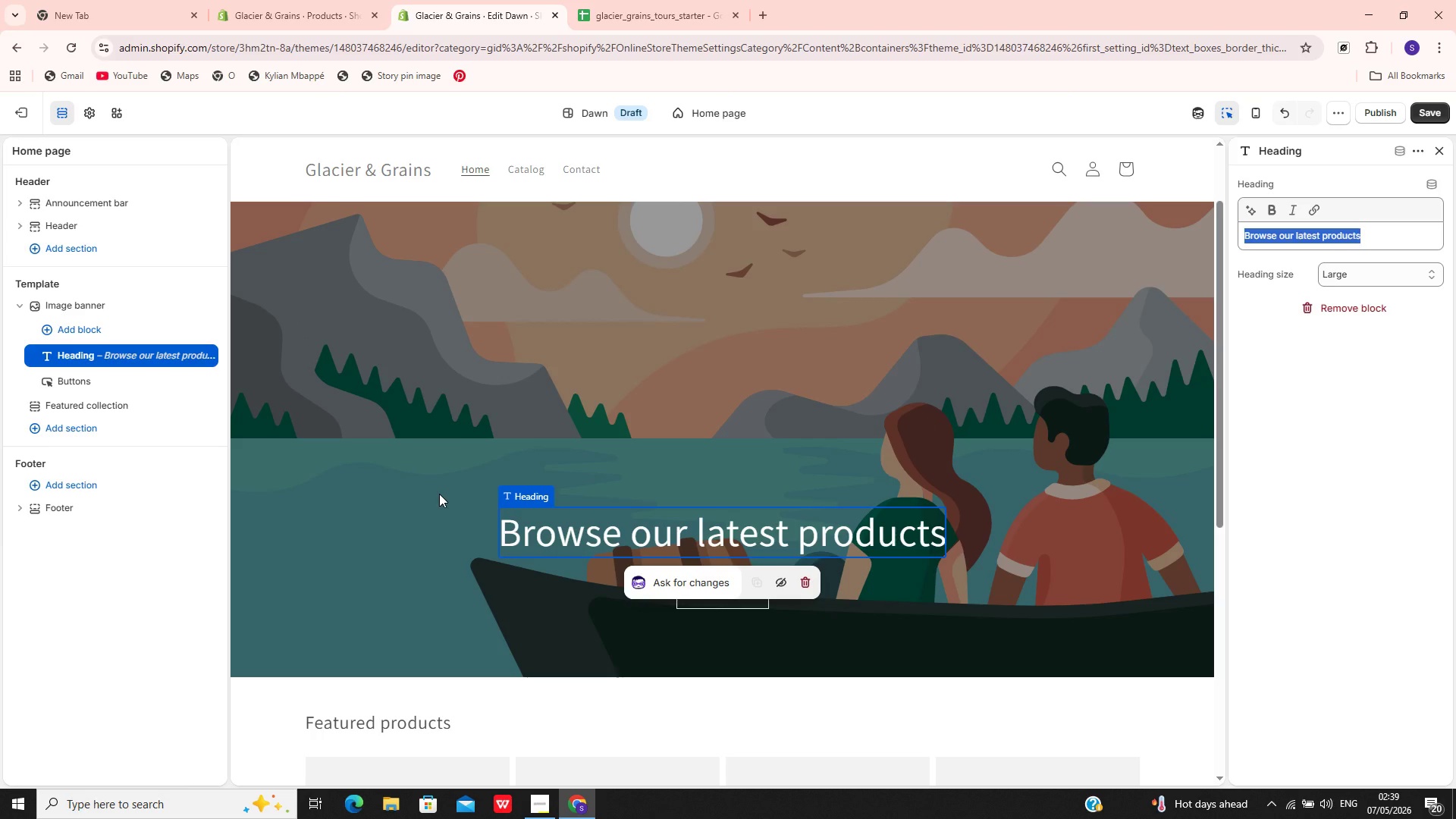 
key(Backspace)
 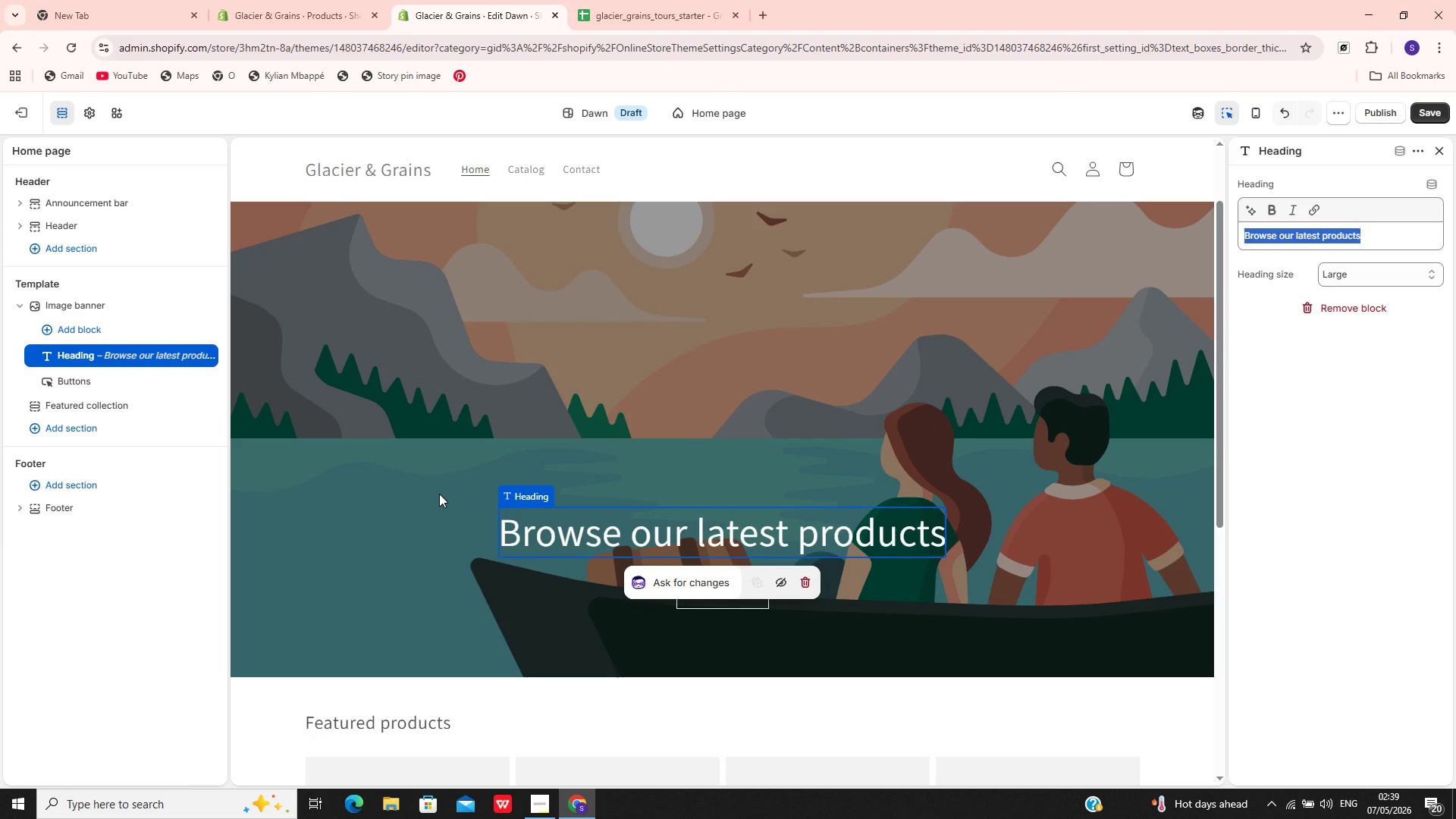 
key(Backspace)
 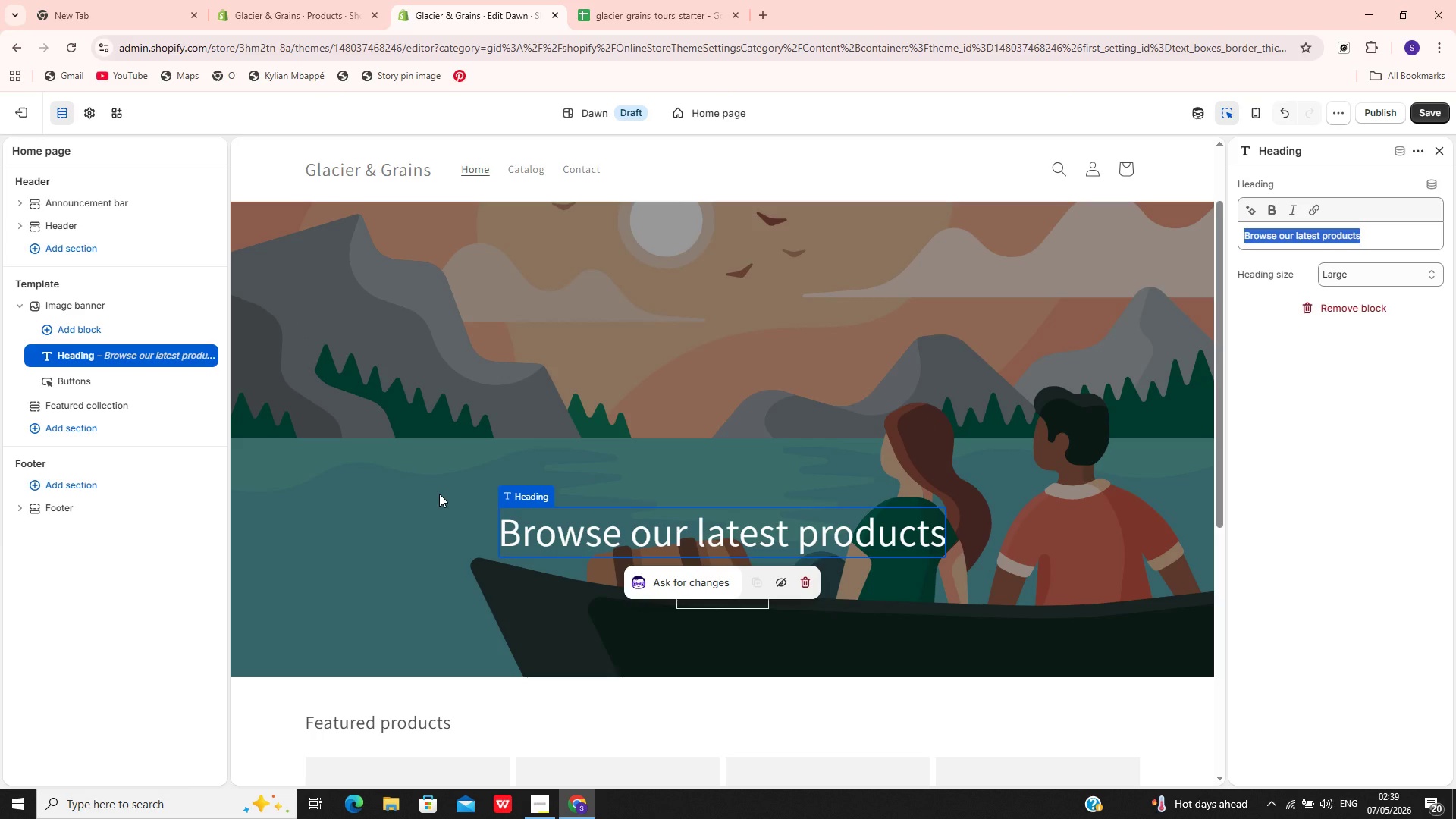 
key(Backspace)
 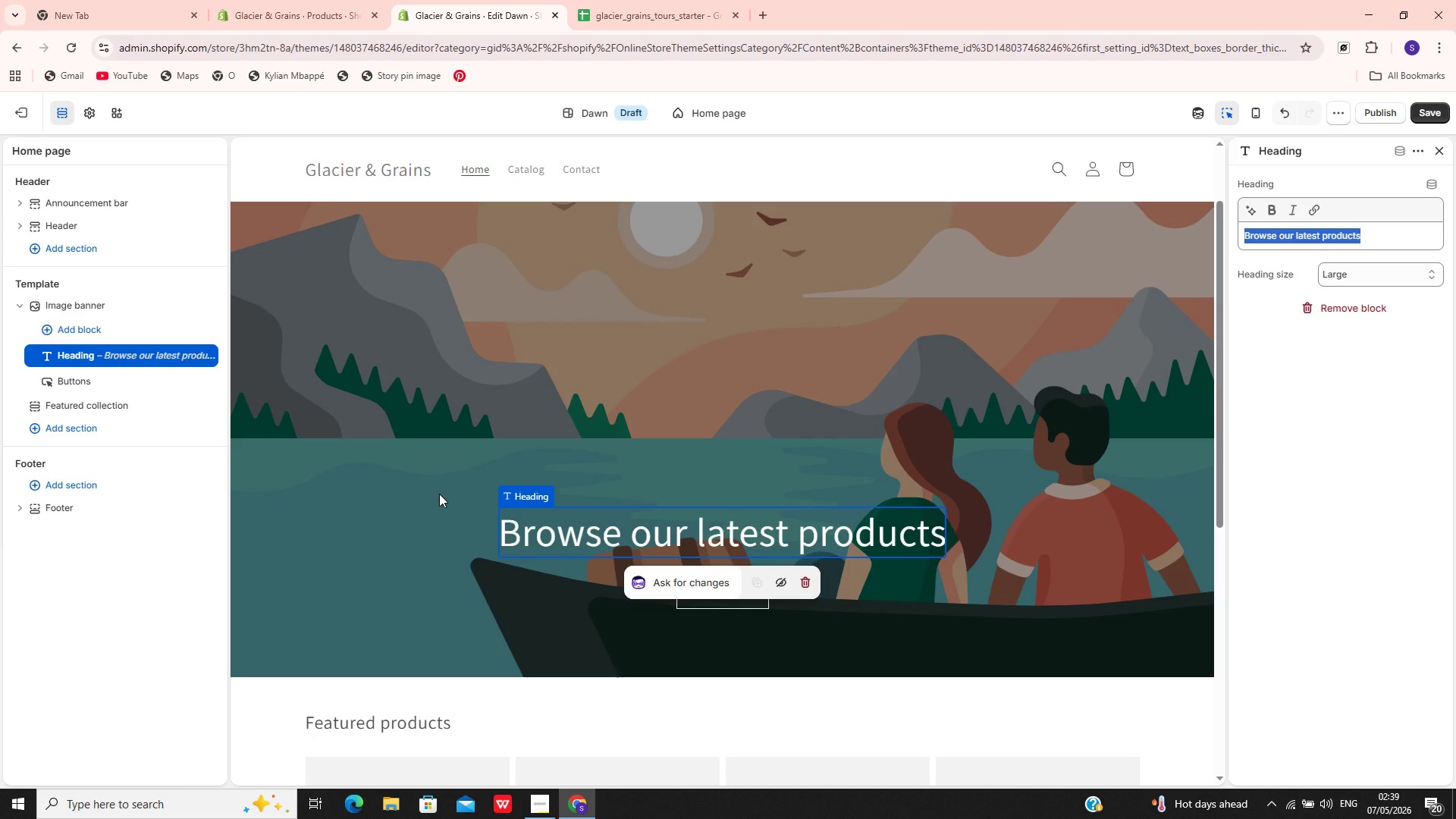 
key(G)
 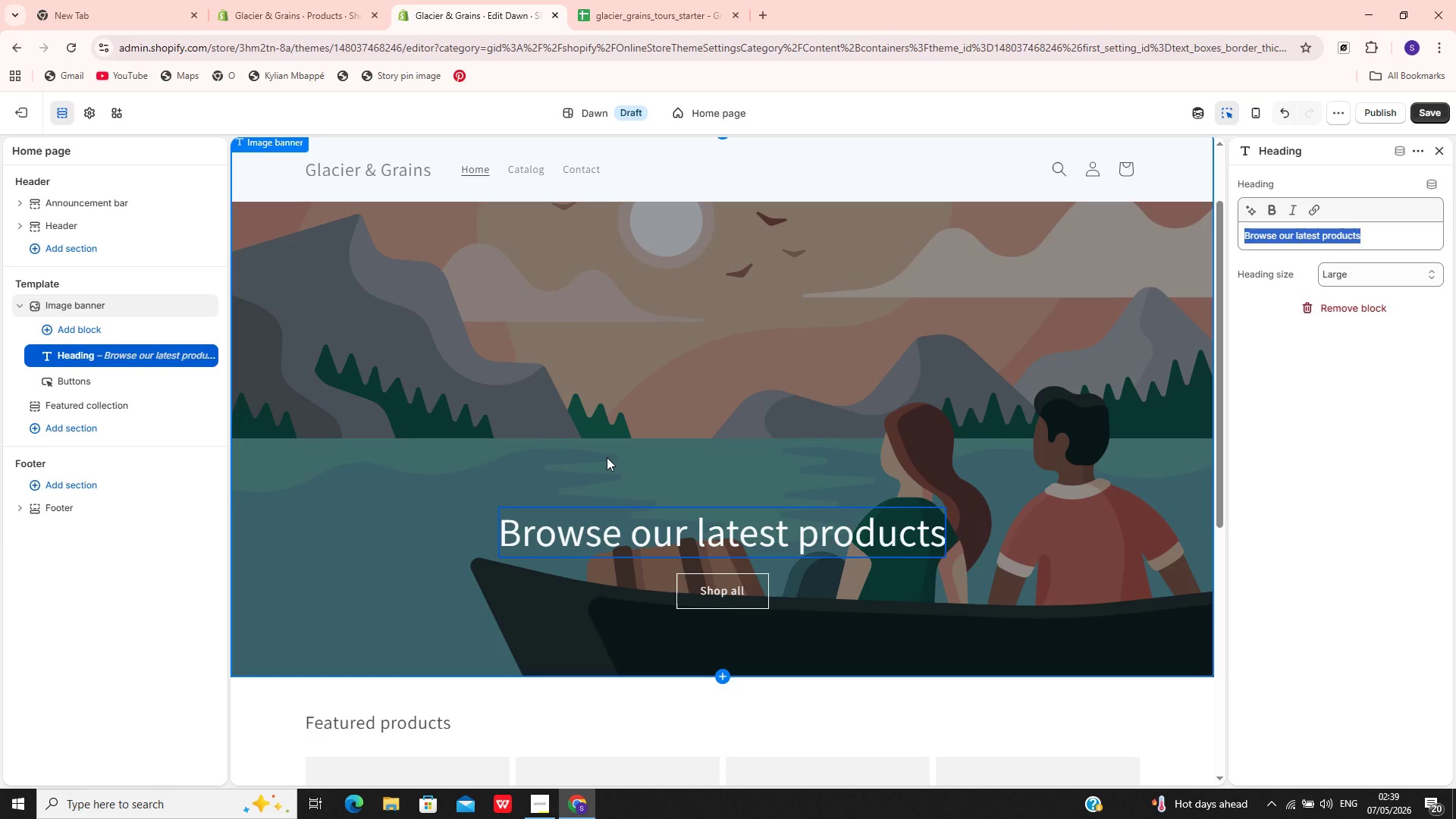 
key(Control+A)
 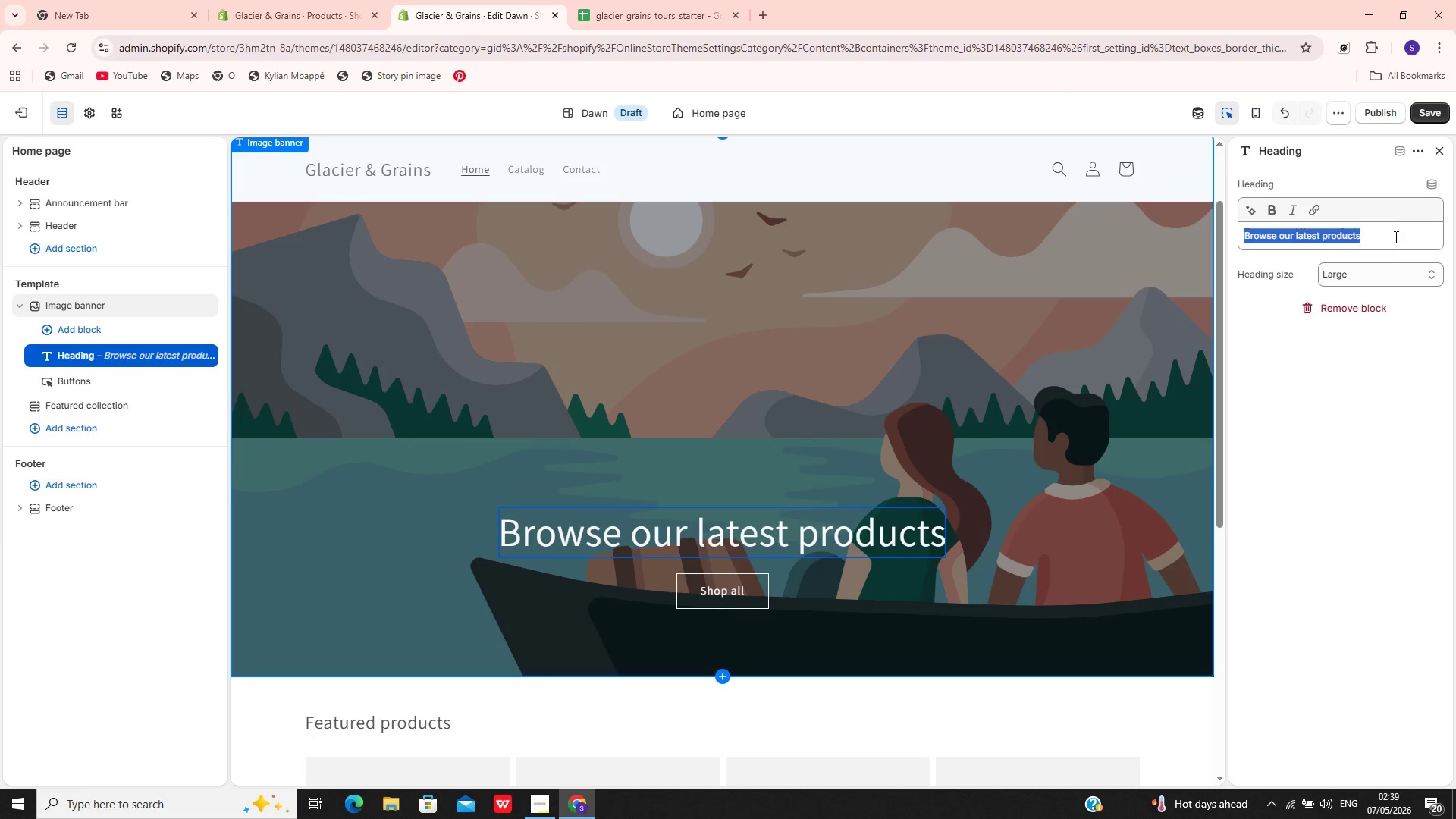 
left_click([1393, 235])
 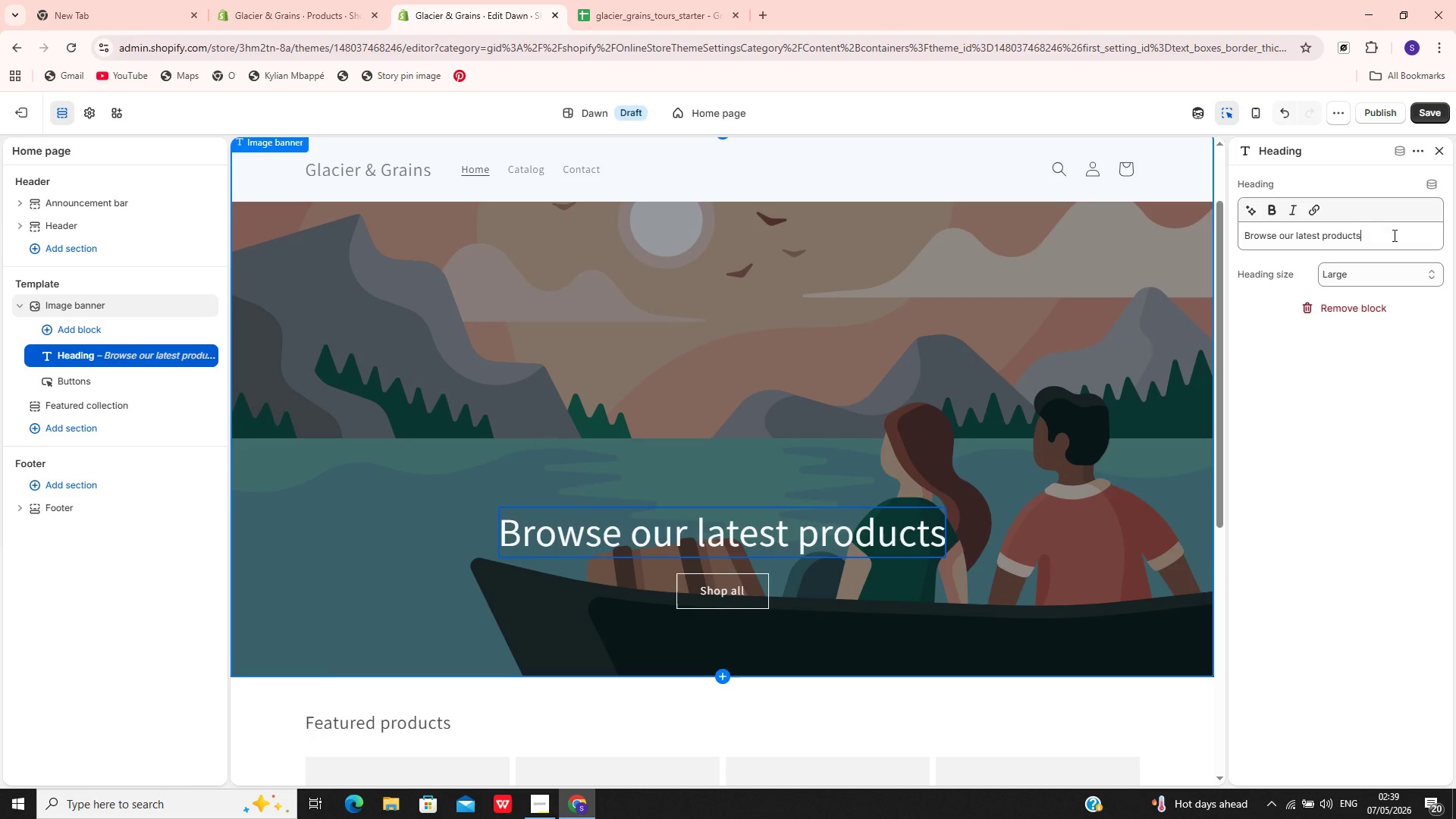 
key(Control+A)
 